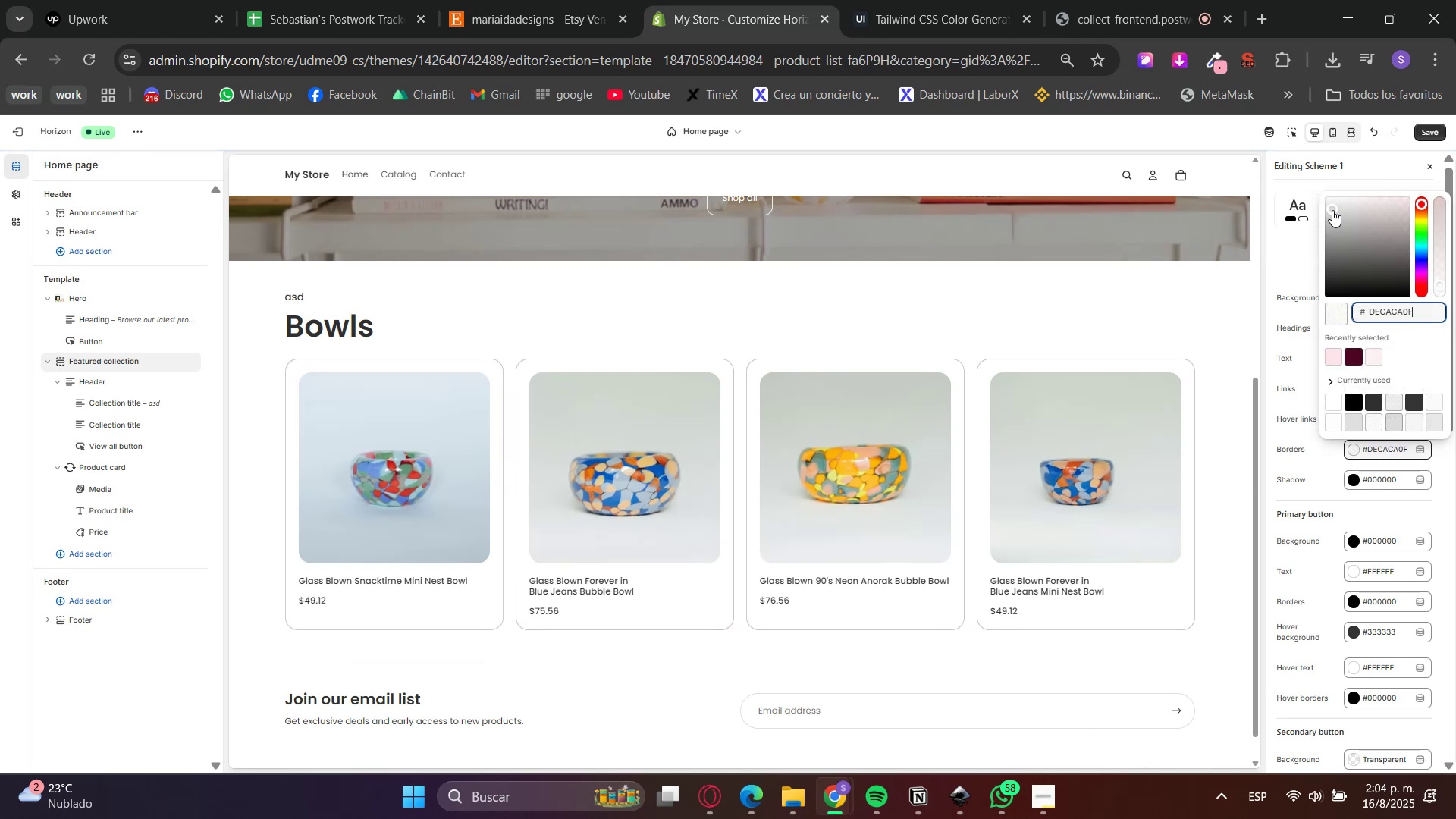 
left_click([1163, 0])
 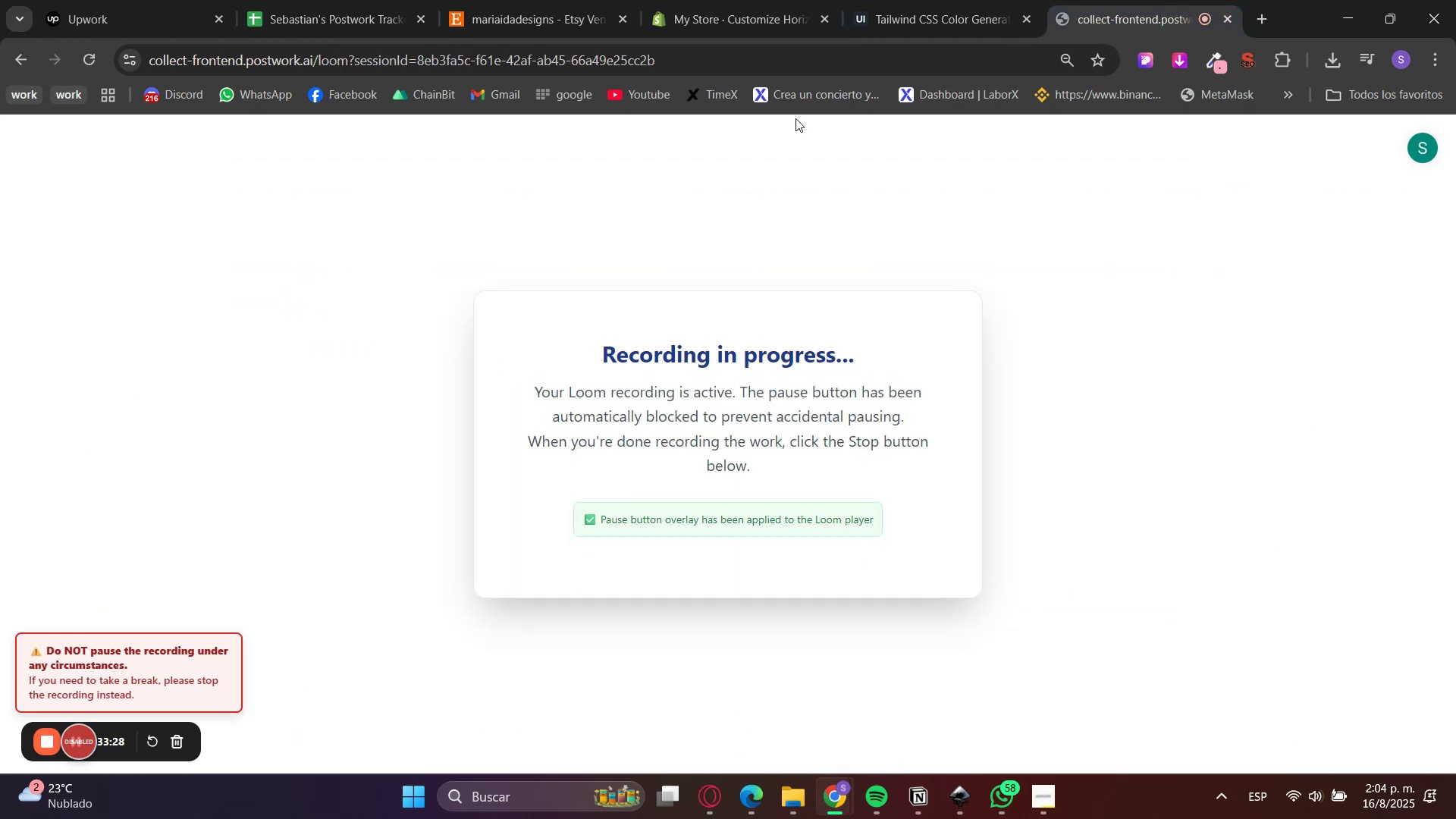 
left_click([915, 0])
 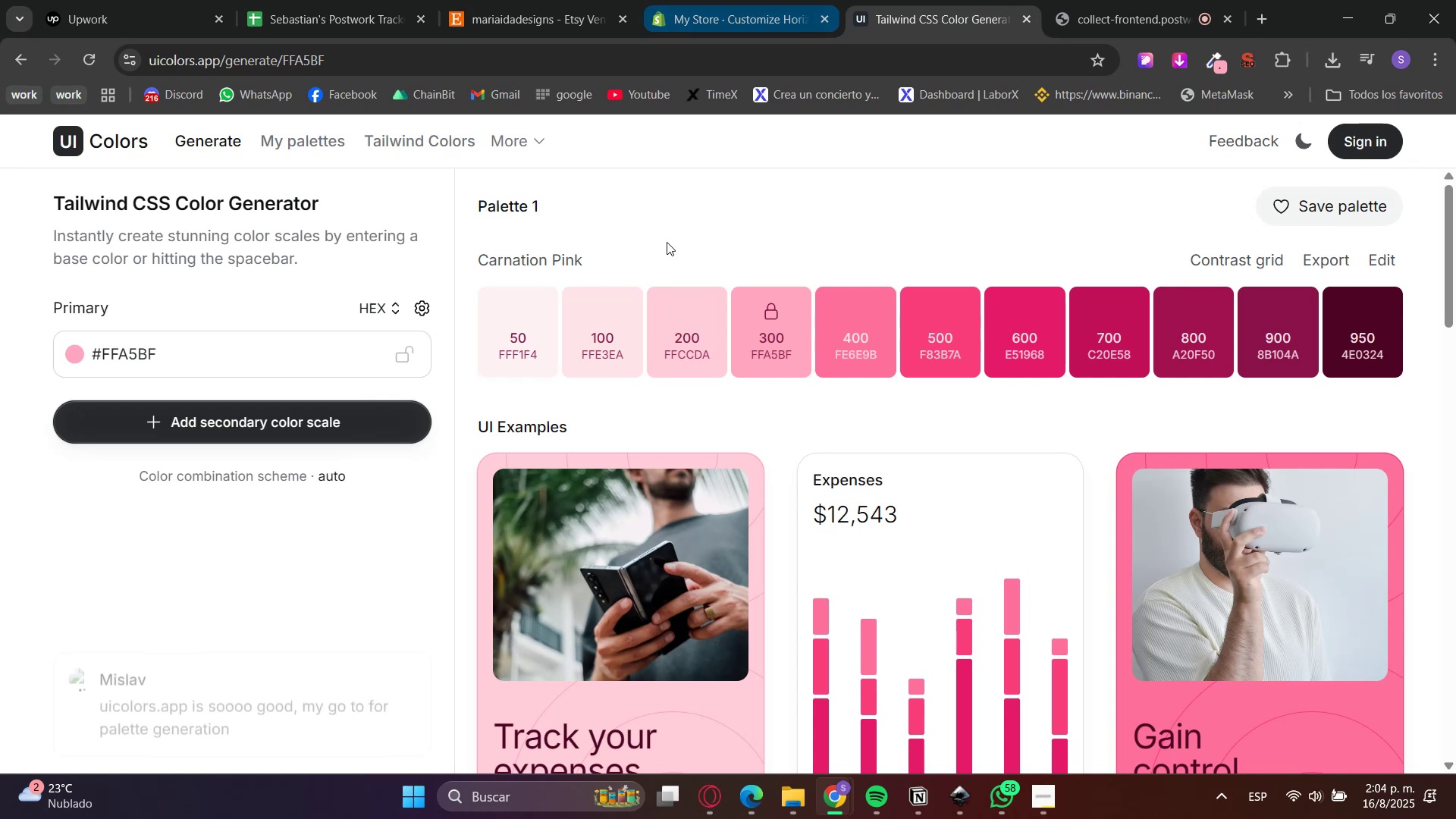 
left_click([602, 339])
 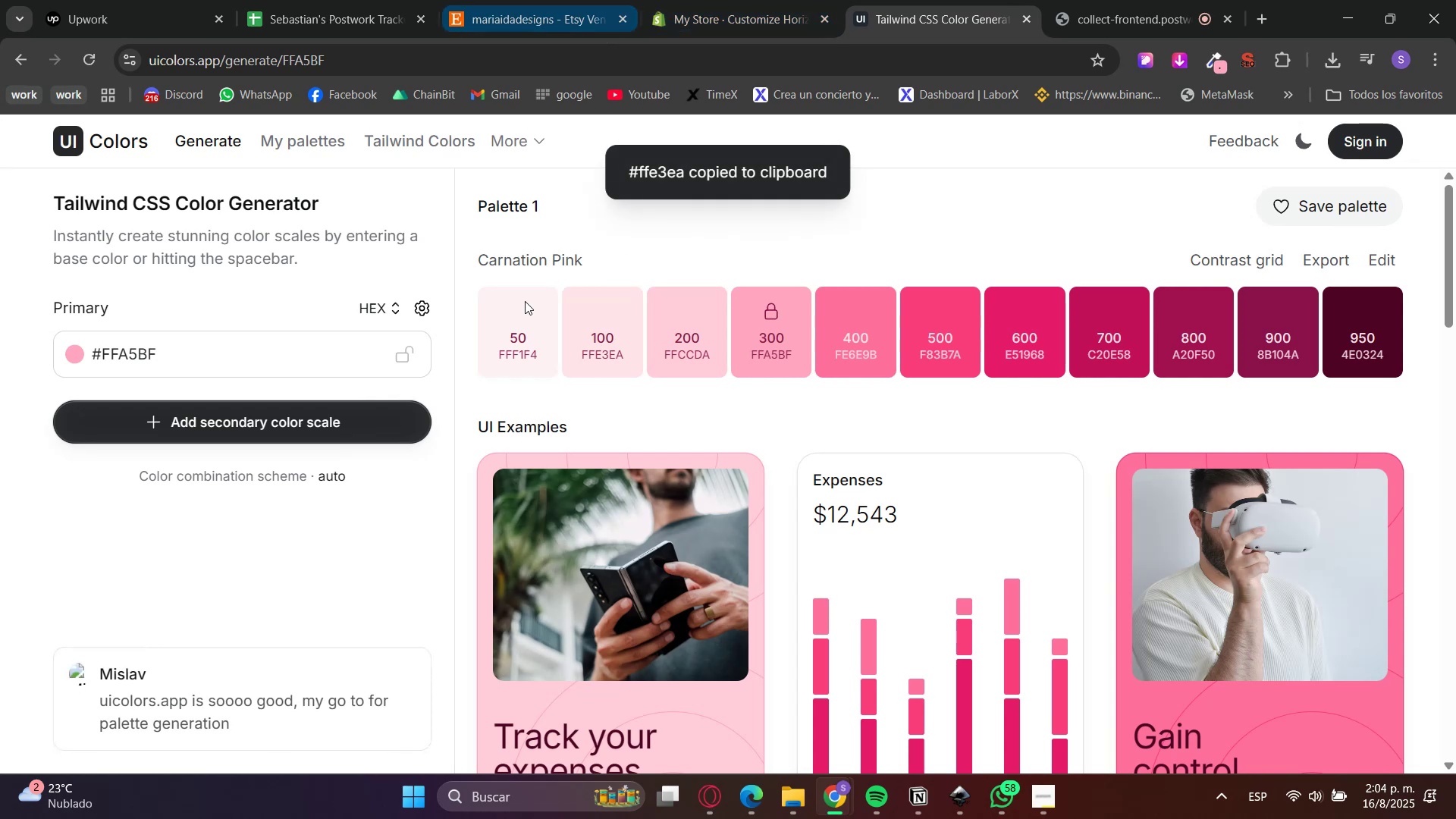 
left_click([508, 338])
 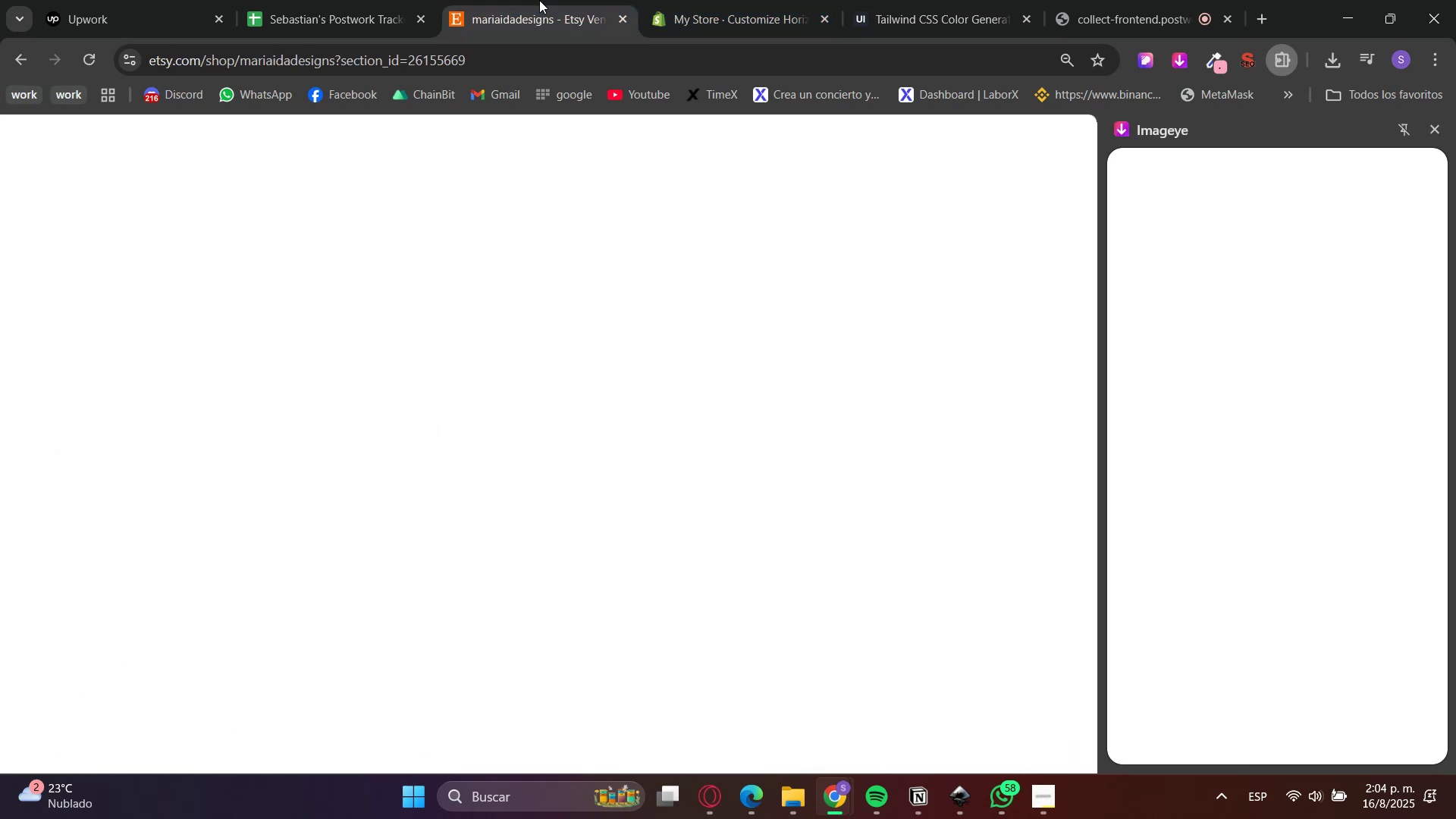 
triple_click([755, 0])
 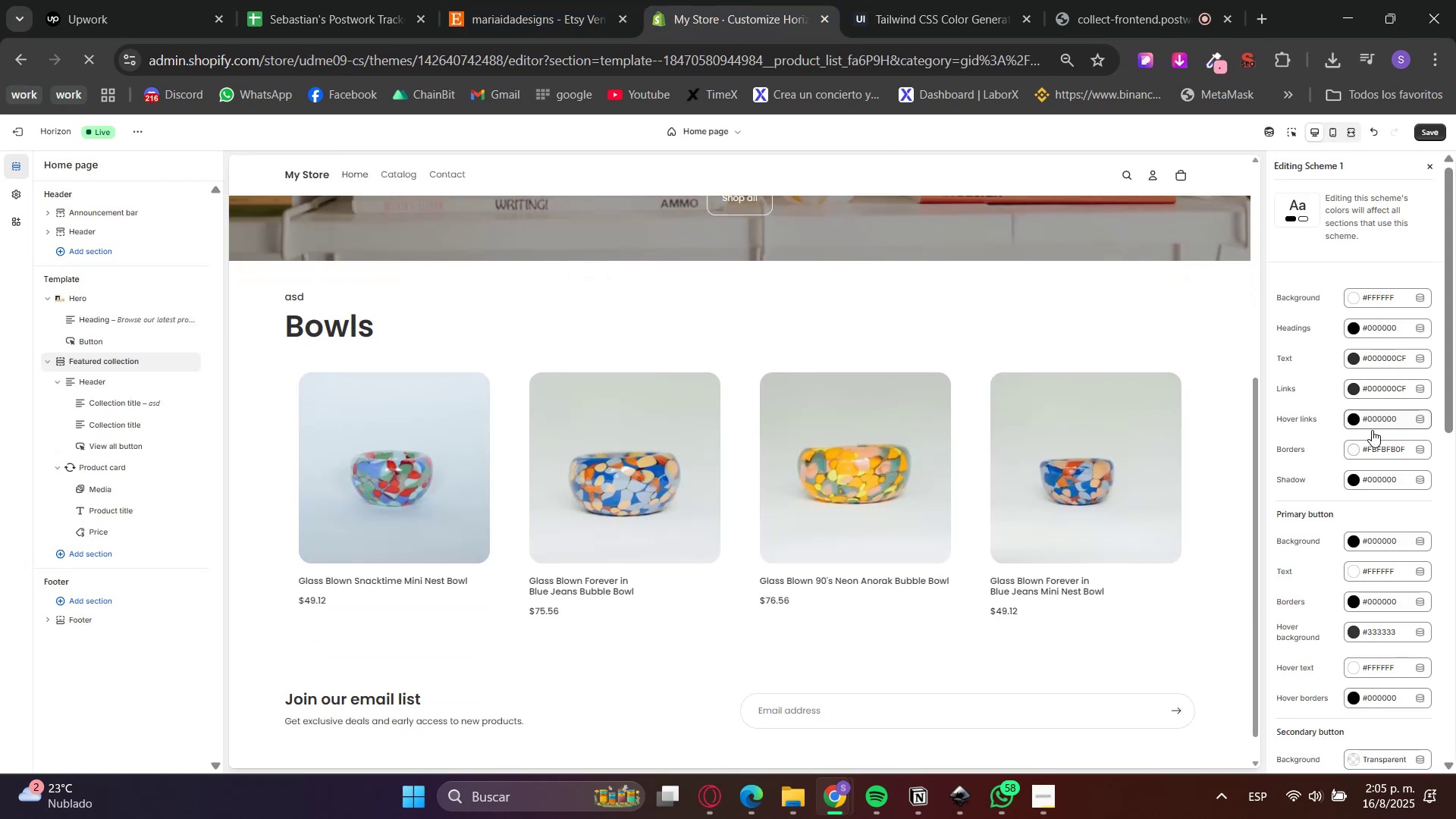 
left_click([1368, 443])
 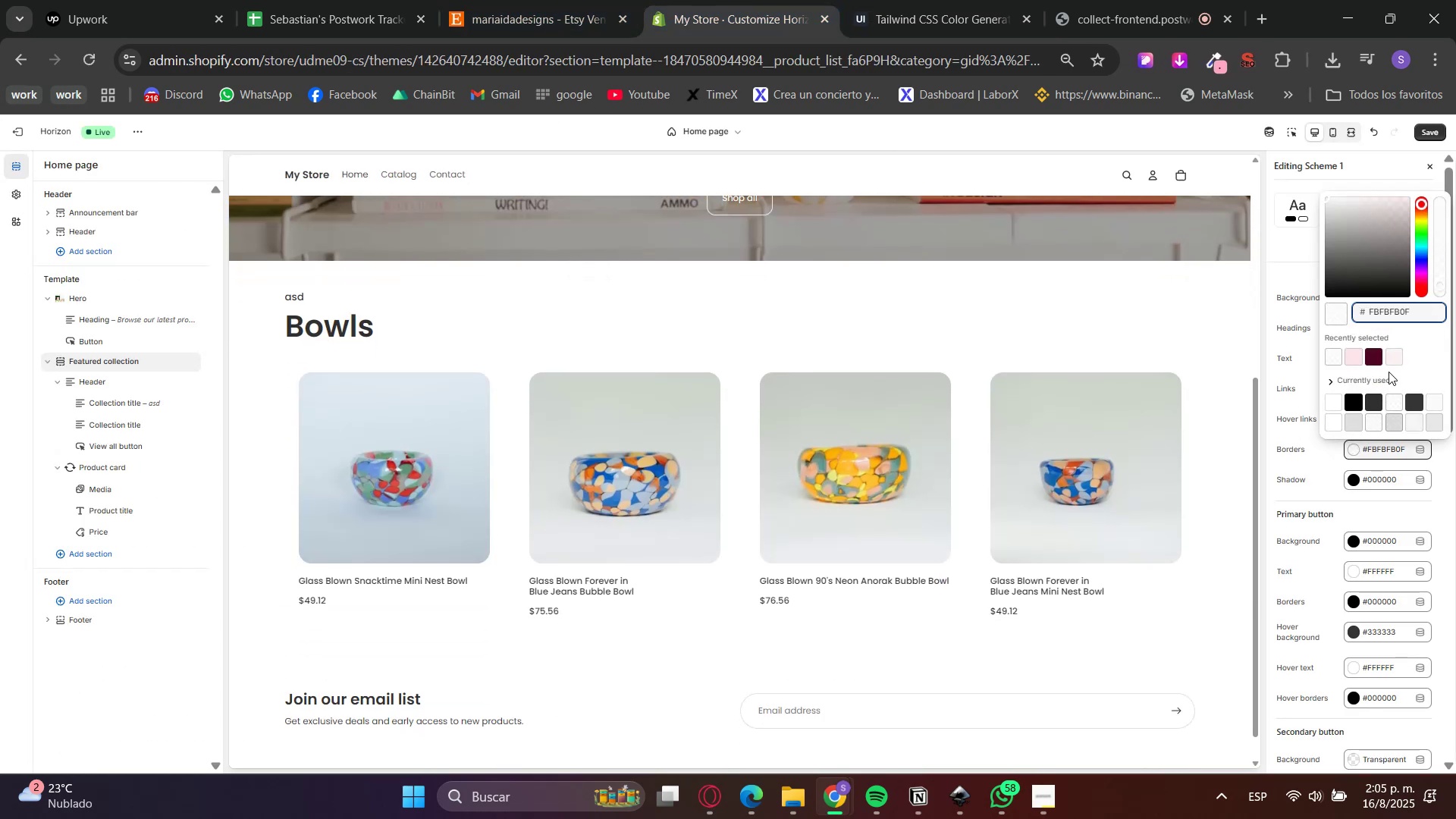 
left_click([1395, 358])
 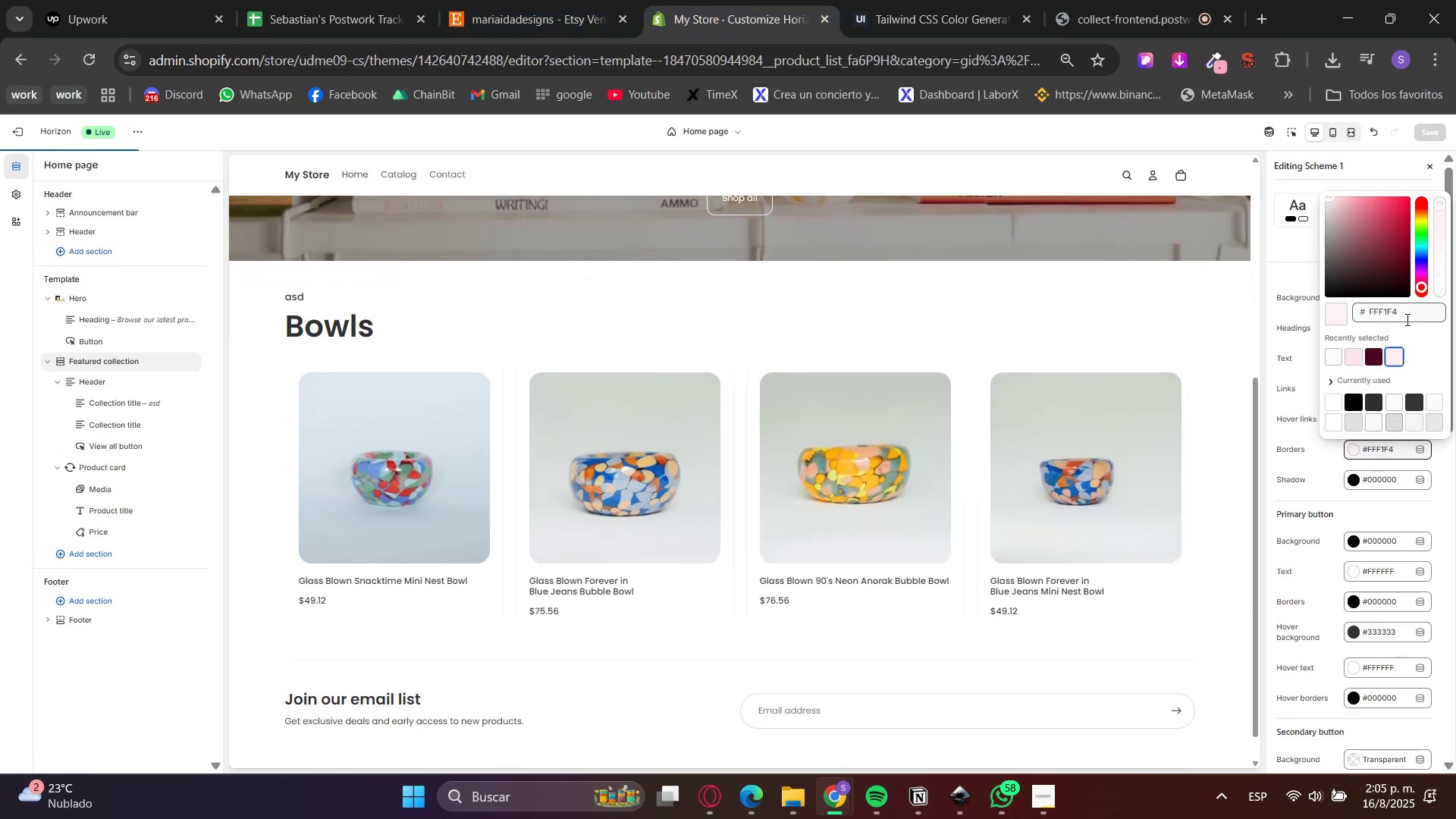 
double_click([1406, 319])
 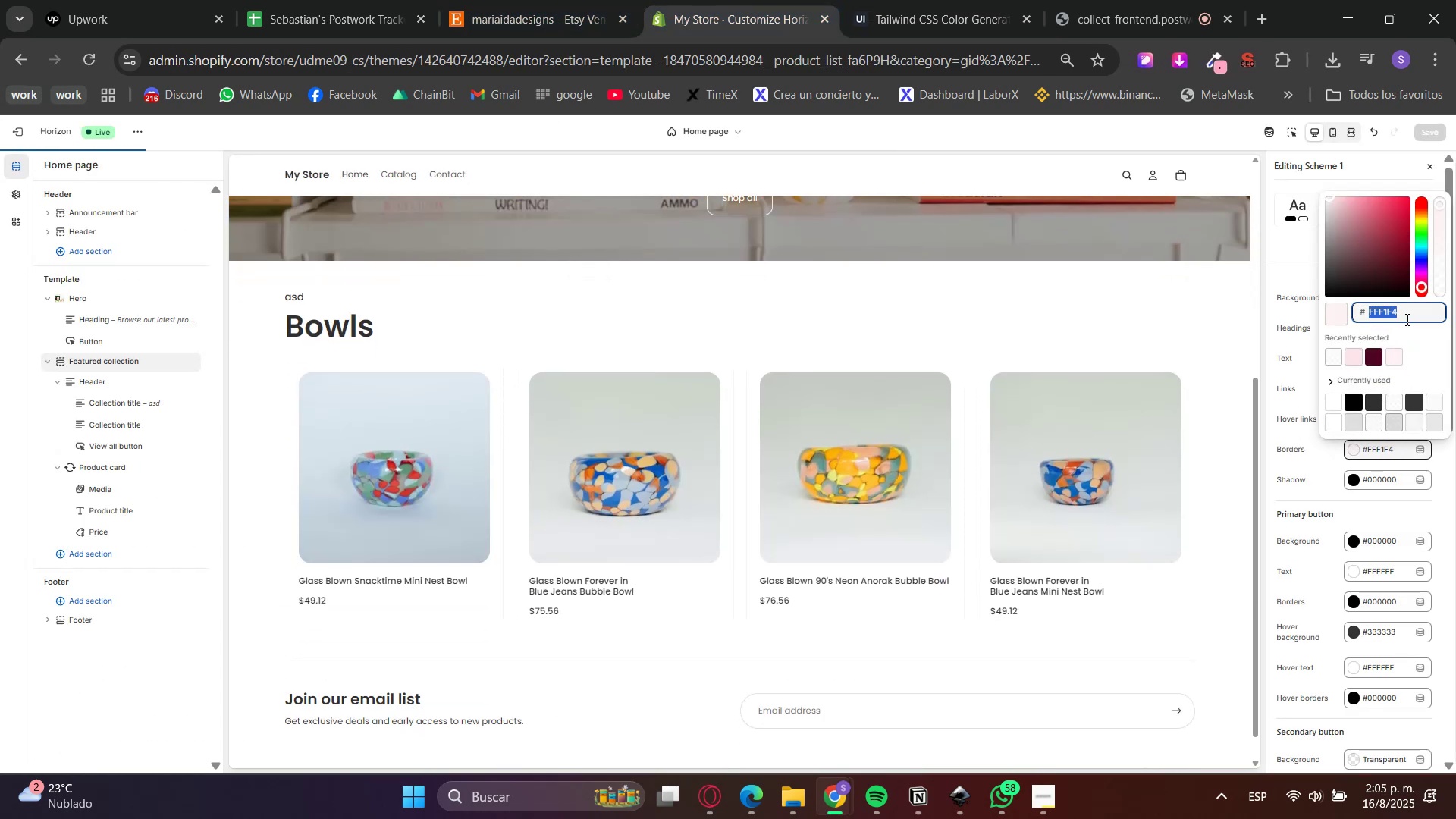 
key(Control+ControlLeft)
 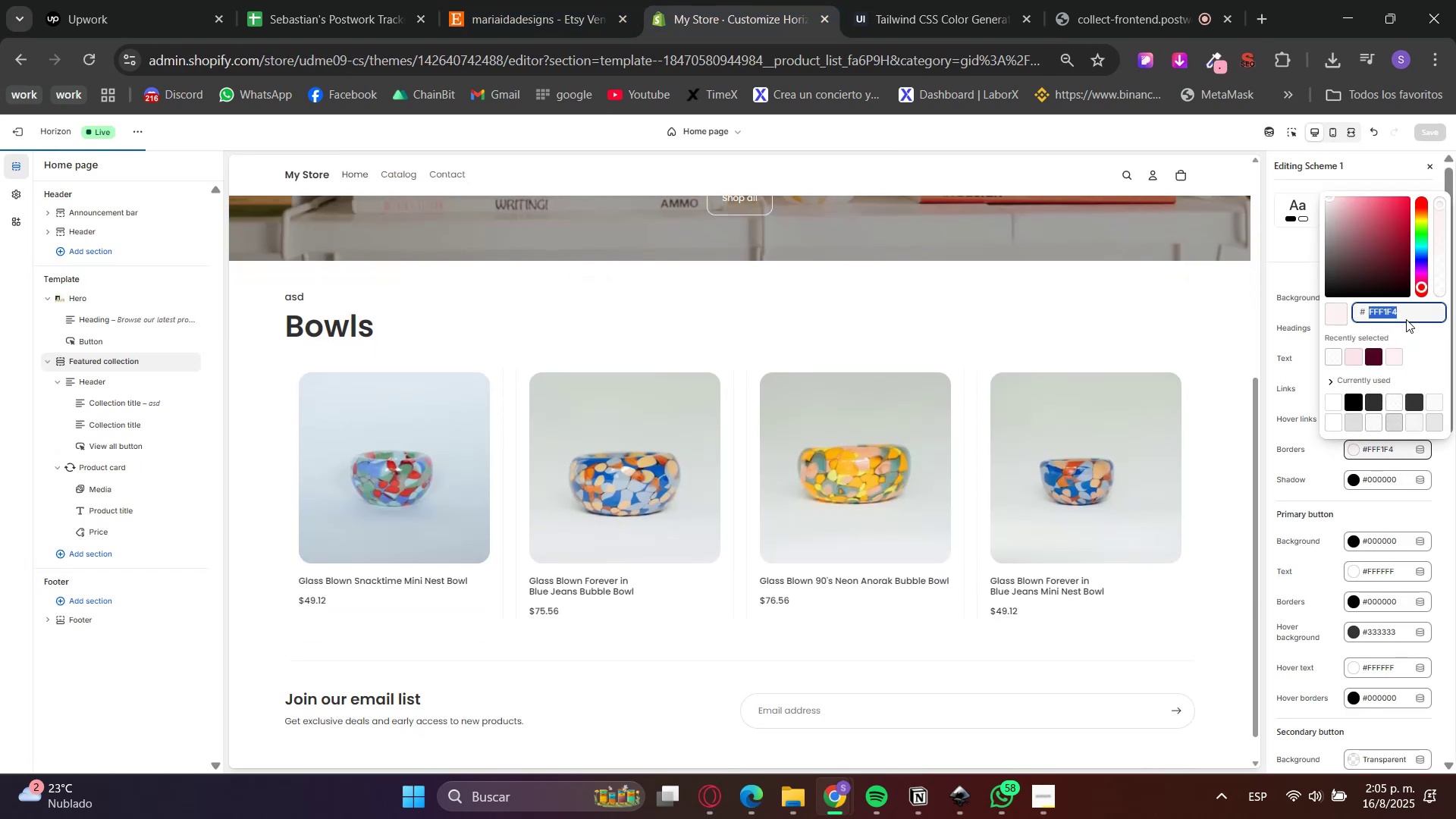 
key(Control+V)
 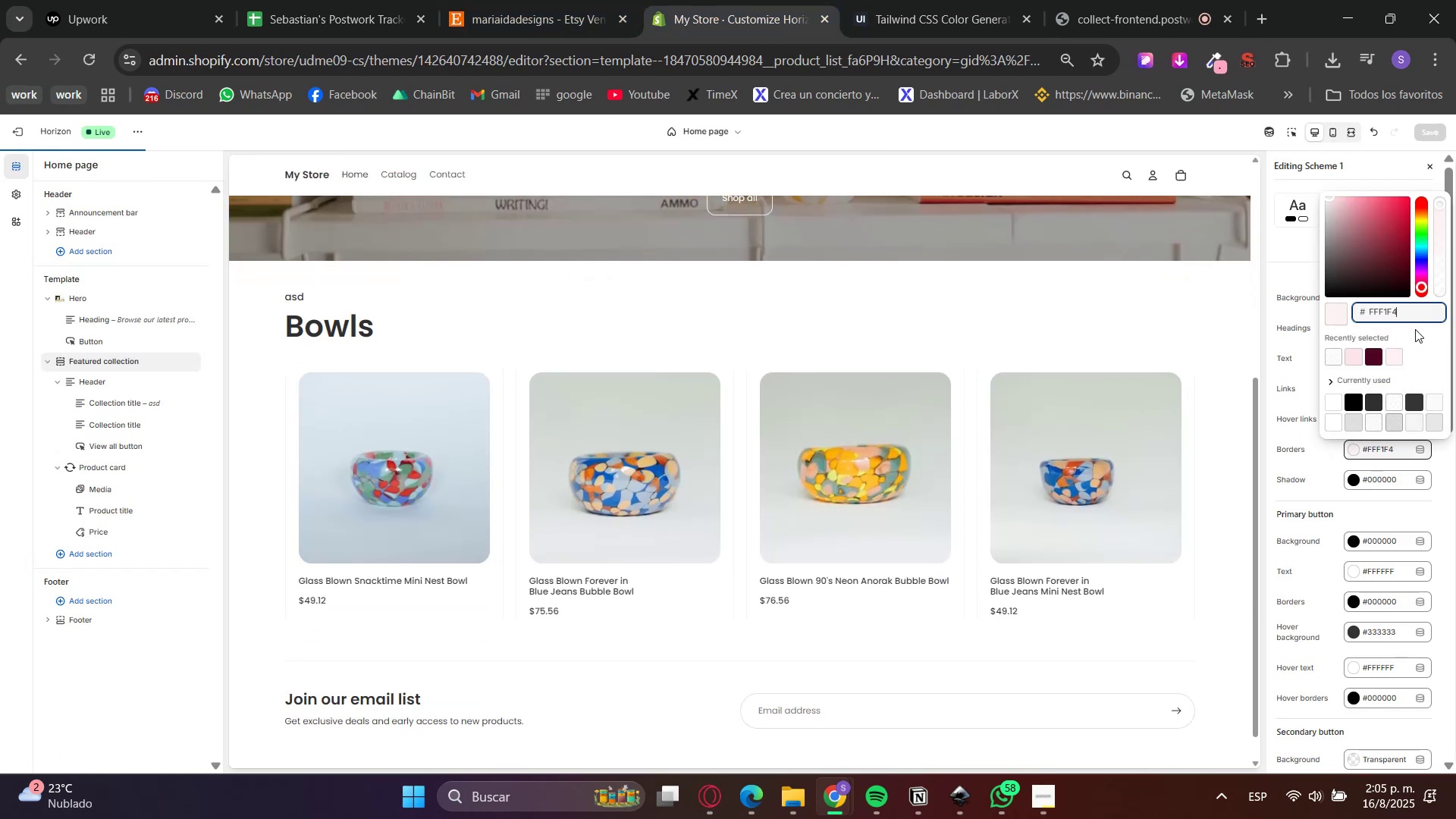 
triple_click([1417, 330])
 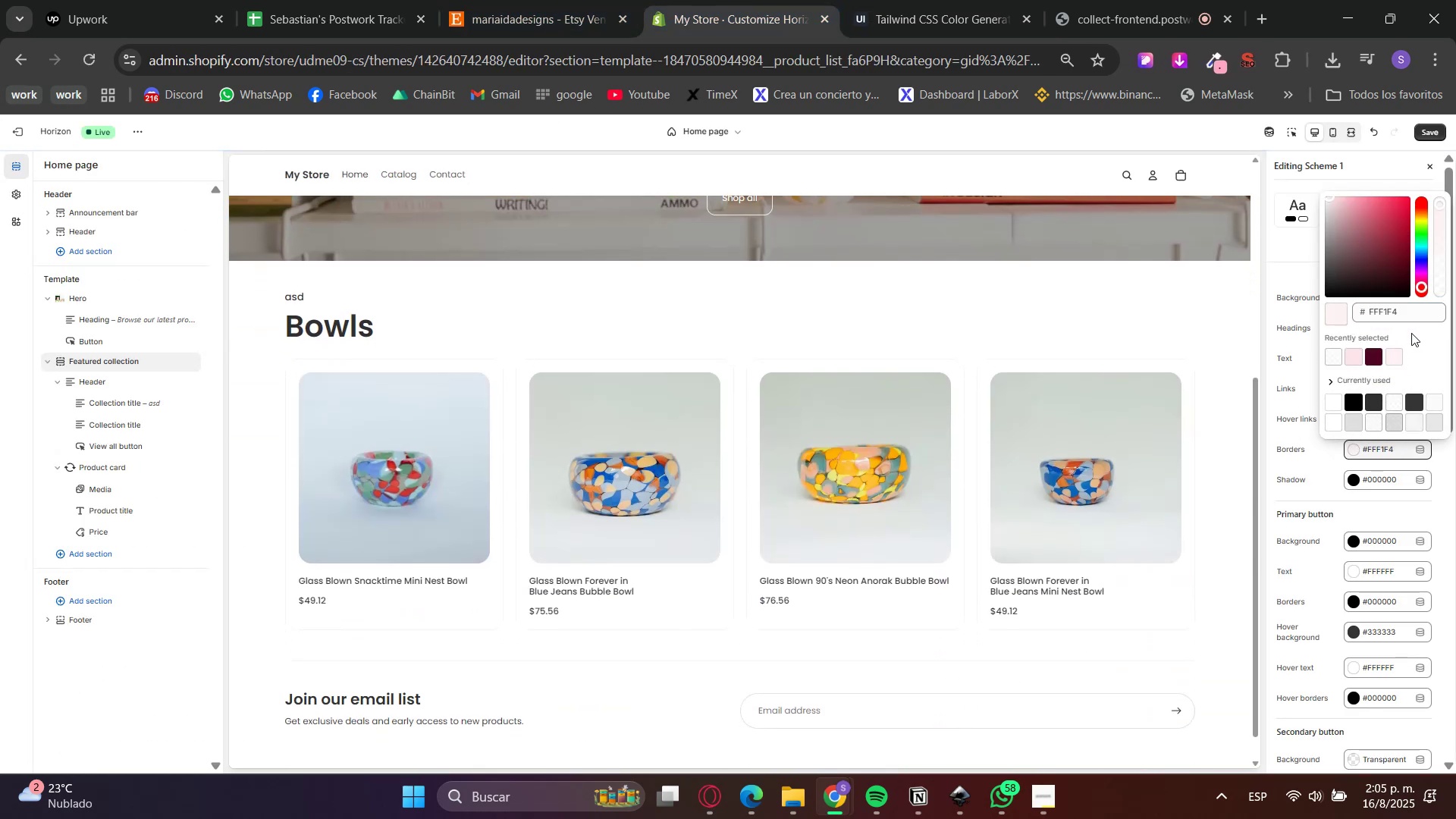 
left_click([1299, 359])
 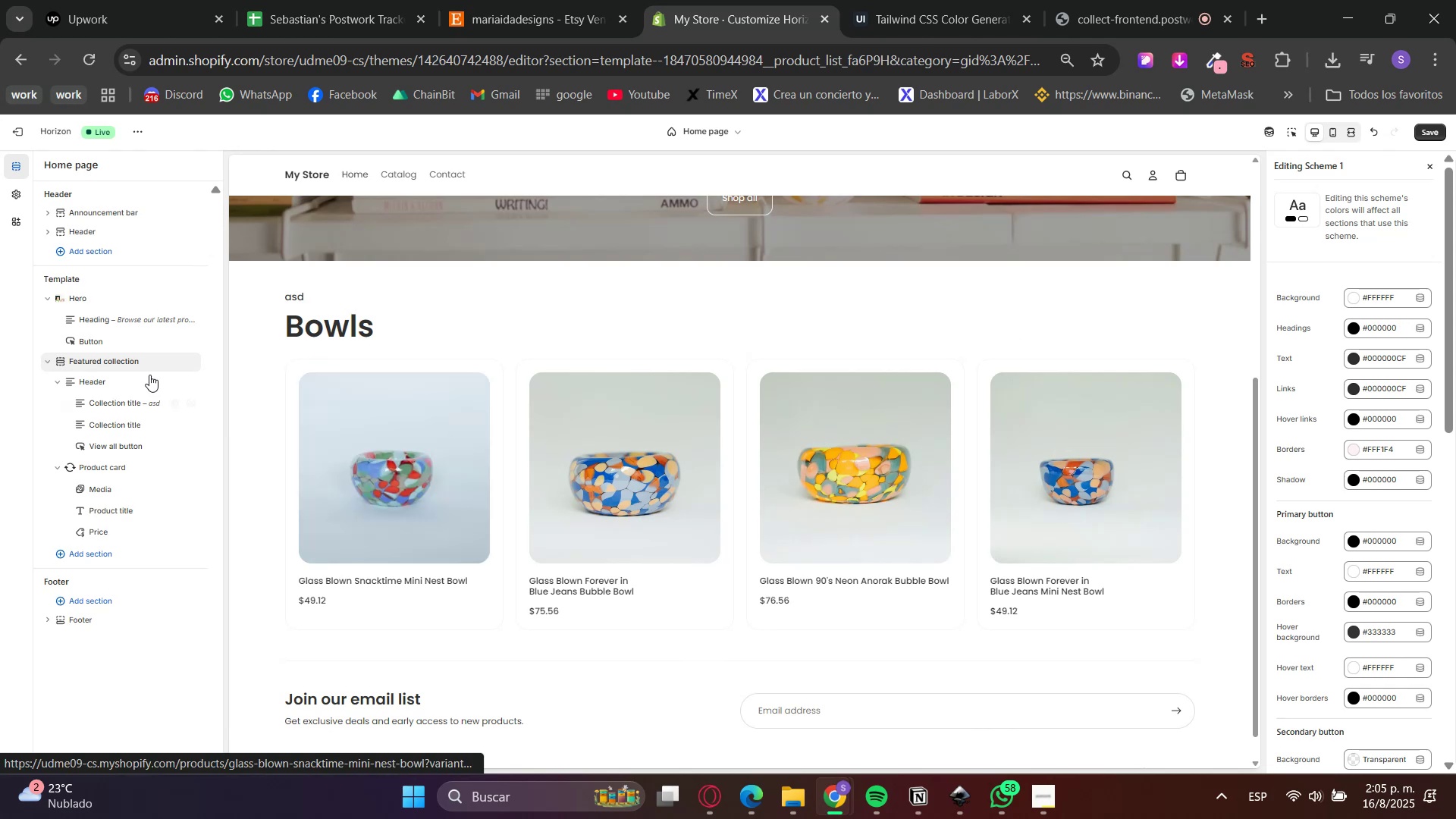 
double_click([47, 365])
 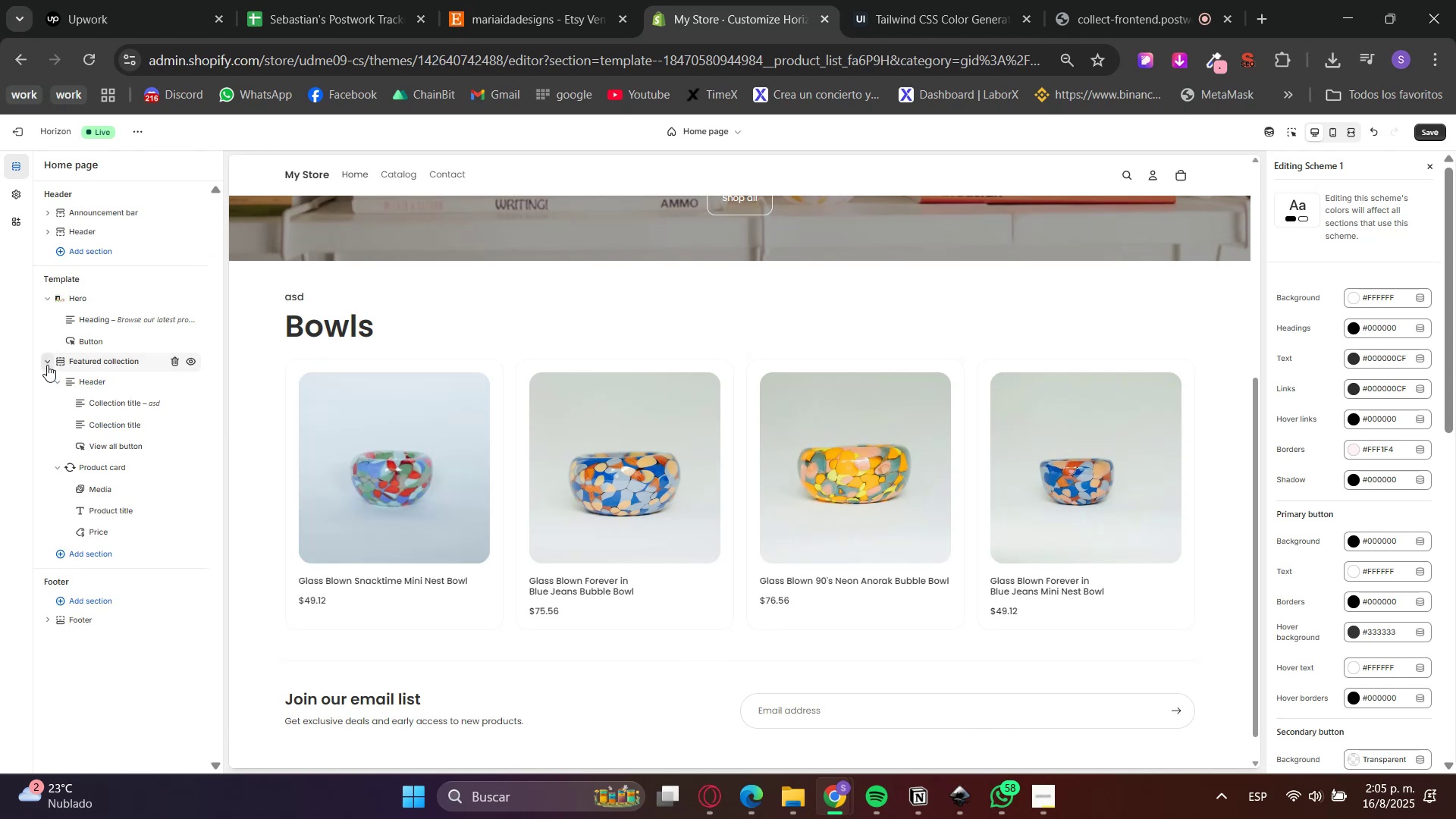 
triple_click([47, 365])
 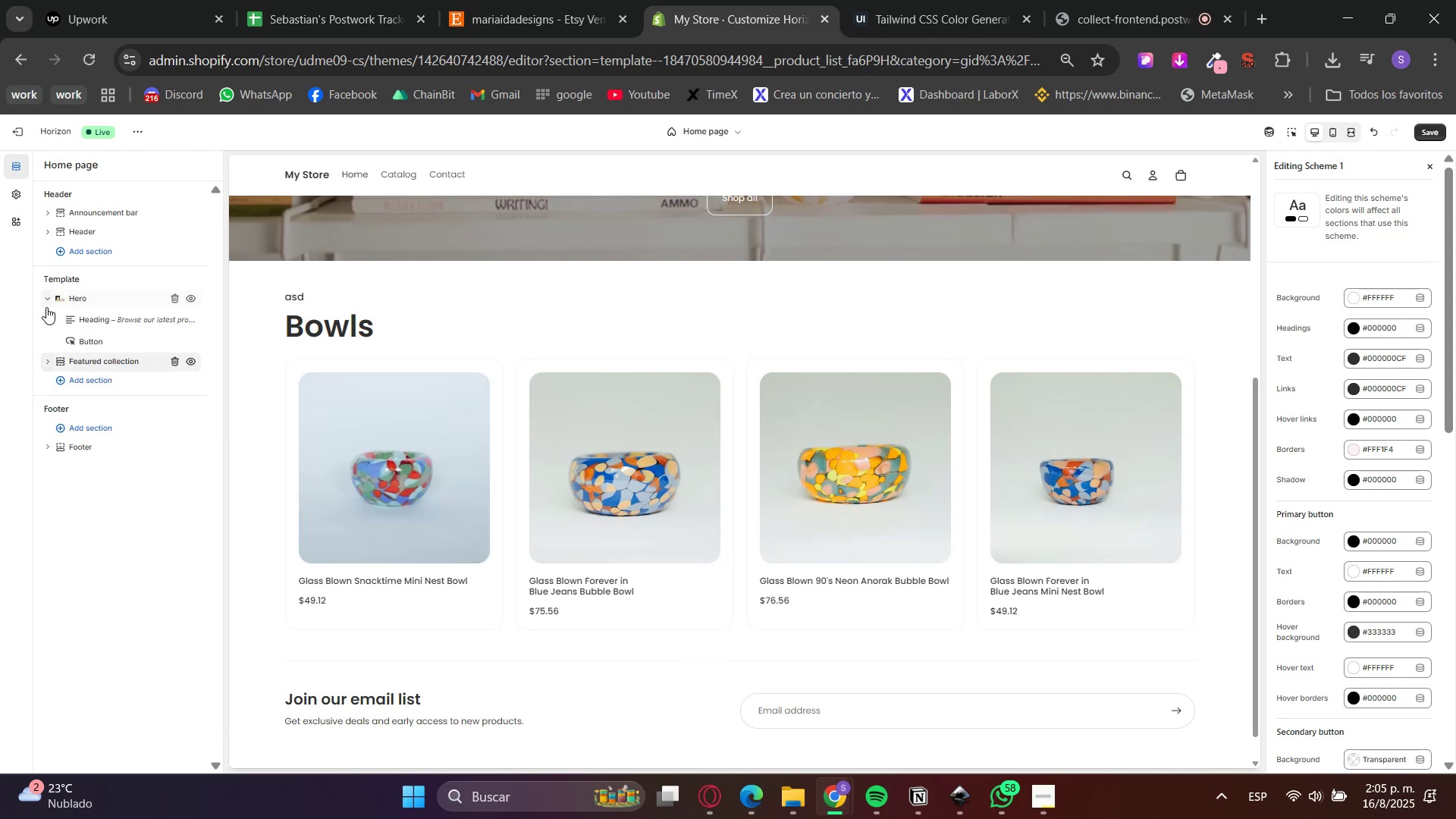 
left_click([47, 303])
 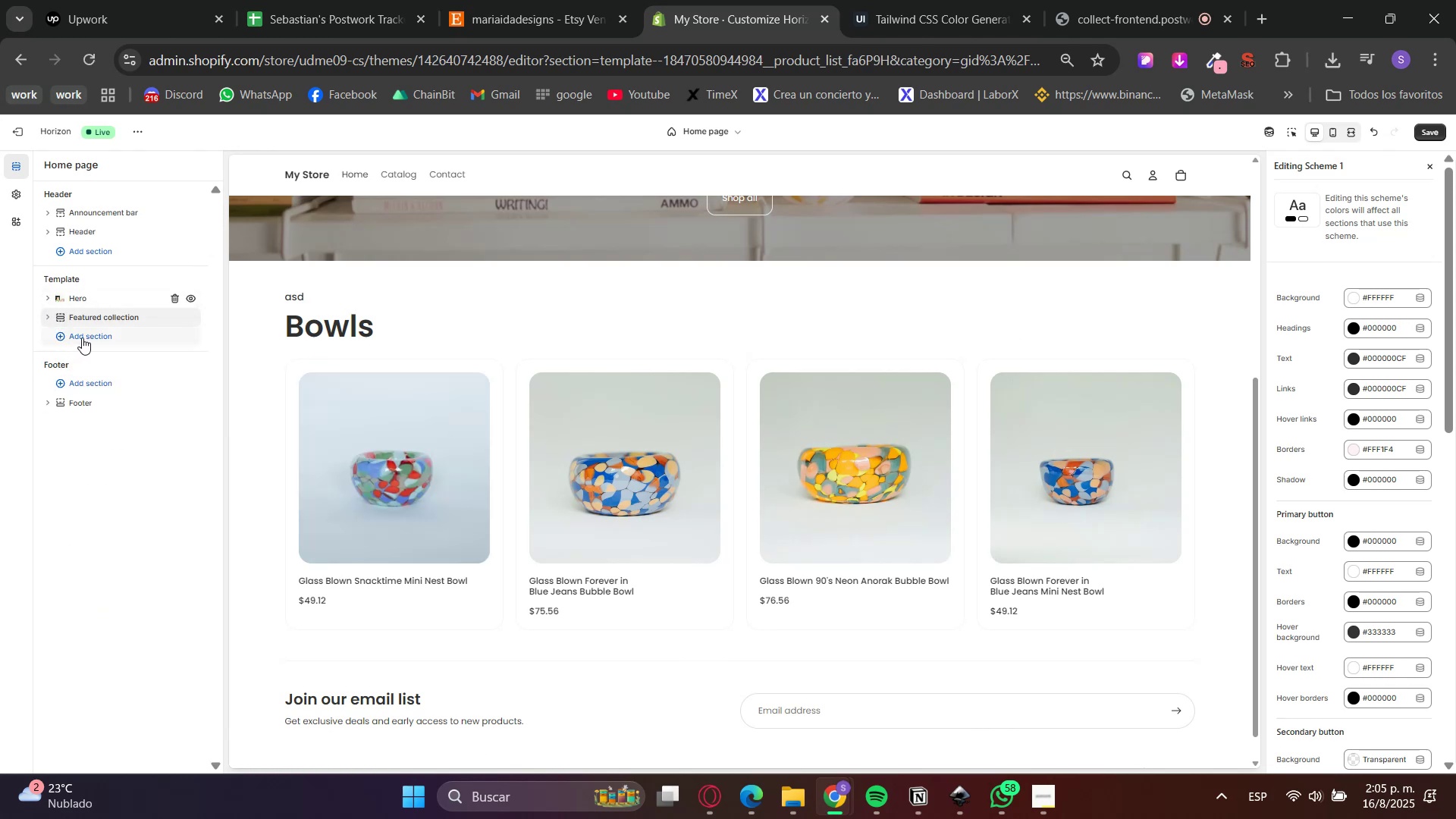 
left_click([82, 337])
 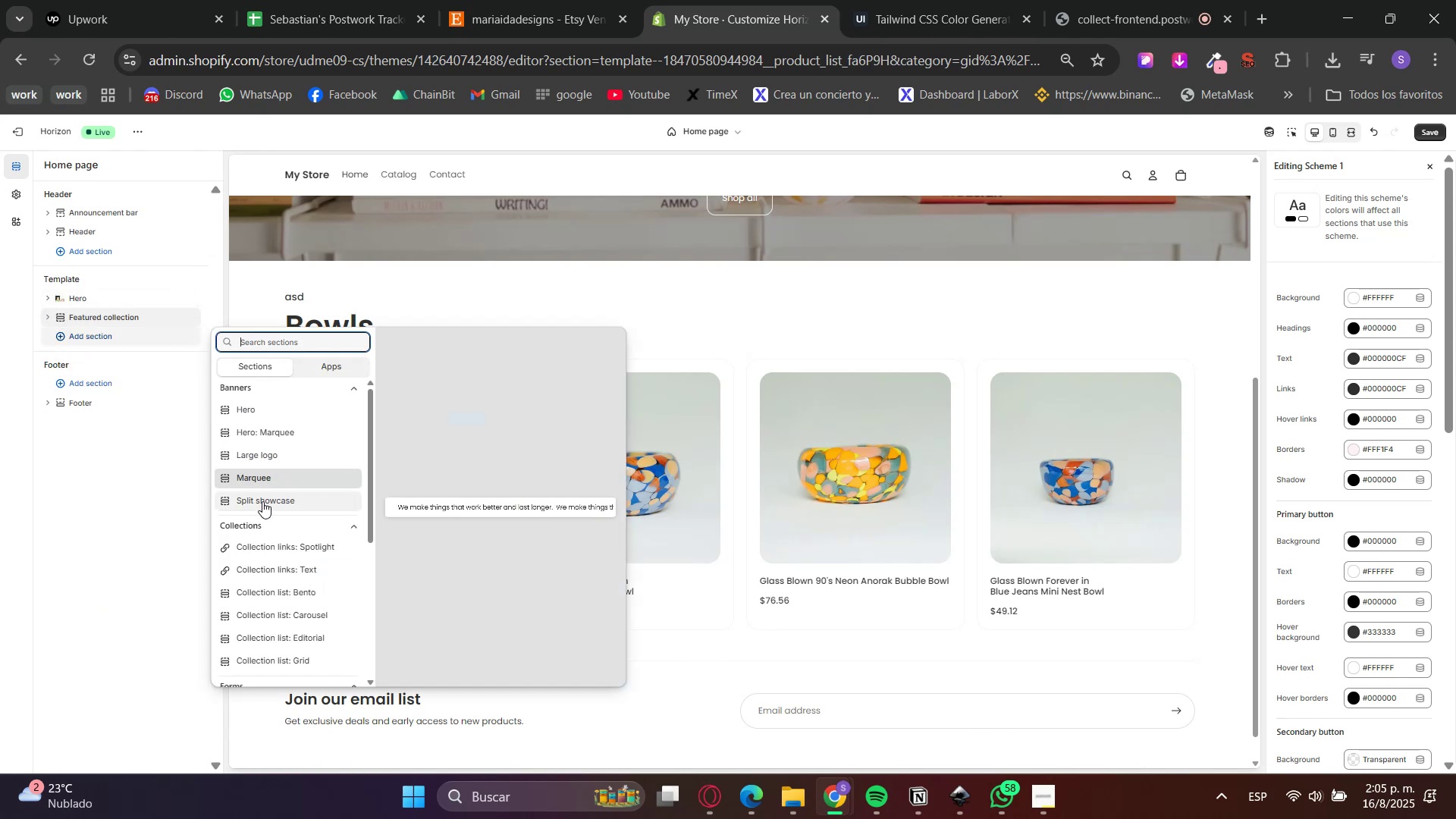 
left_click([262, 501])
 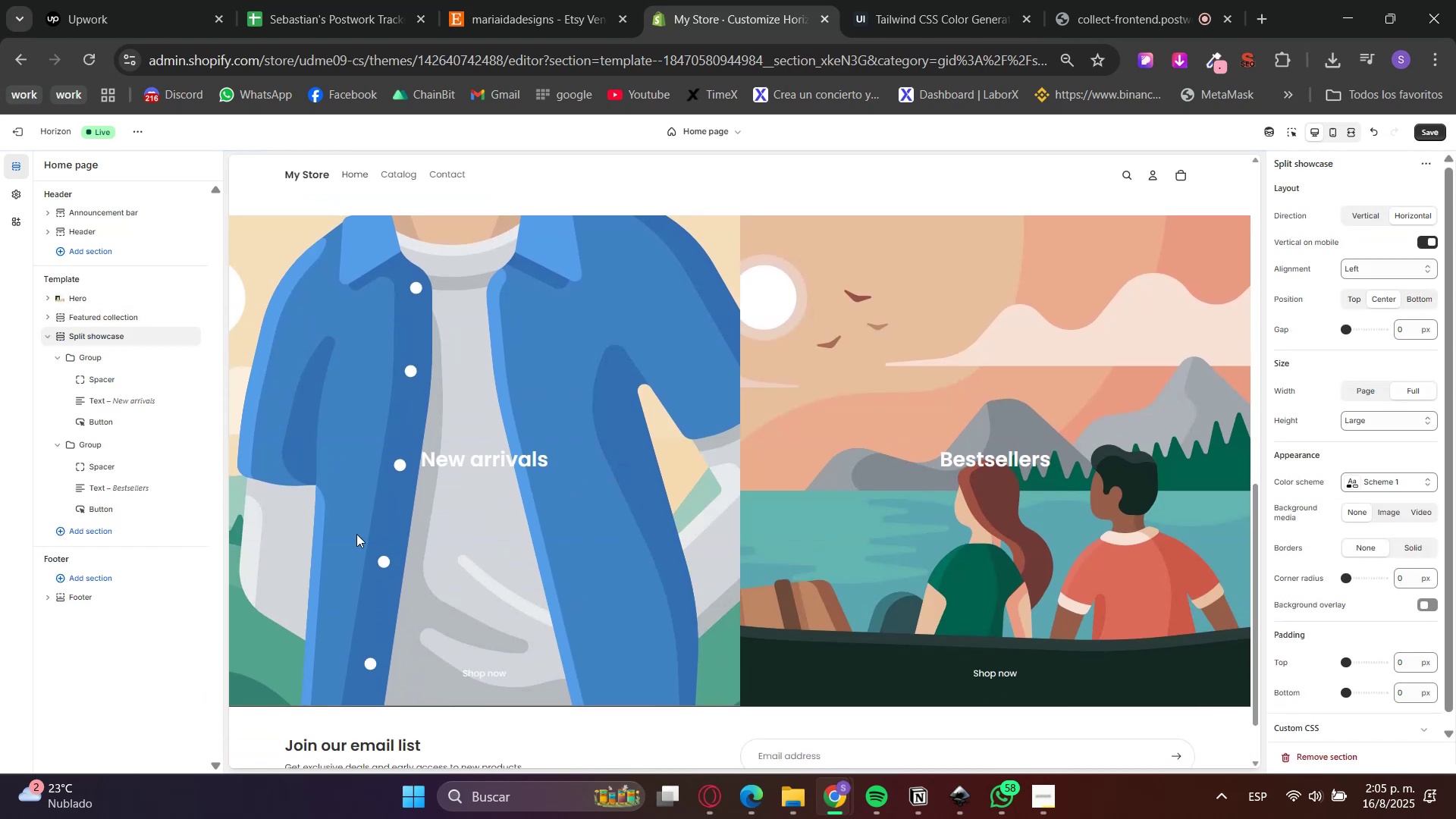 
left_click([102, 358])
 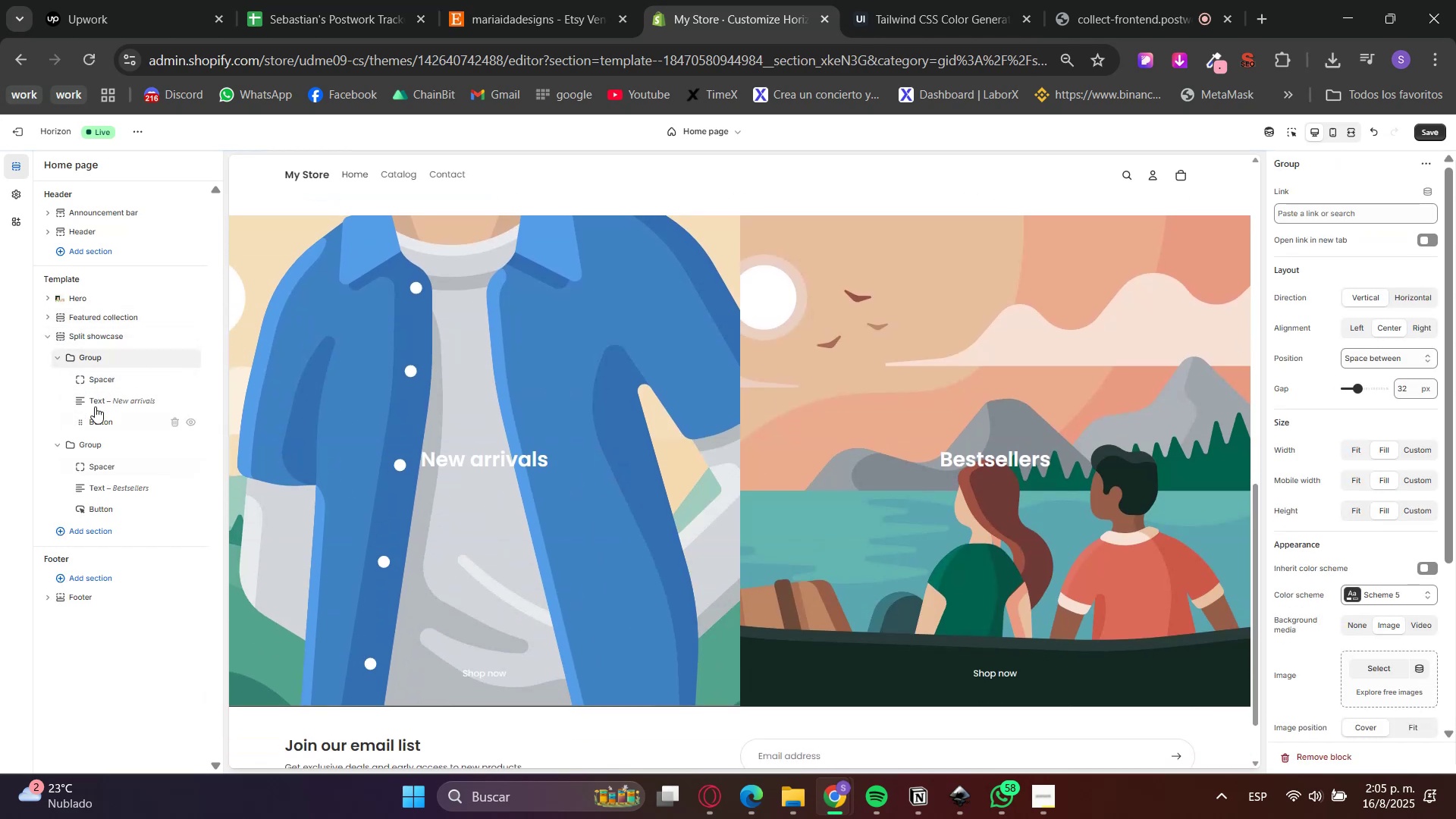 
double_click([102, 334])
 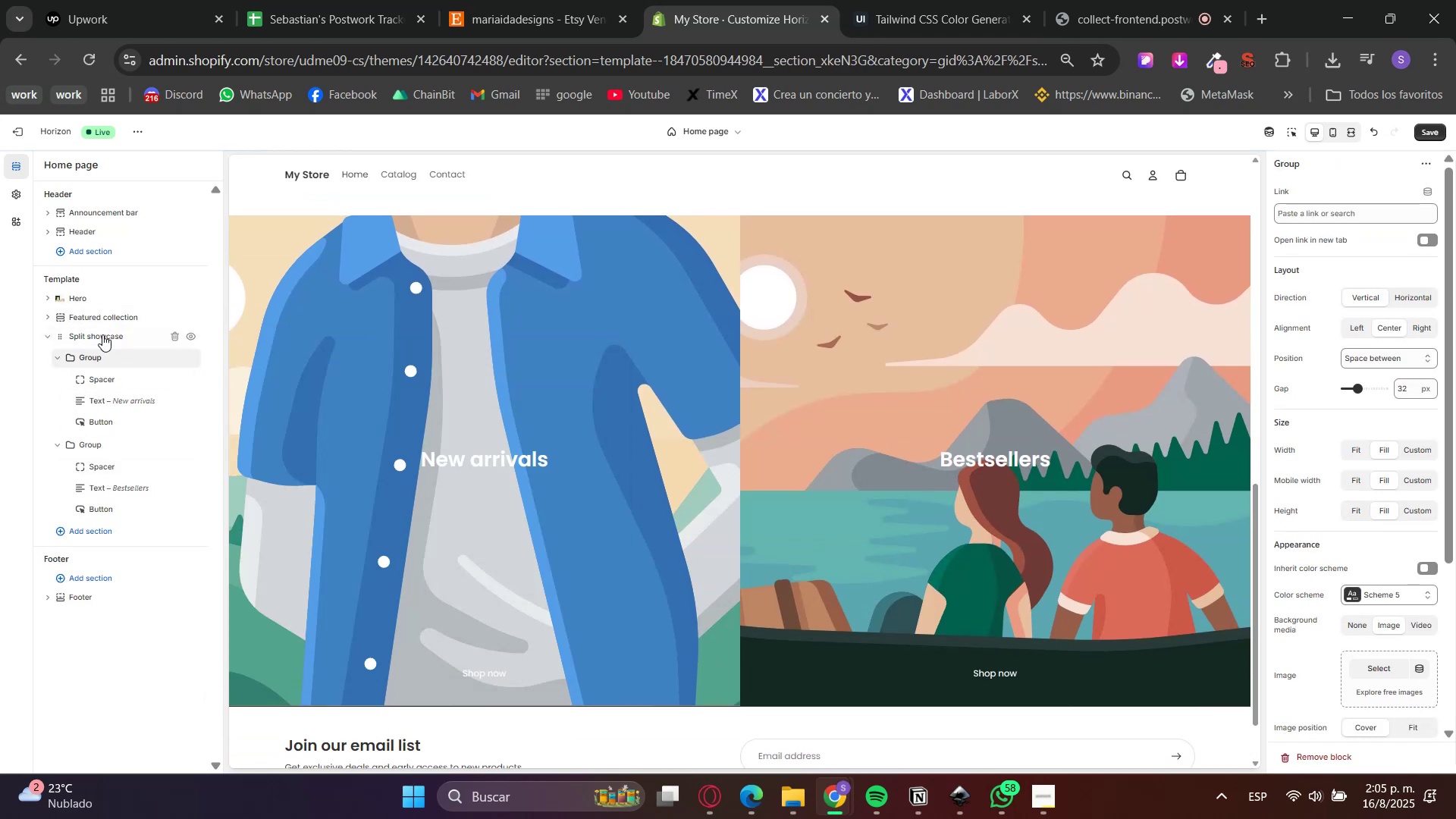 
triple_click([102, 334])
 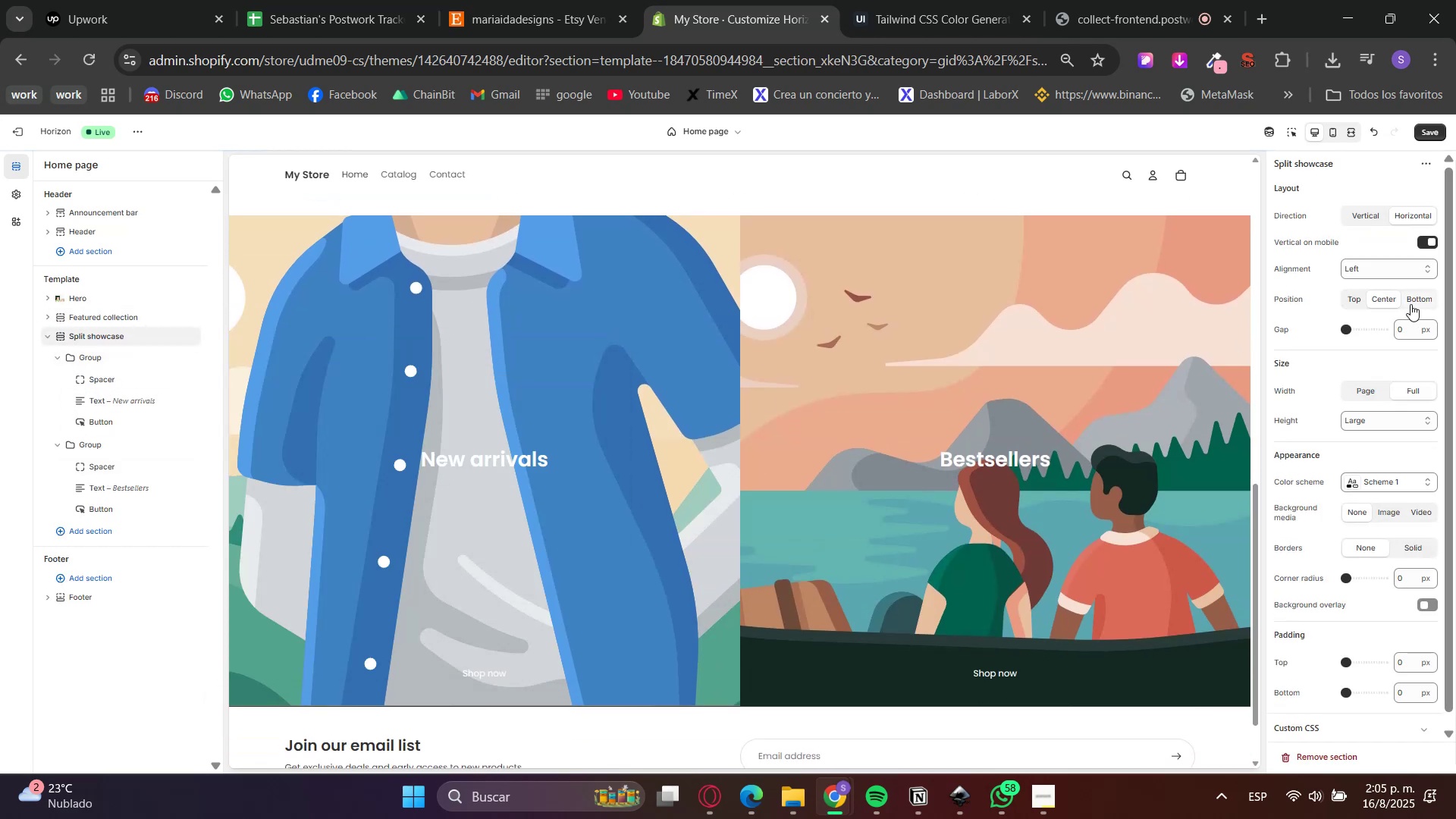 
scroll: coordinate [1407, 309], scroll_direction: down, amount: 3.0
 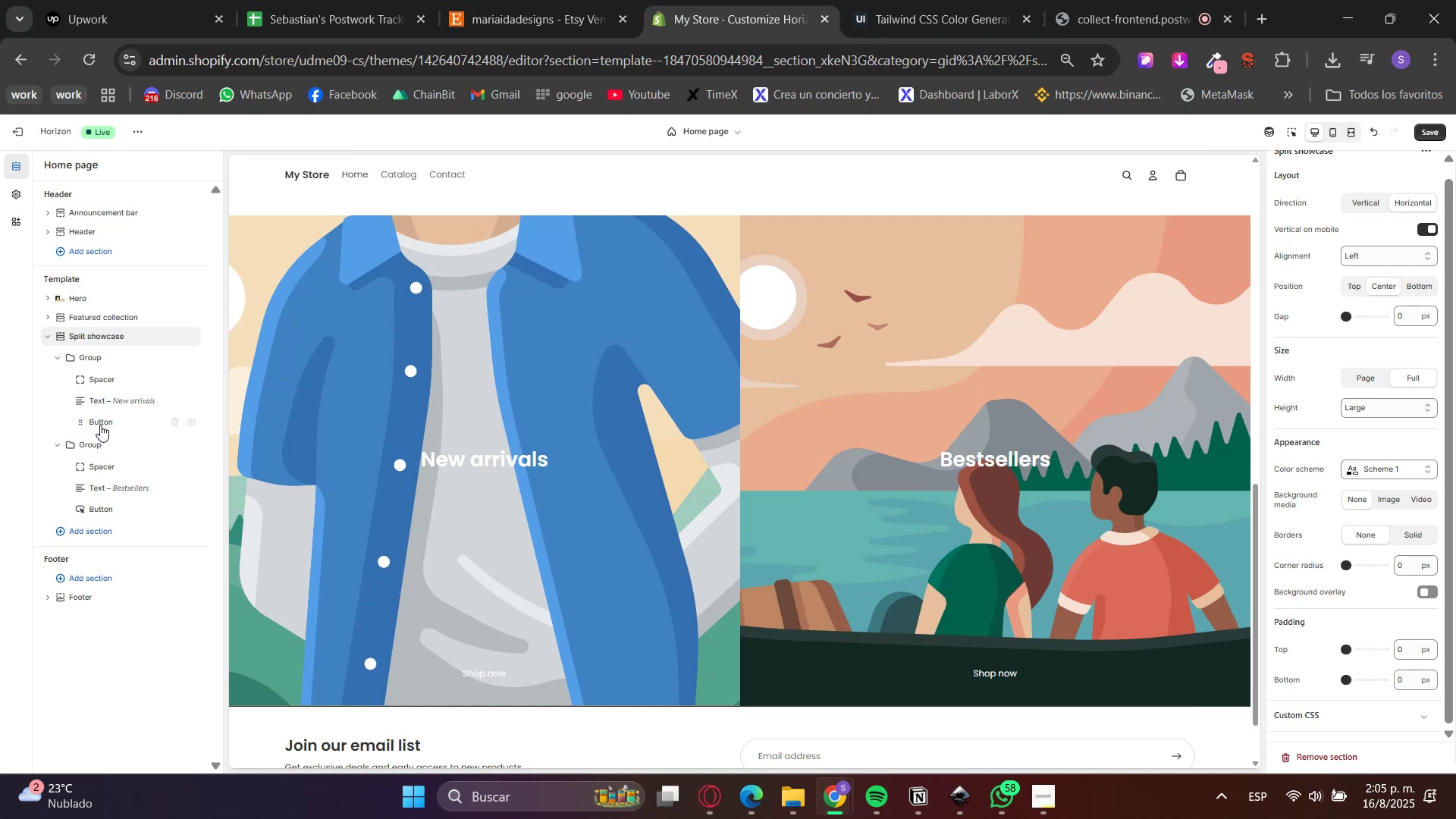 
left_click([89, 359])
 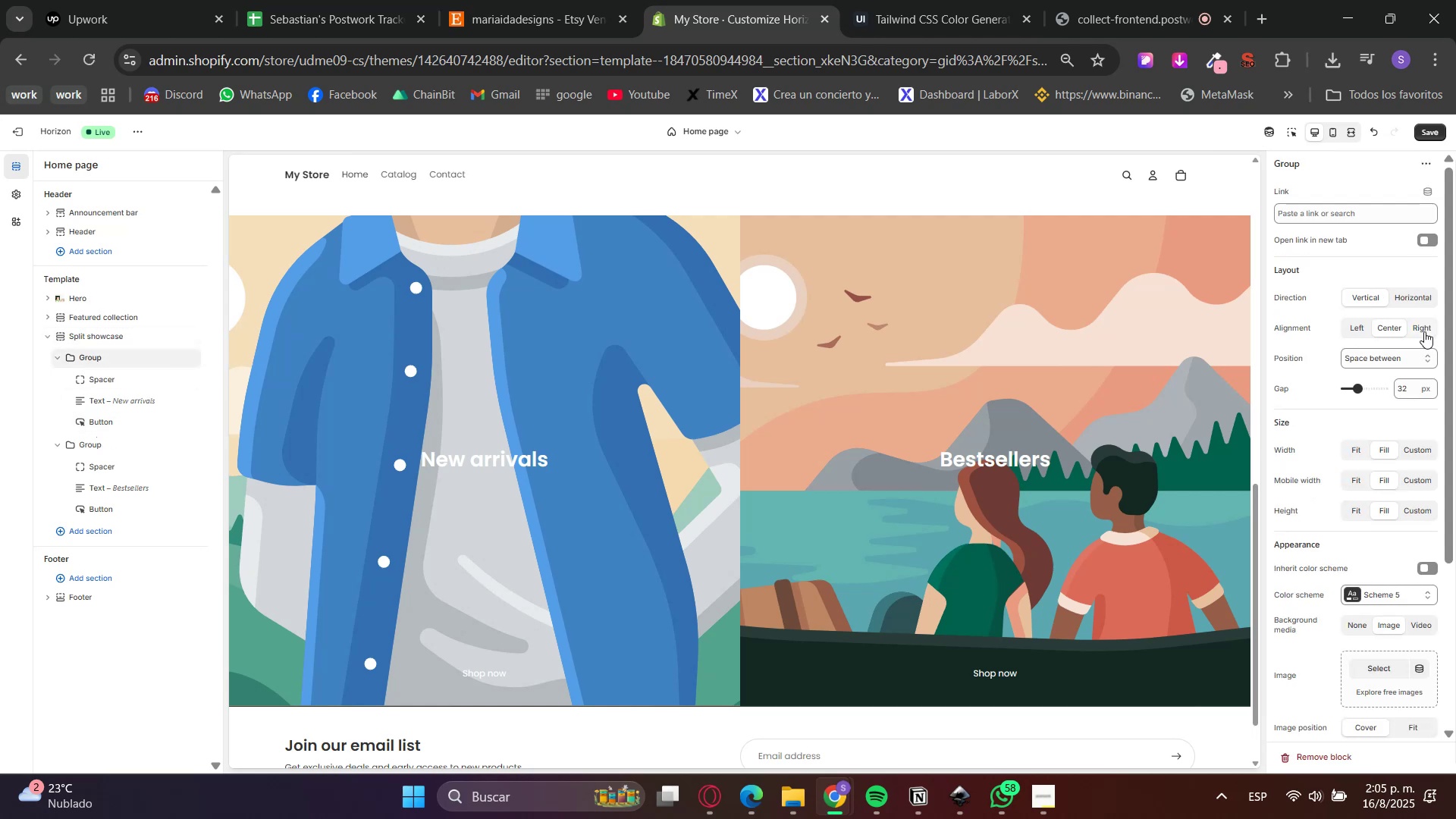 
scroll: coordinate [1364, 485], scroll_direction: down, amount: 2.0
 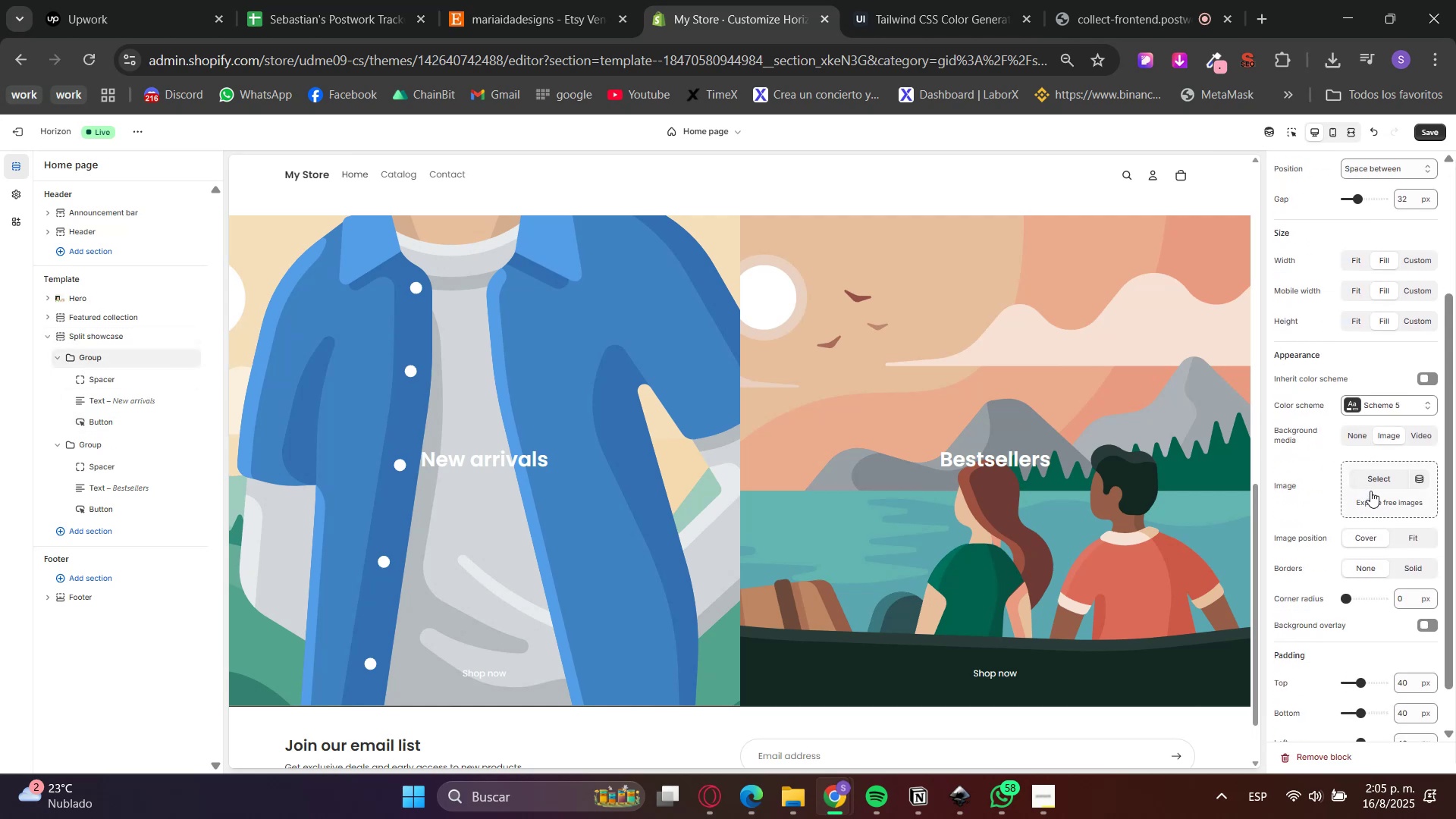 
left_click([1369, 479])
 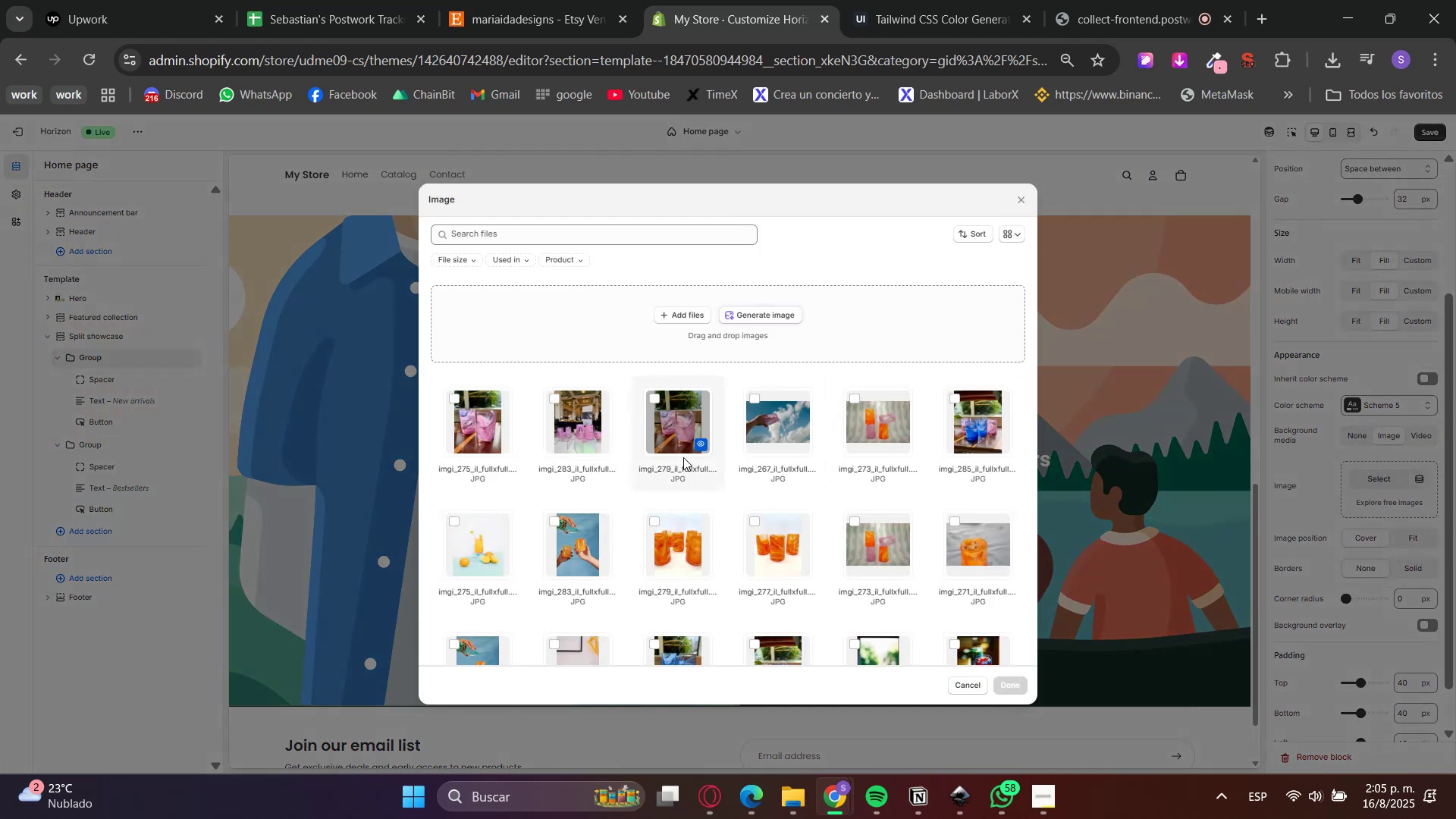 
left_click([577, 260])
 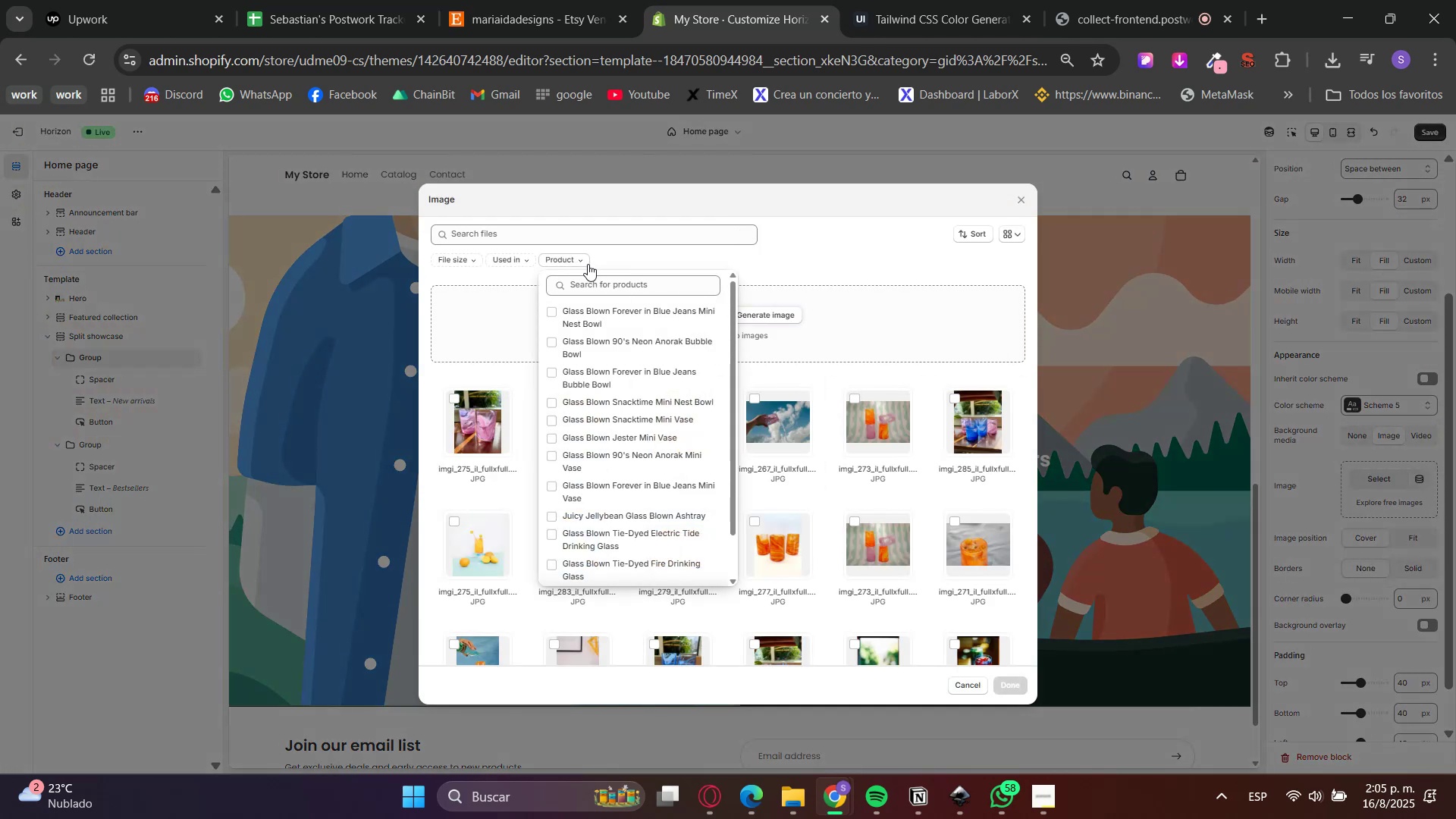 
left_click([629, 253])
 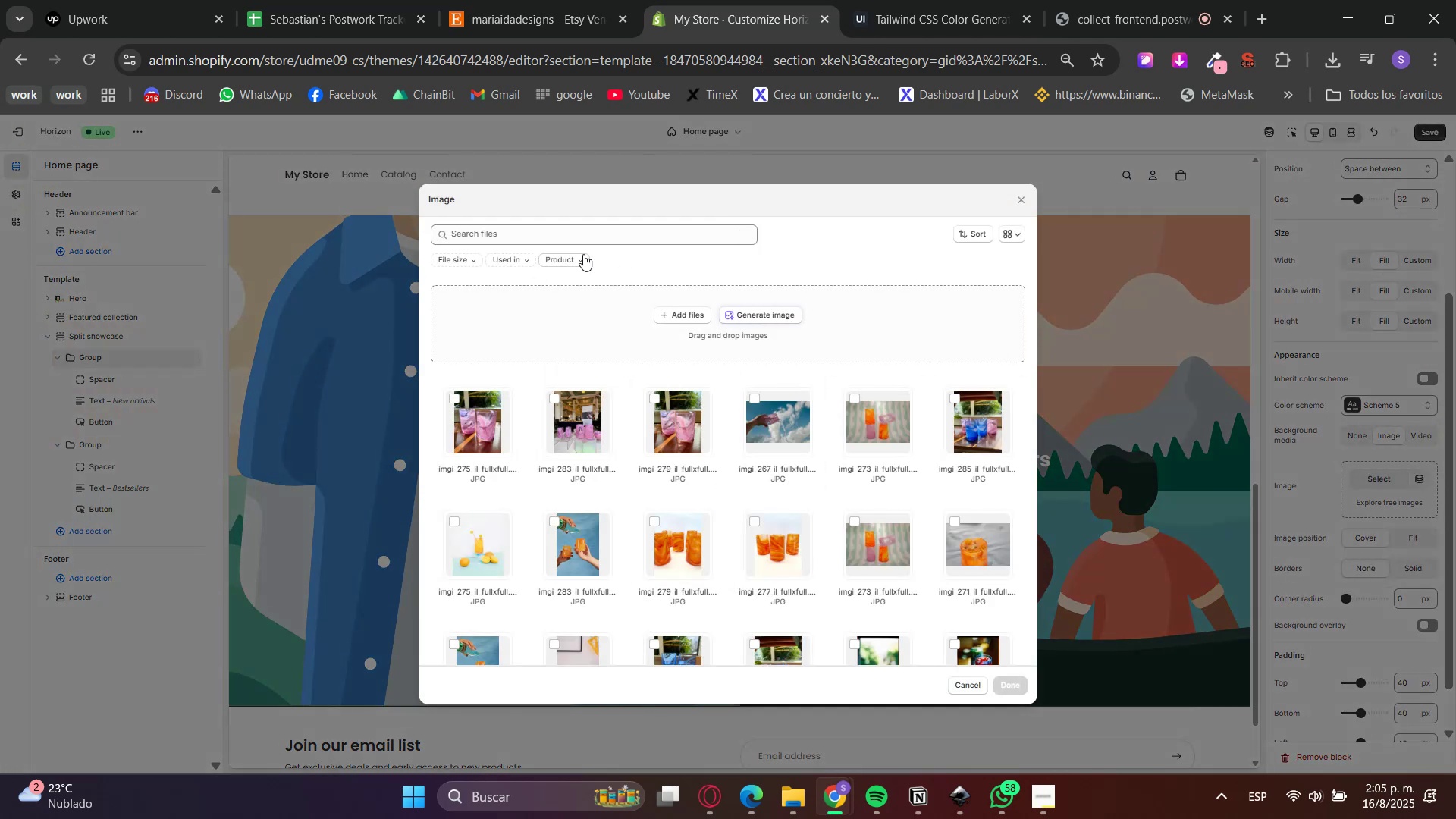 
mouse_move([521, 261])
 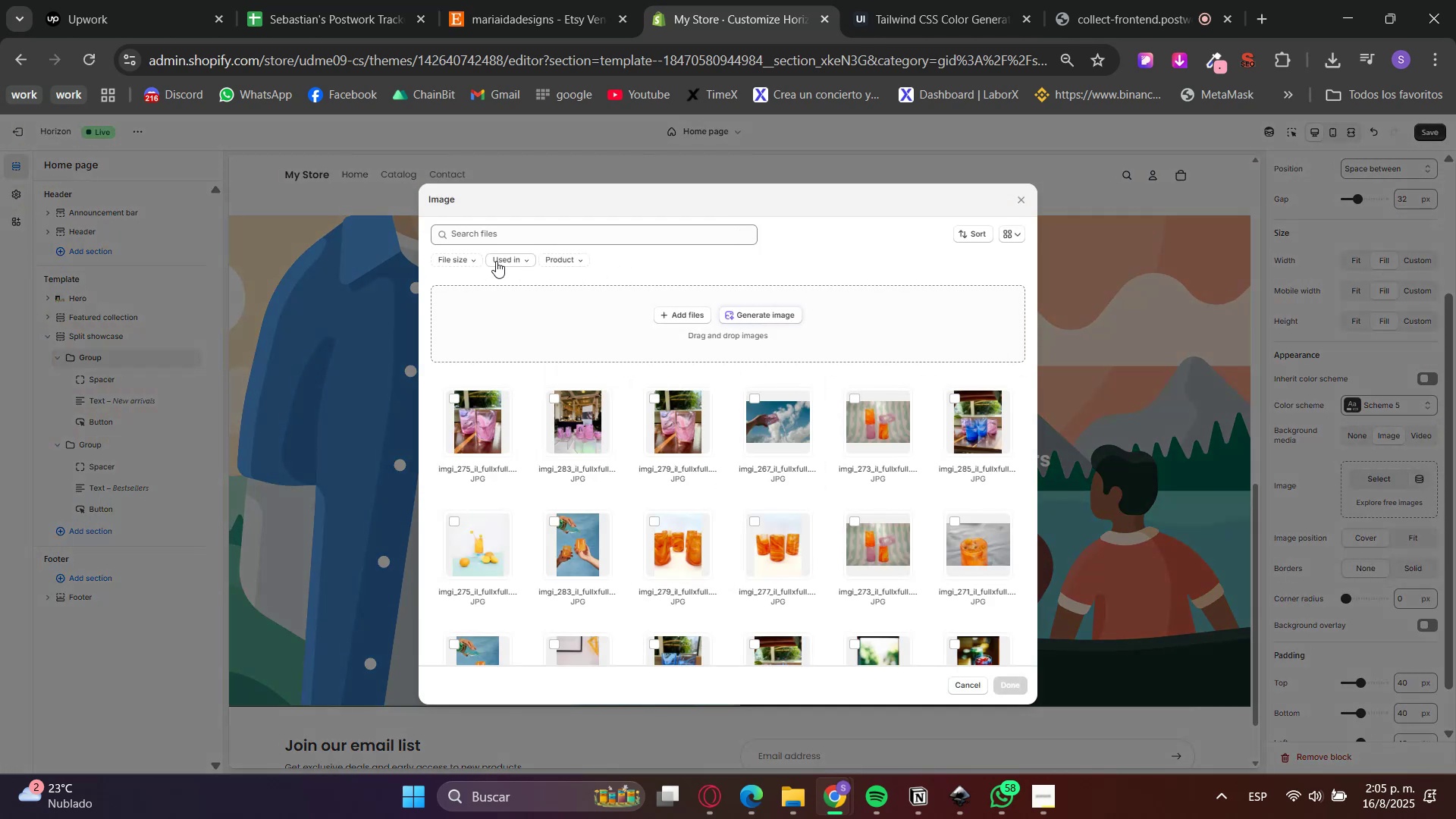 
double_click([466, 260])
 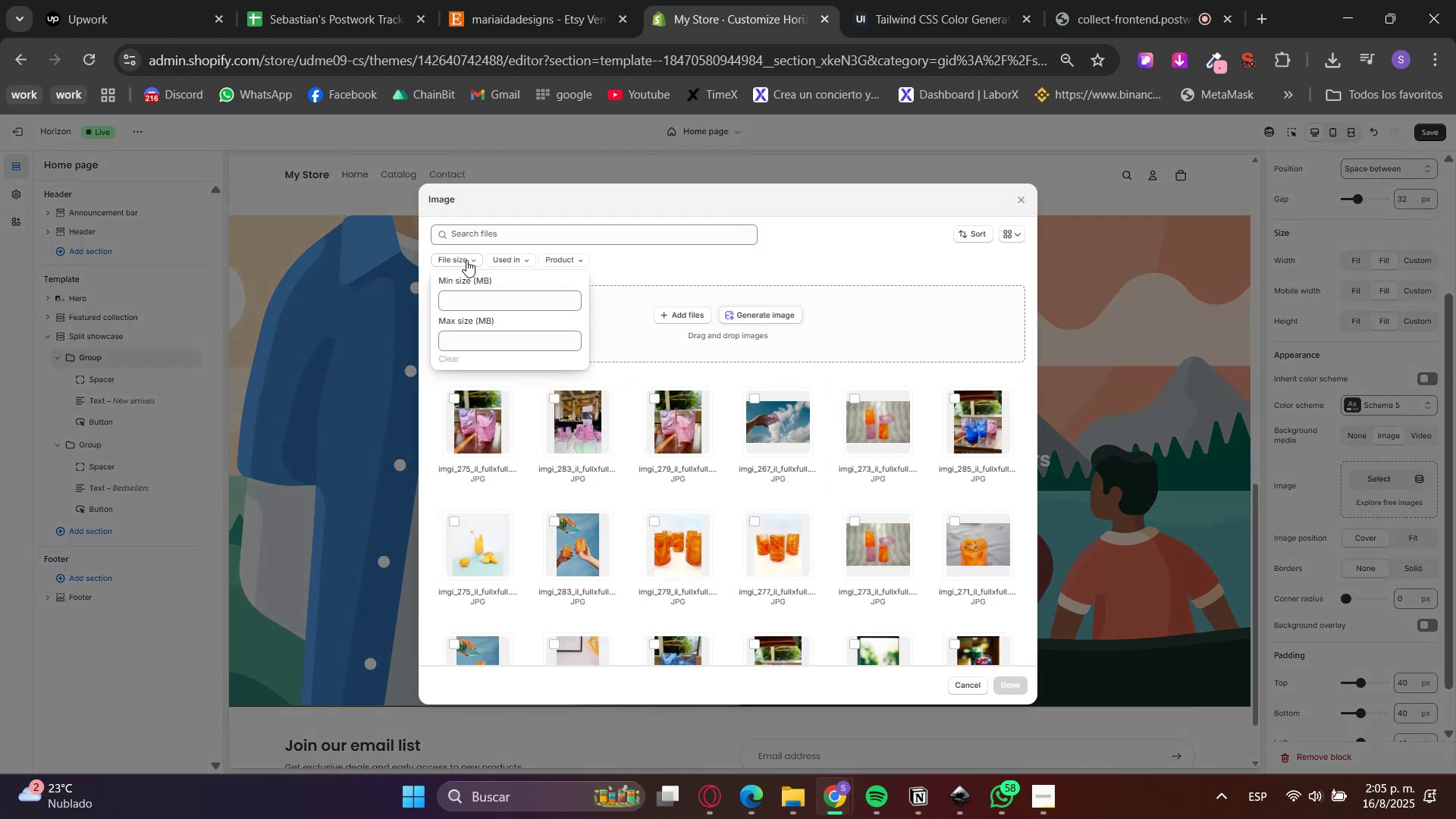 
triple_click([466, 260])
 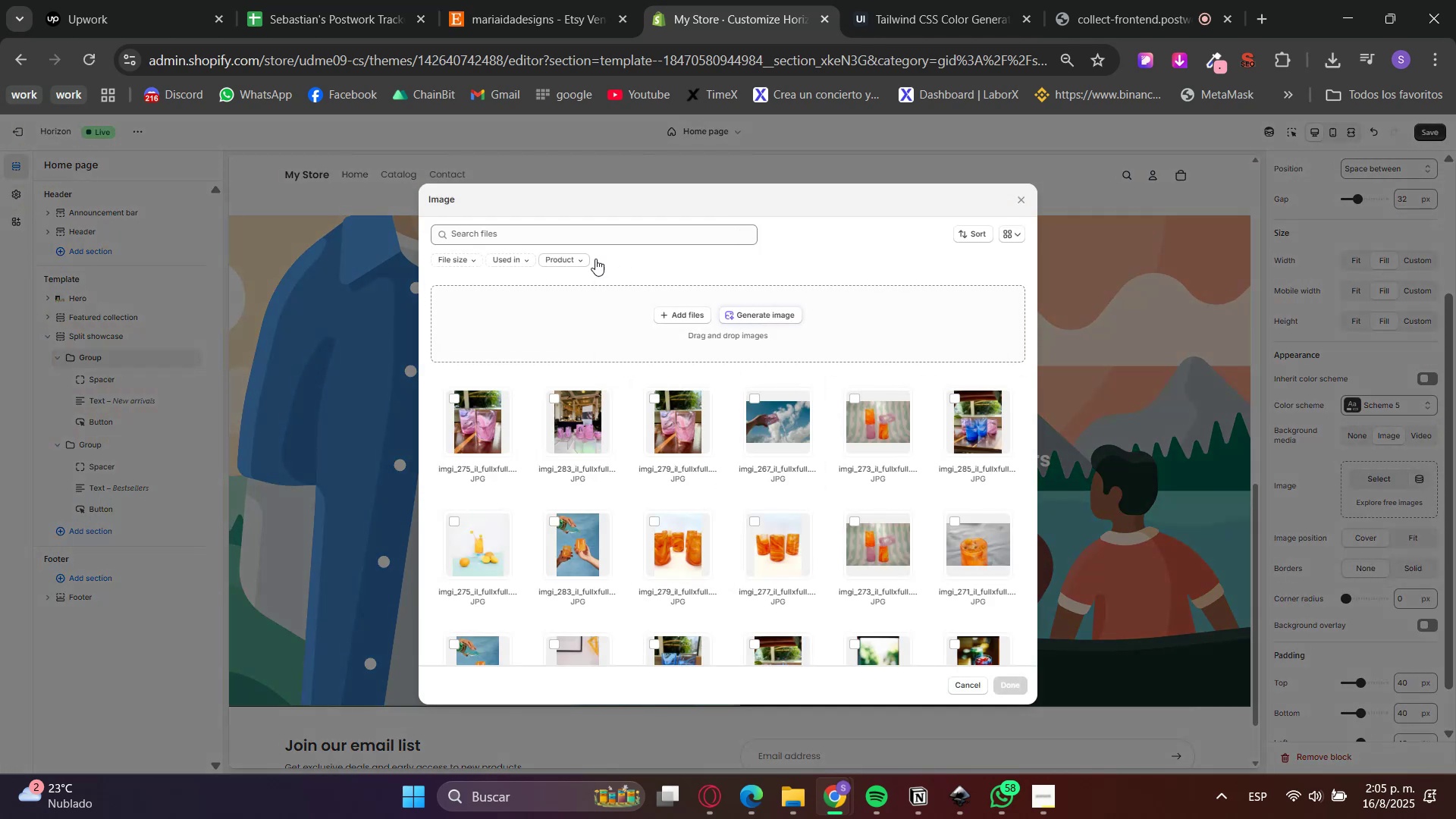 
triple_click([598, 259])
 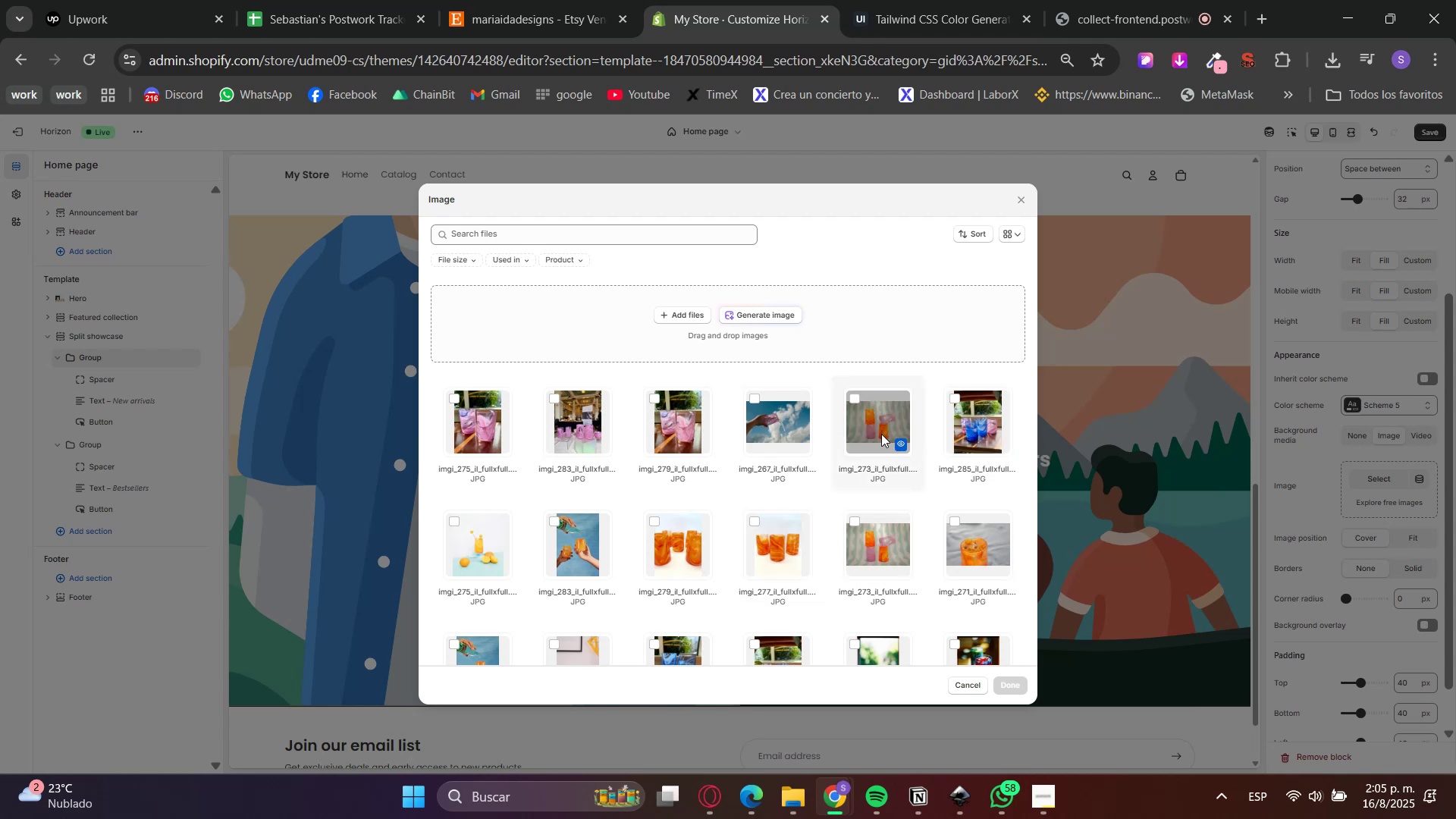 
left_click([783, 421])
 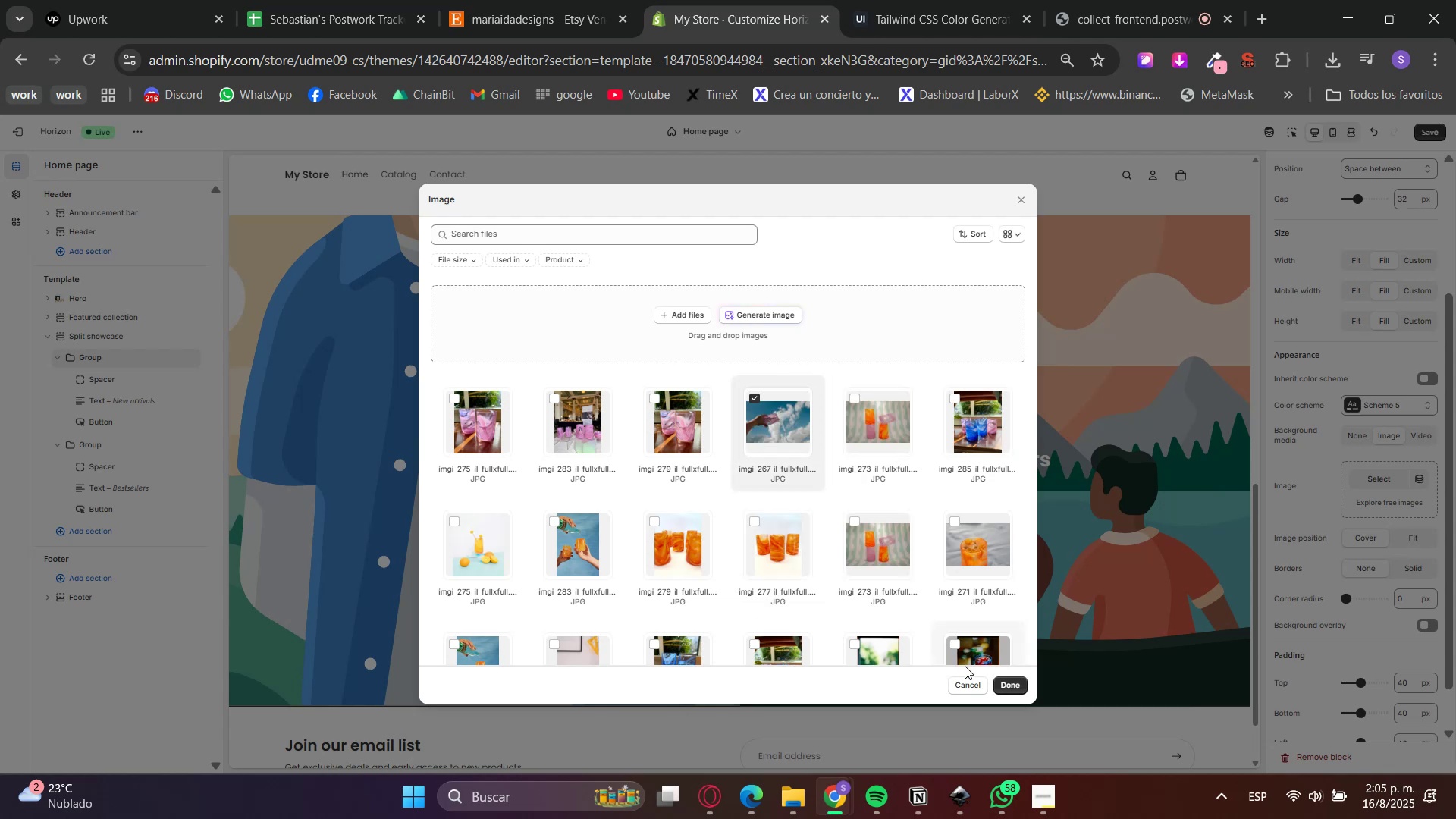 
left_click([1012, 684])
 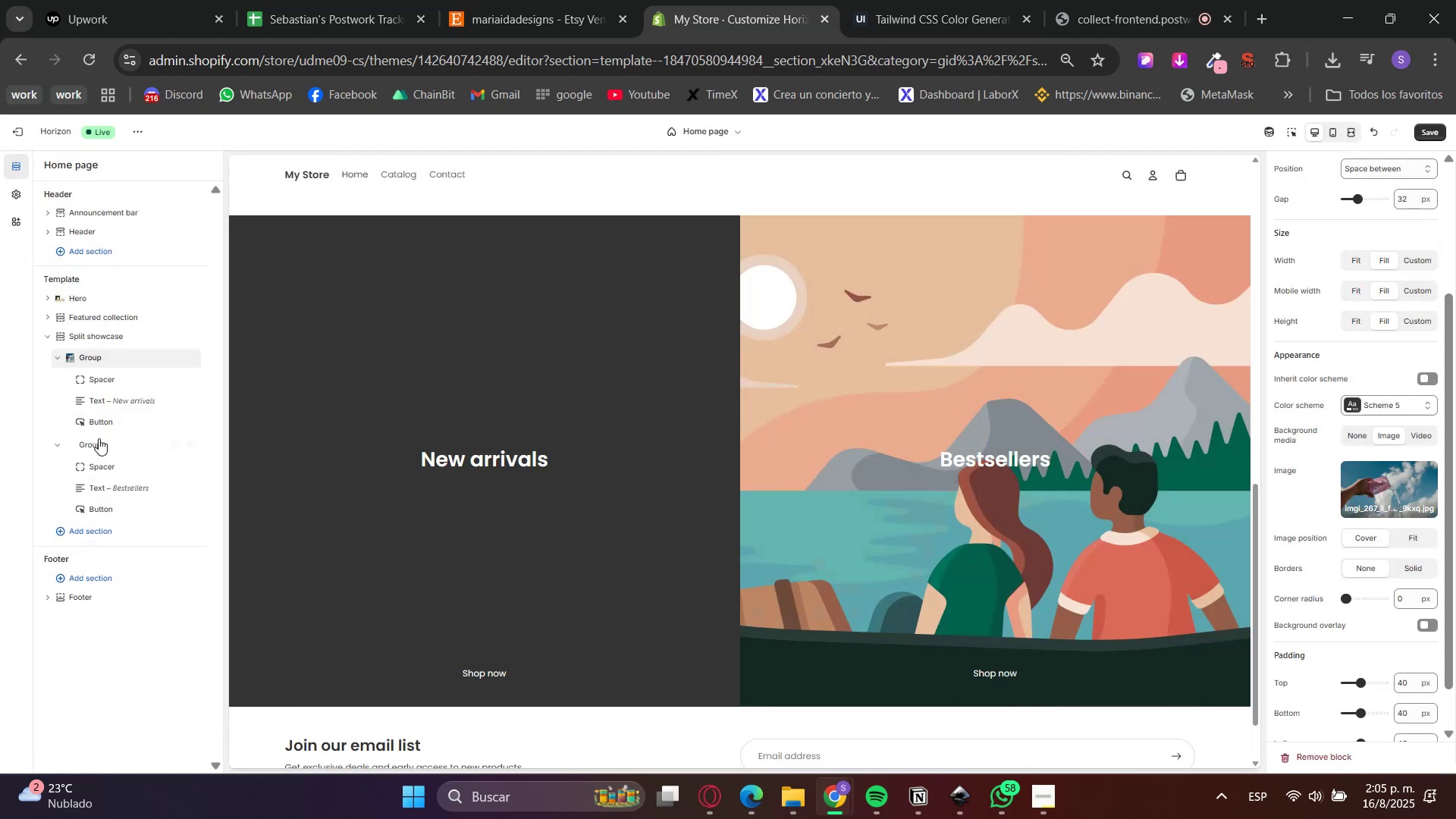 
left_click([95, 444])
 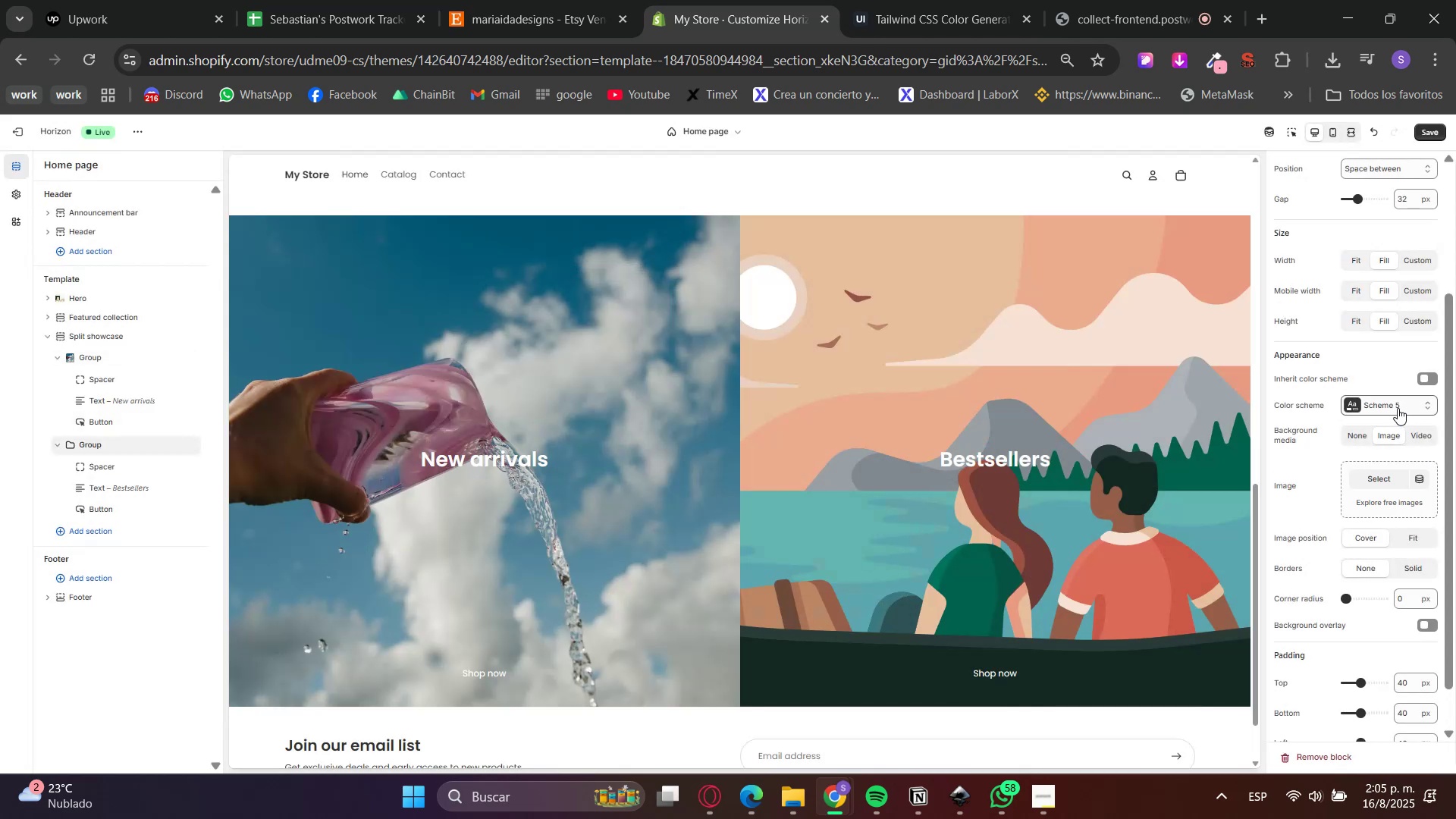 
double_click([1366, 378])
 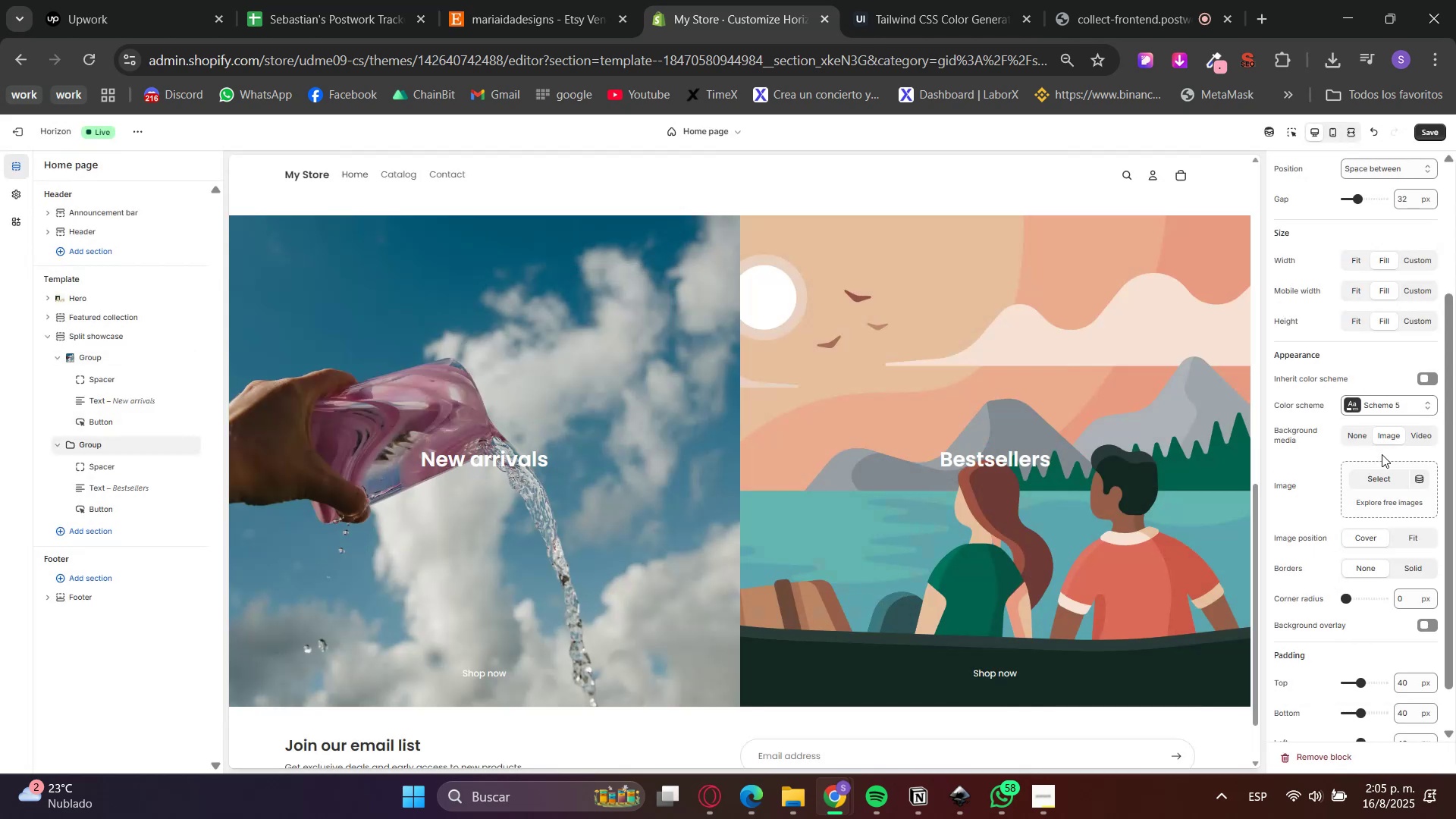 
left_click([1382, 472])
 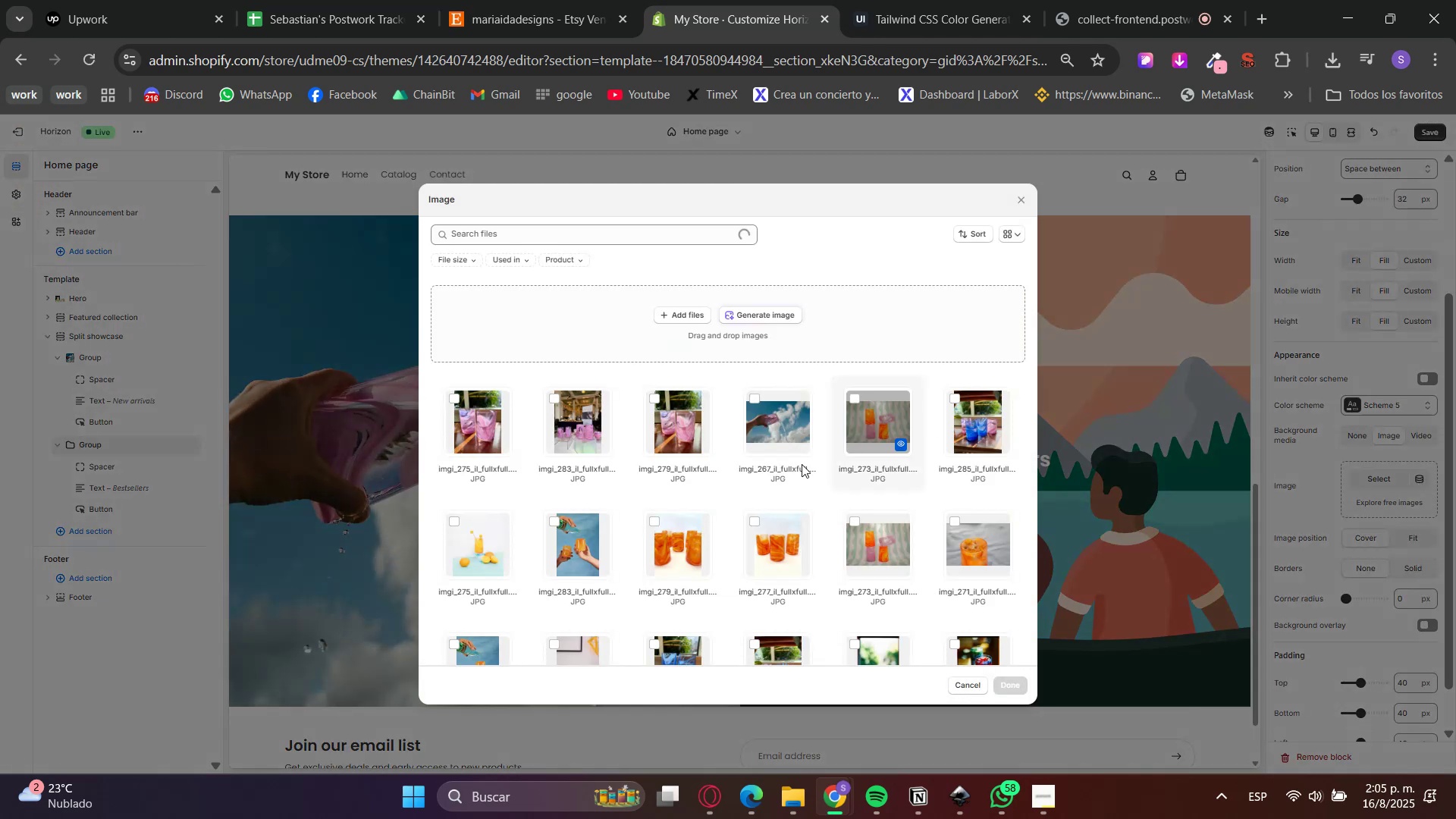 
scroll: coordinate [647, 526], scroll_direction: down, amount: 4.0
 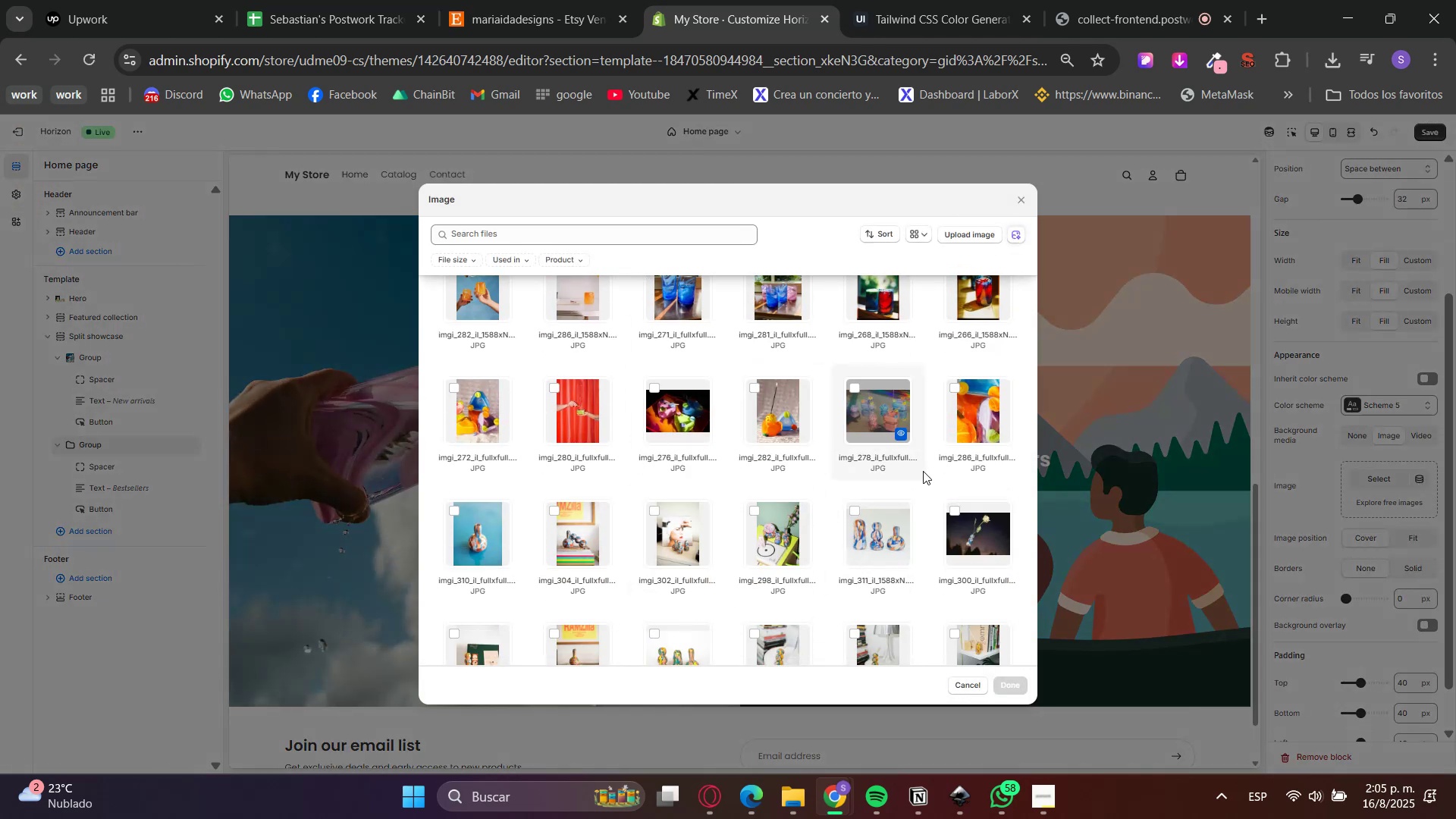 
left_click([880, 417])
 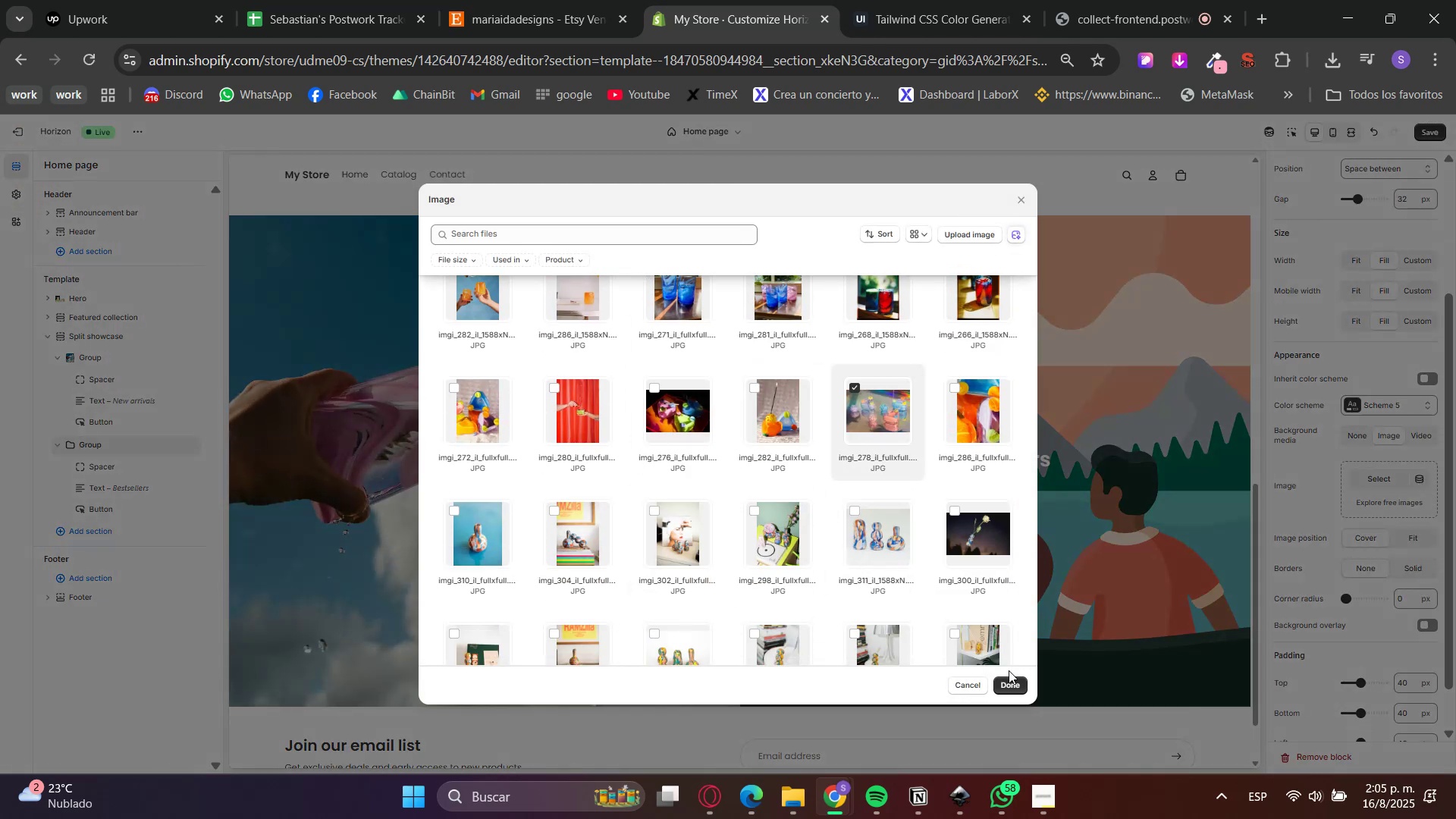 
left_click([1007, 683])
 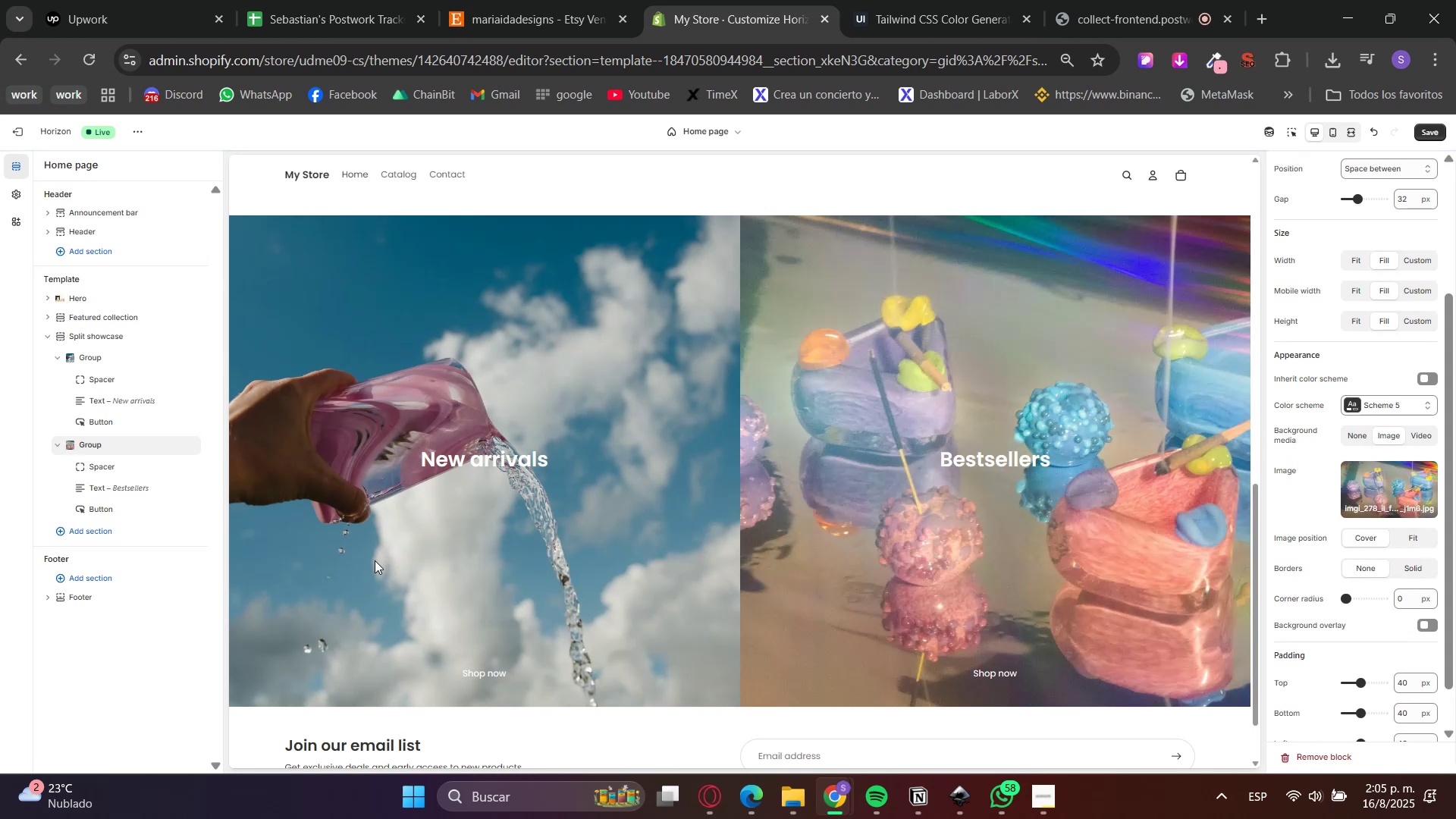 
scroll: coordinate [672, 705], scroll_direction: up, amount: 5.0
 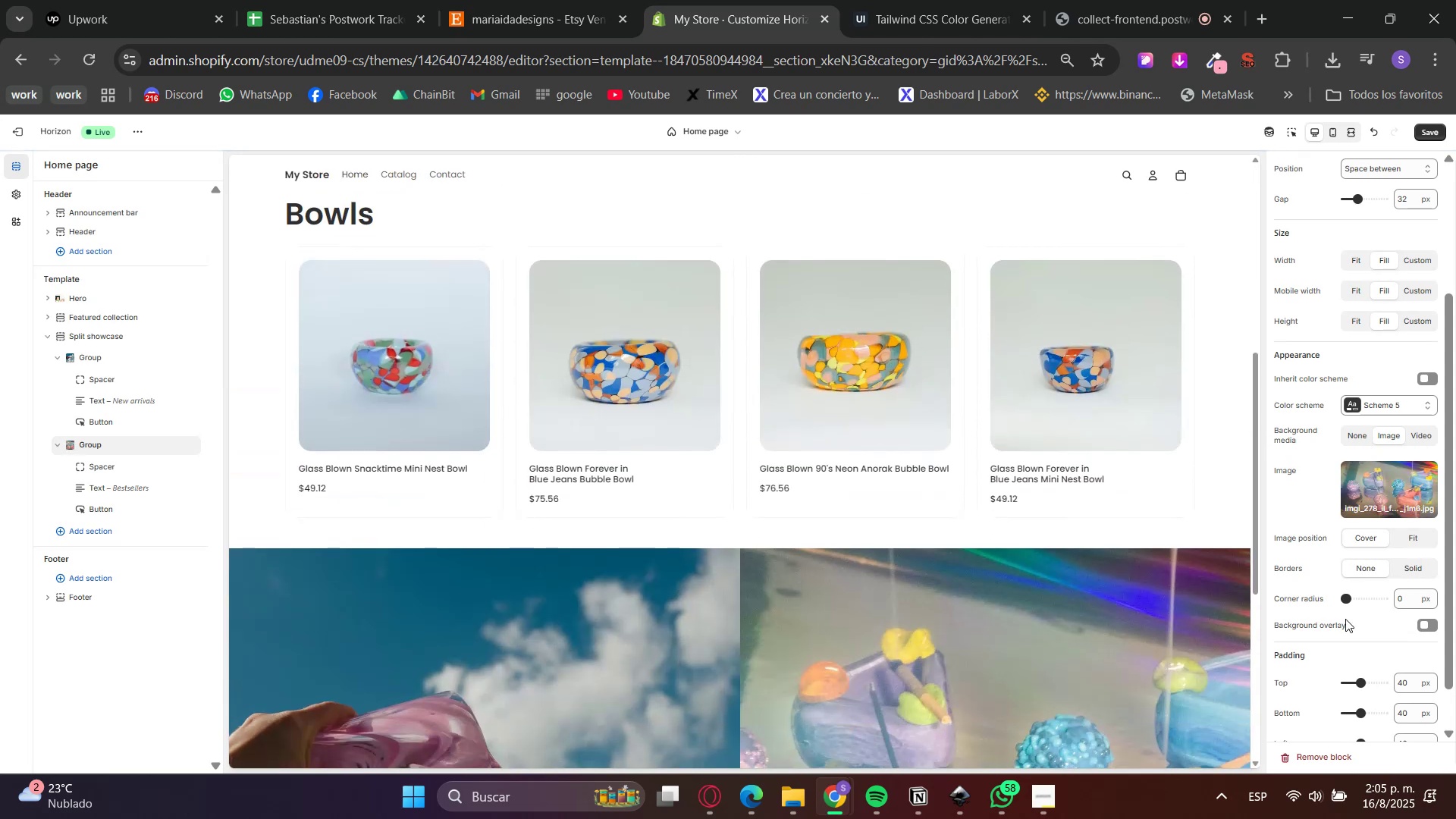 
scroll: coordinate [1407, 679], scroll_direction: down, amount: 1.0
 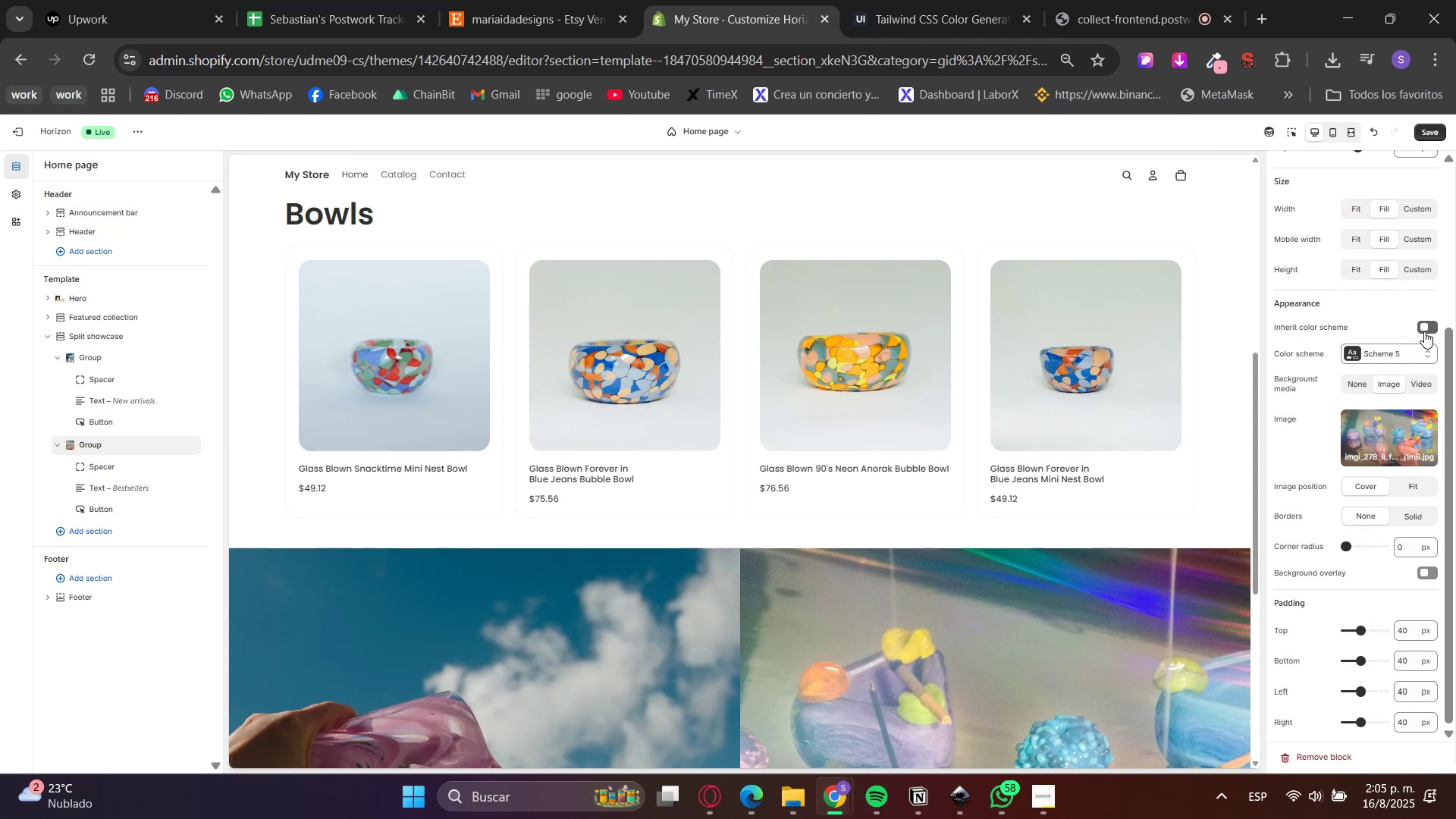 
wait(5.79)
 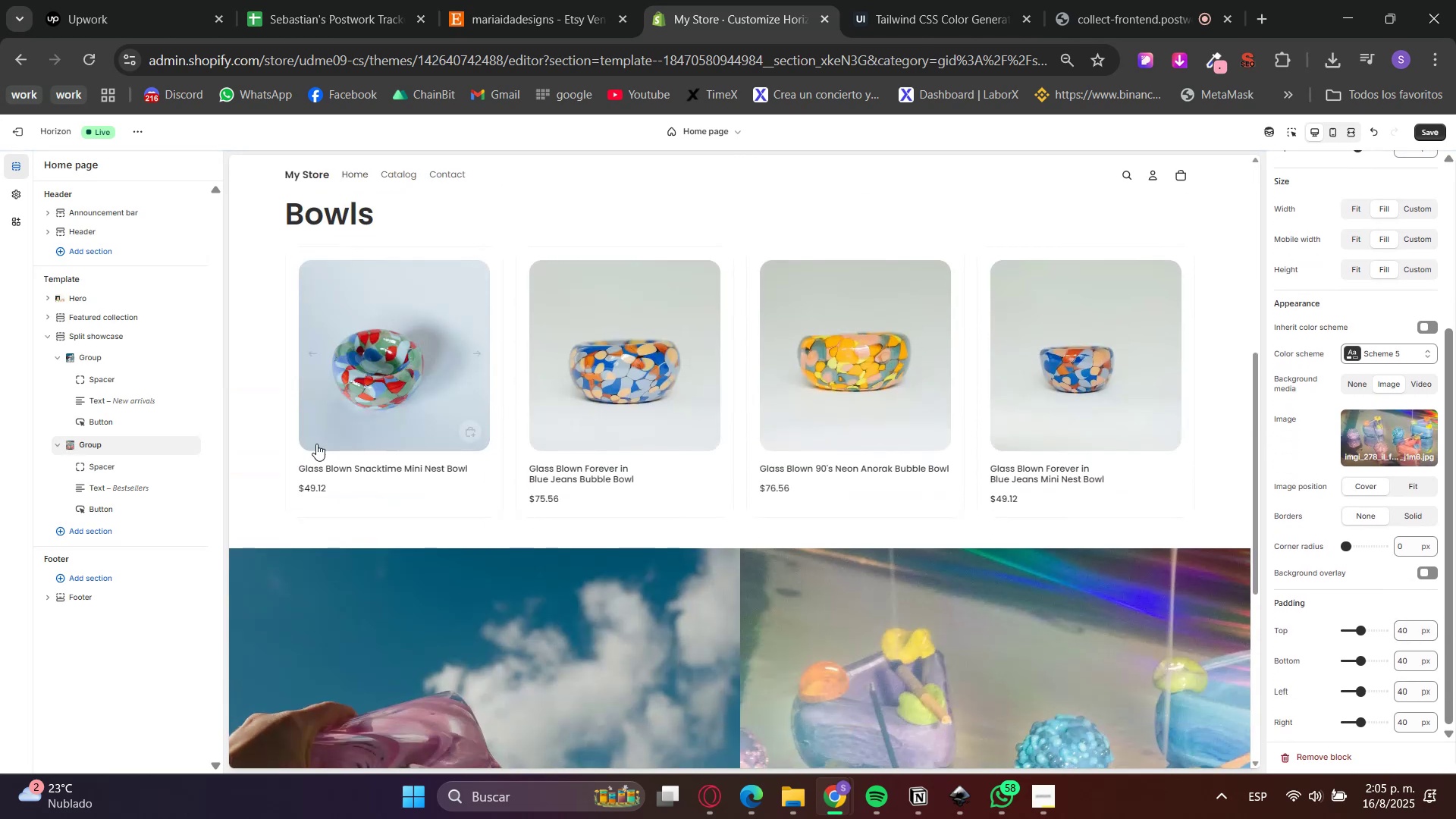 
left_click([1427, 579])
 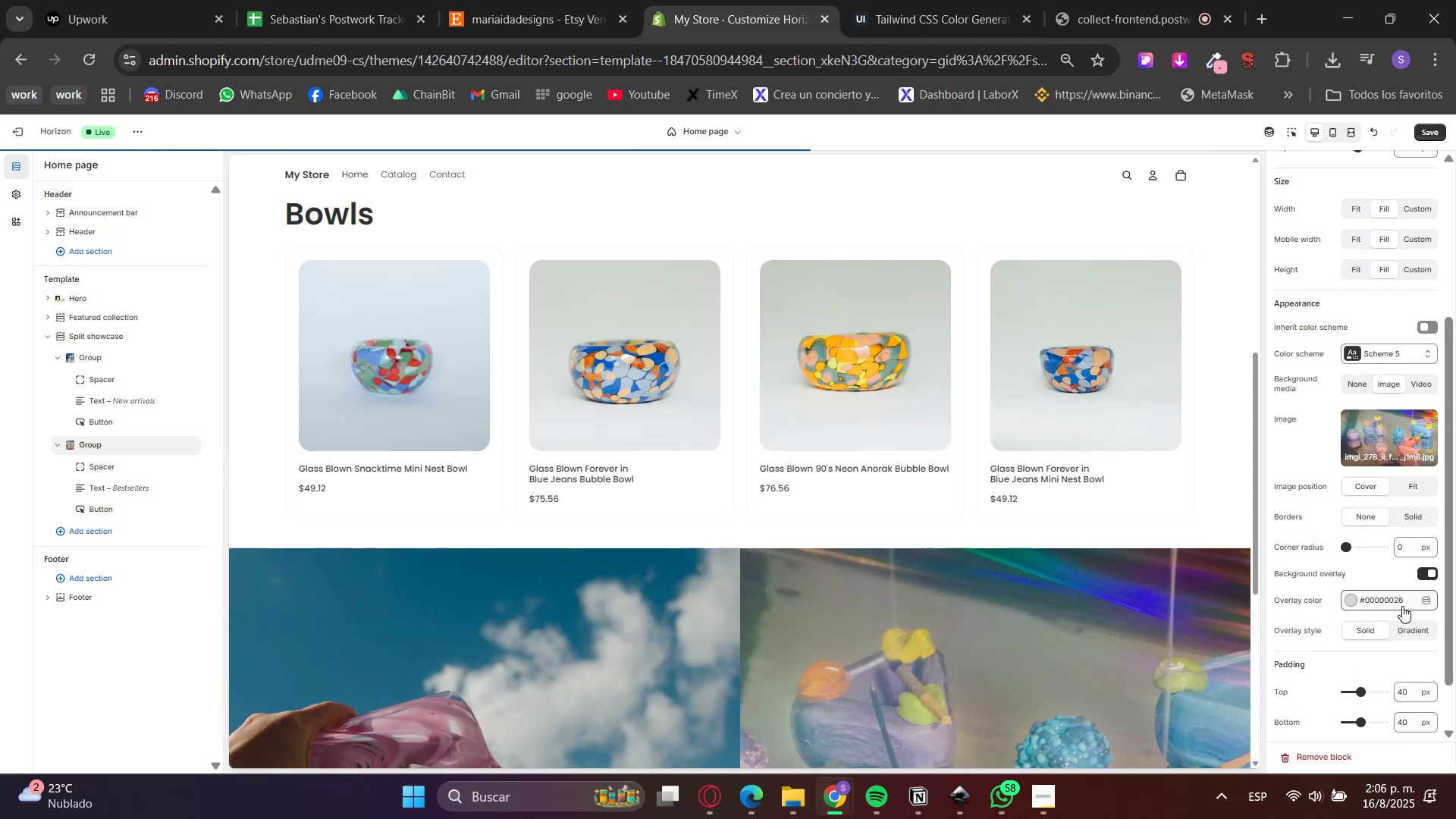 
scroll: coordinate [1056, 594], scroll_direction: down, amount: 2.0
 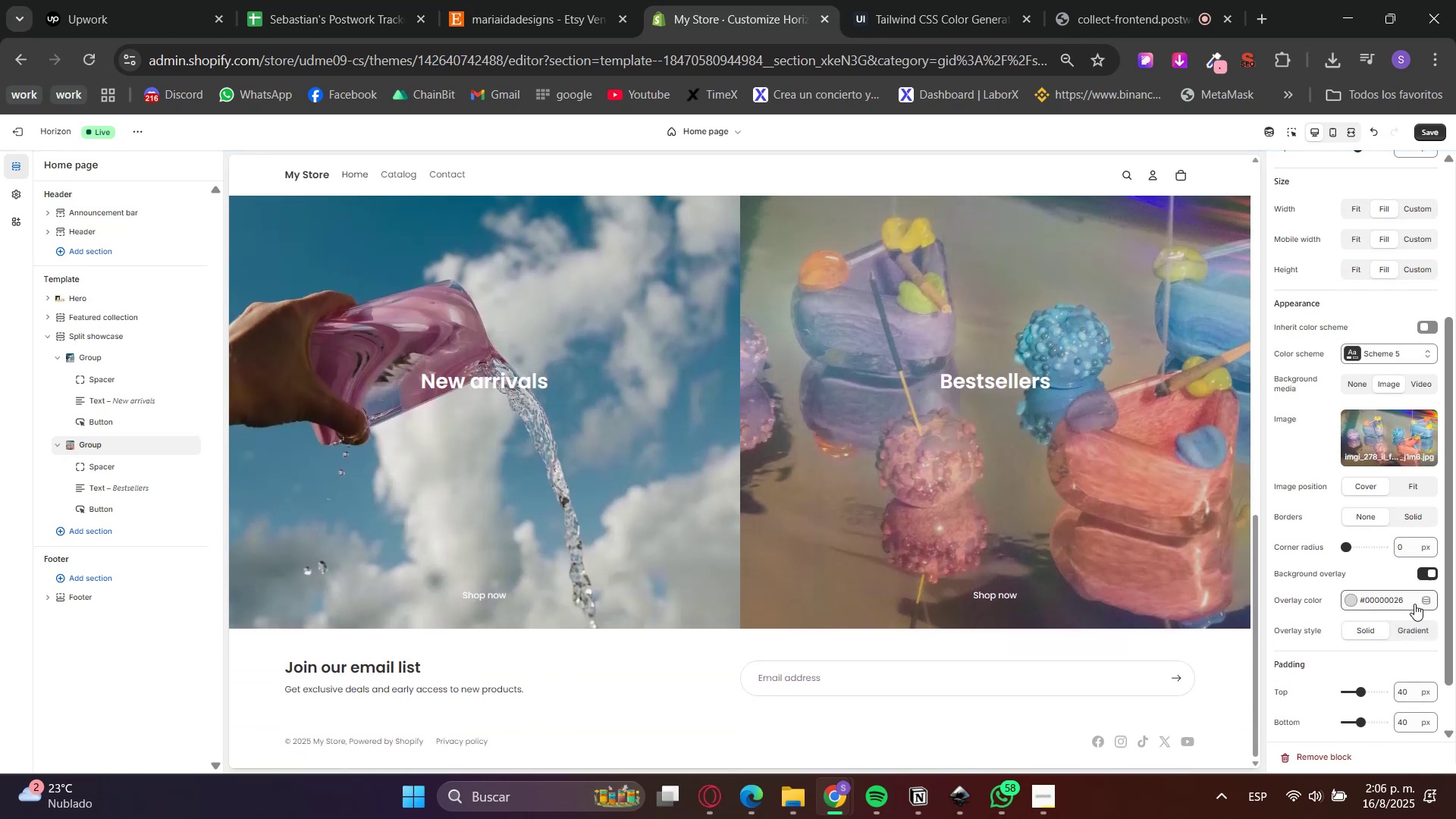 
scroll: coordinate [1276, 600], scroll_direction: up, amount: 1.0
 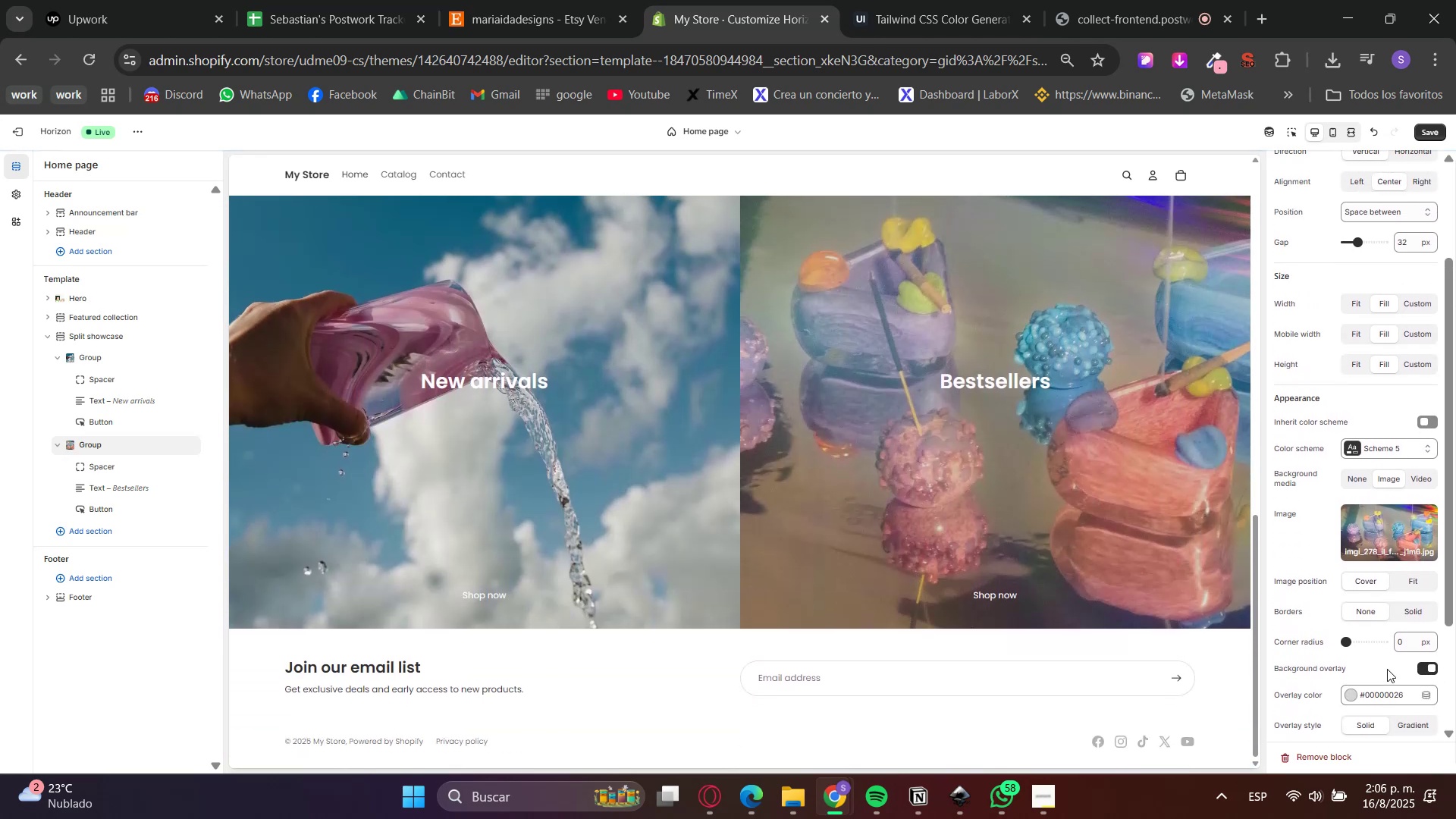 
left_click([1380, 687])
 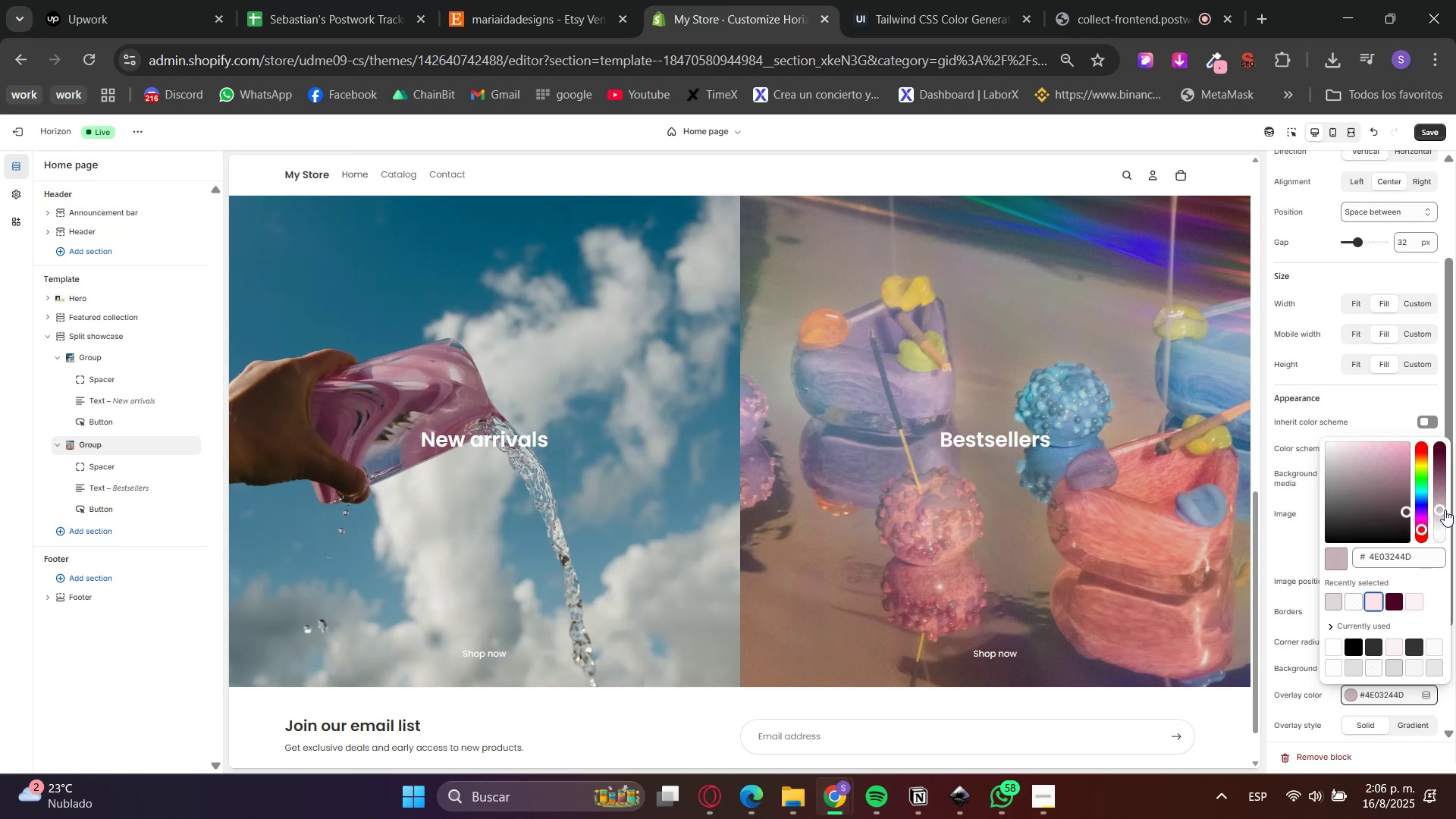 
wait(10.59)
 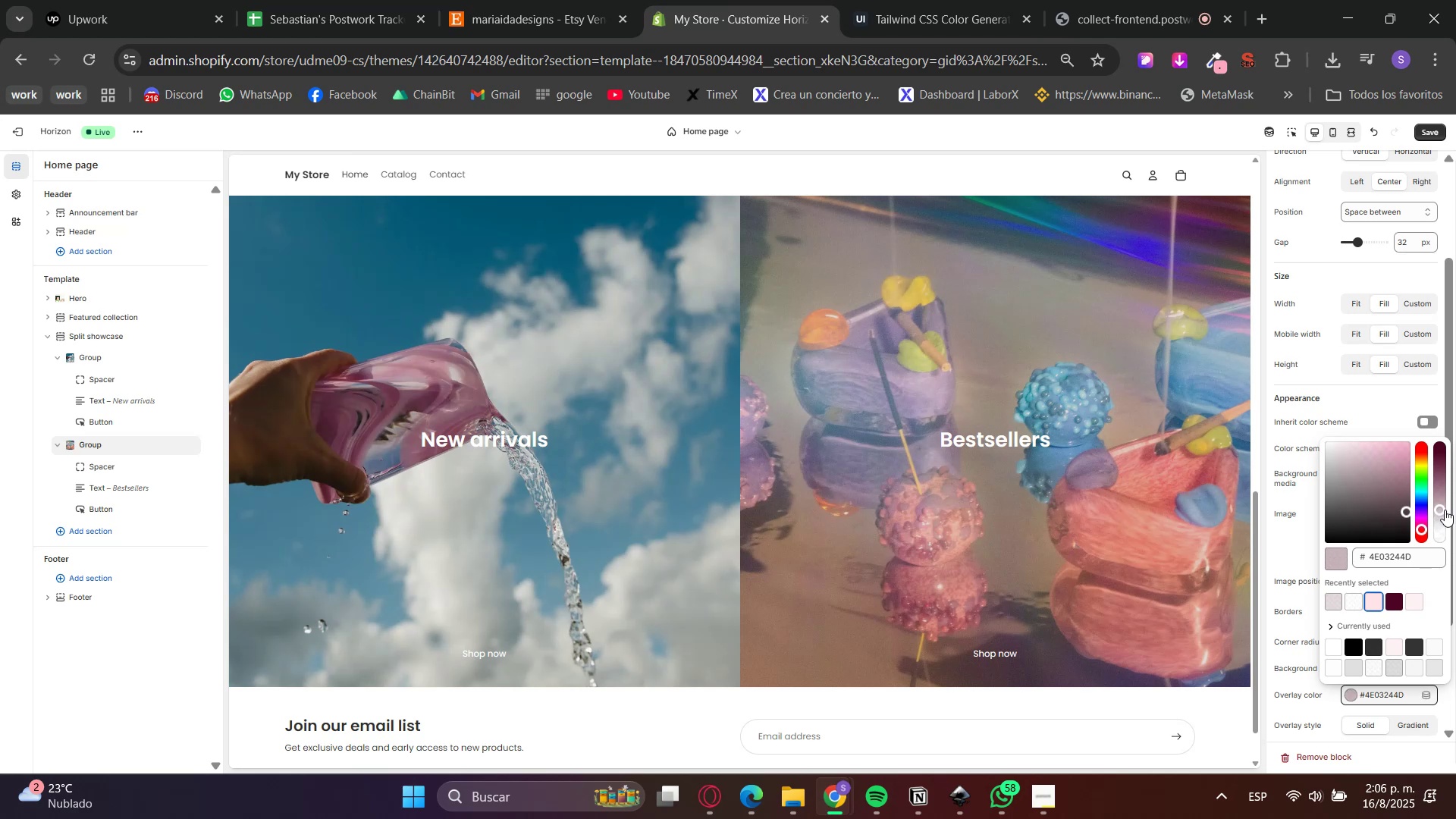 
left_click([1385, 694])
 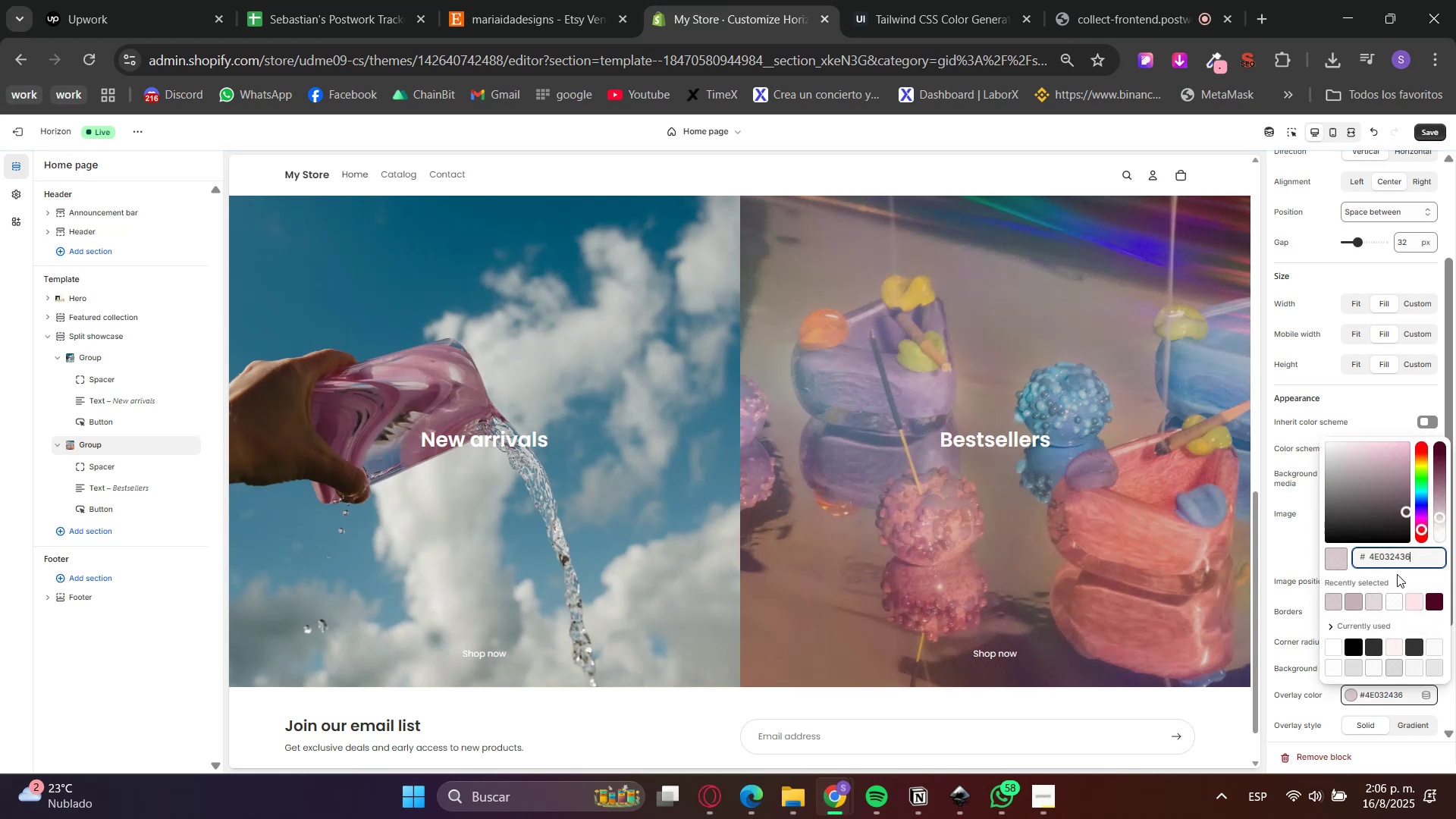 
double_click([1397, 564])
 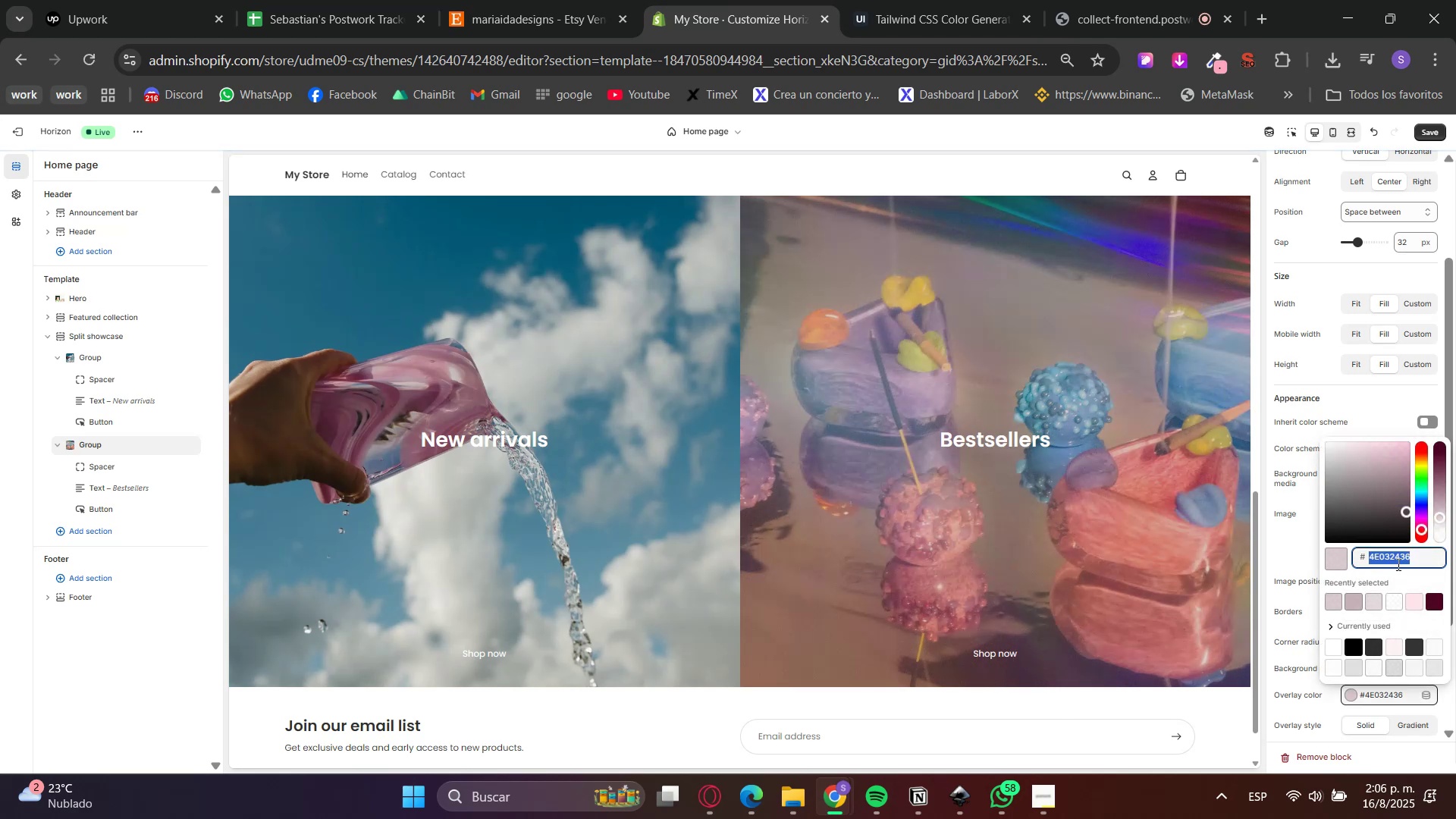 
key(Control+ControlLeft)
 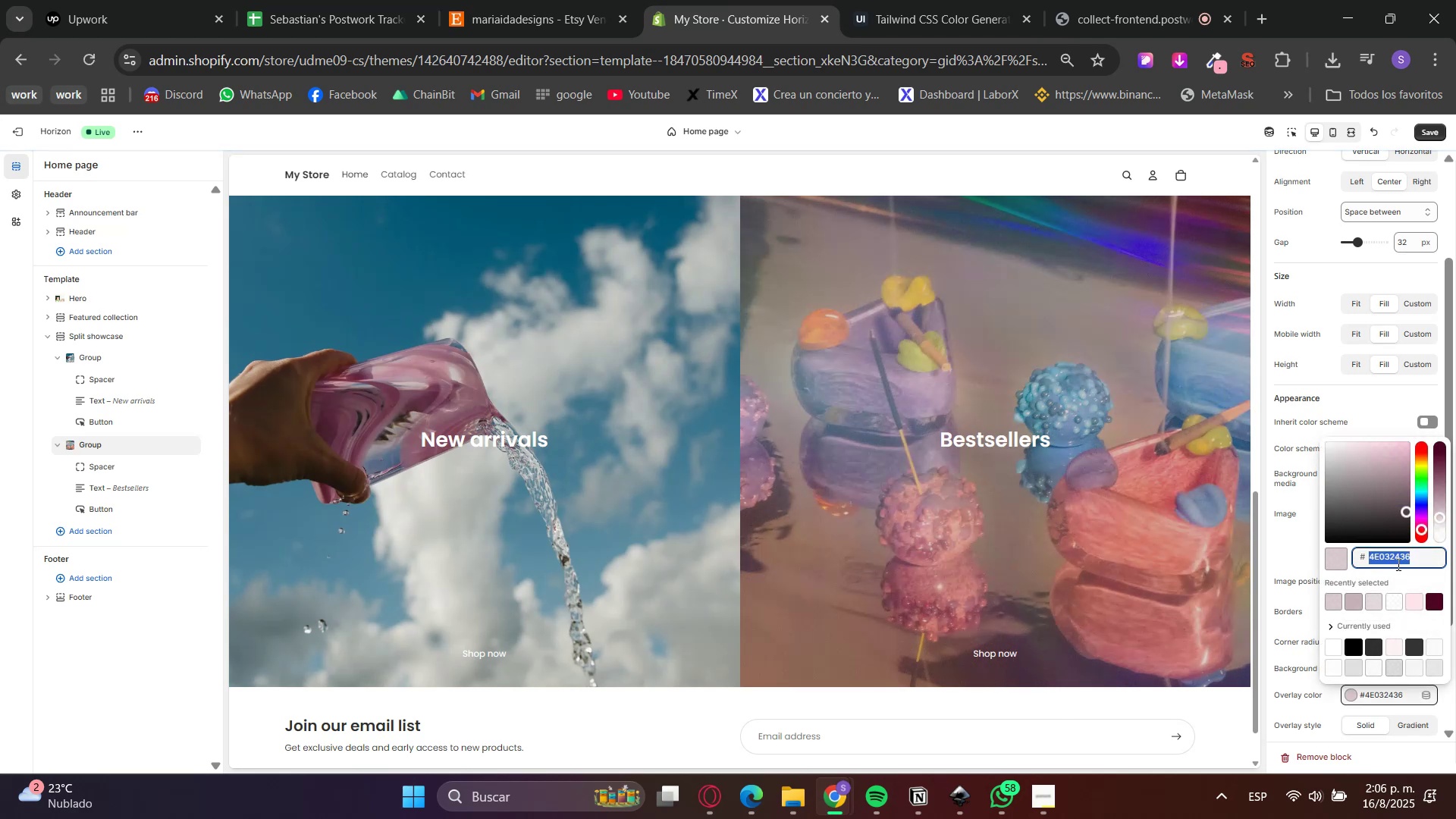 
key(Control+C)
 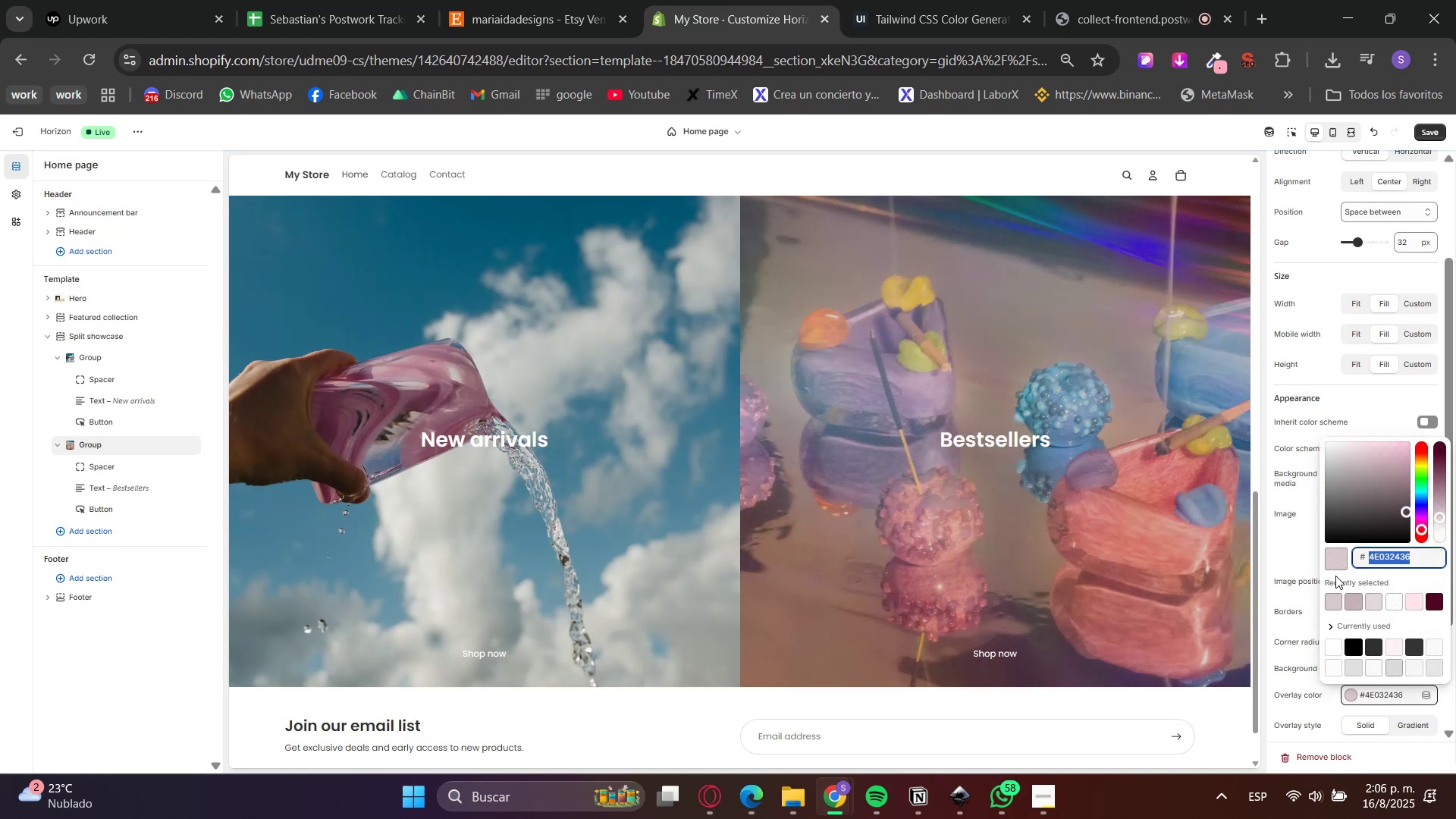 
key(Control+C)
 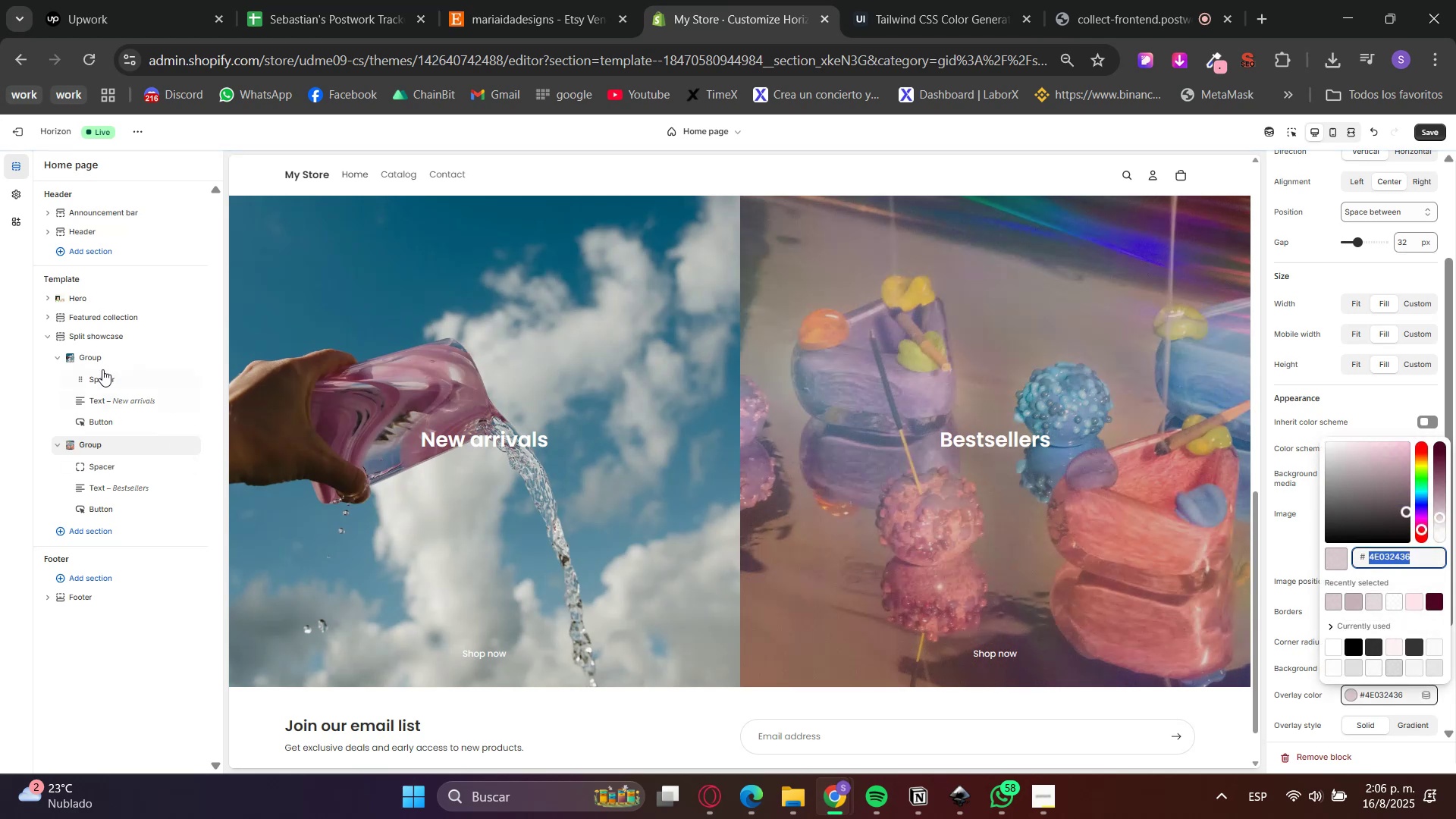 
left_click([103, 356])
 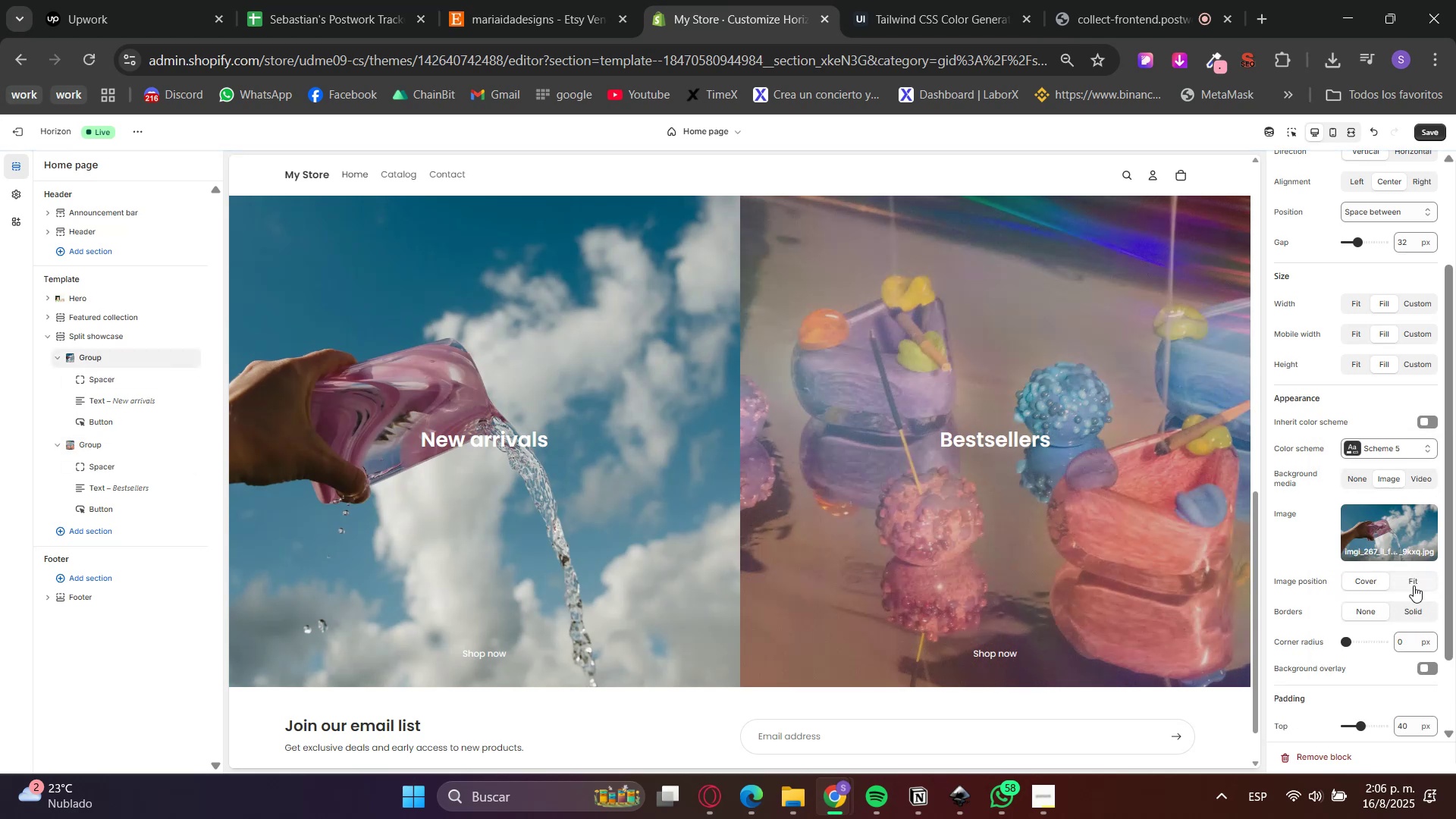 
left_click([1419, 667])
 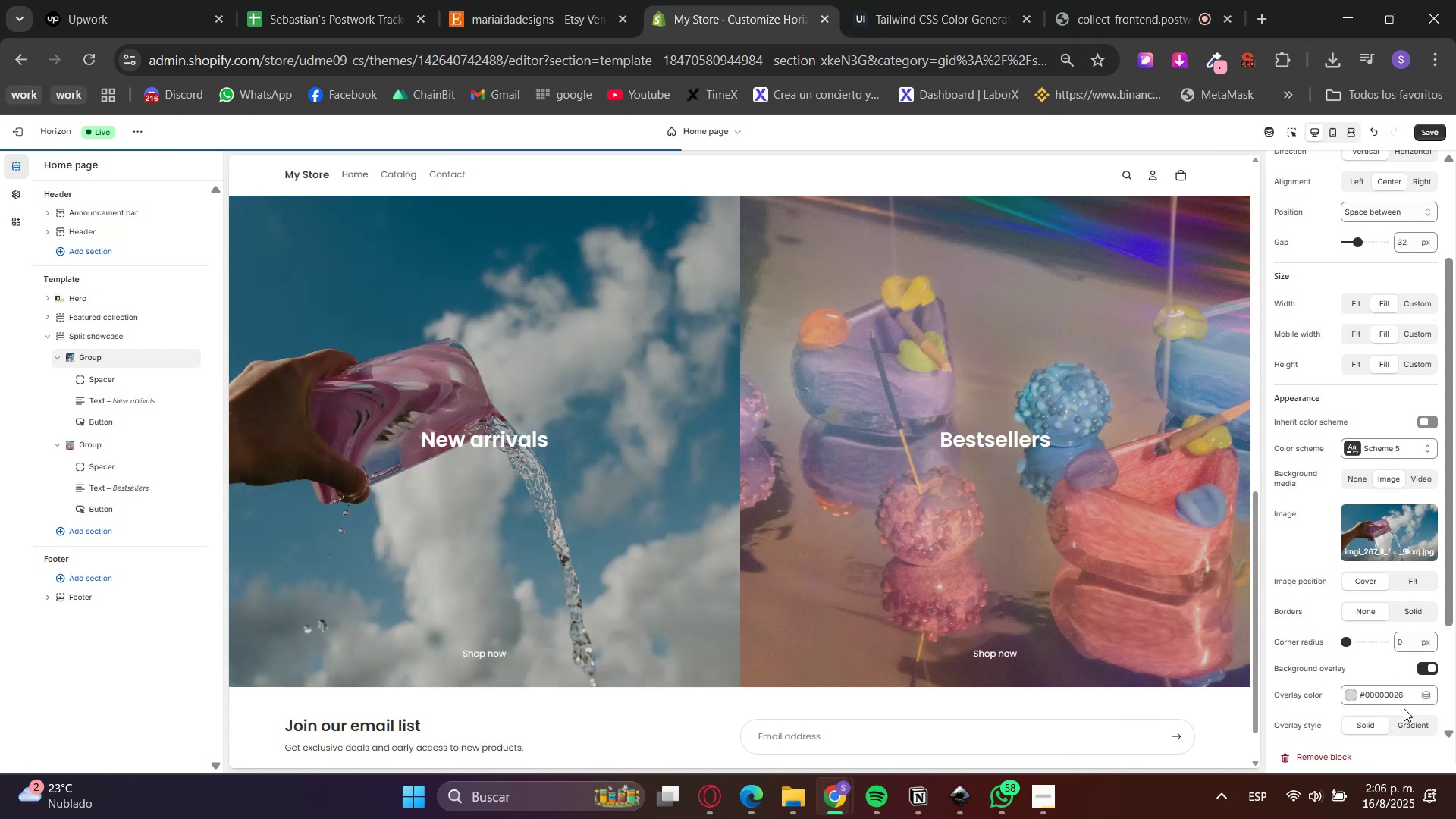 
double_click([1395, 698])
 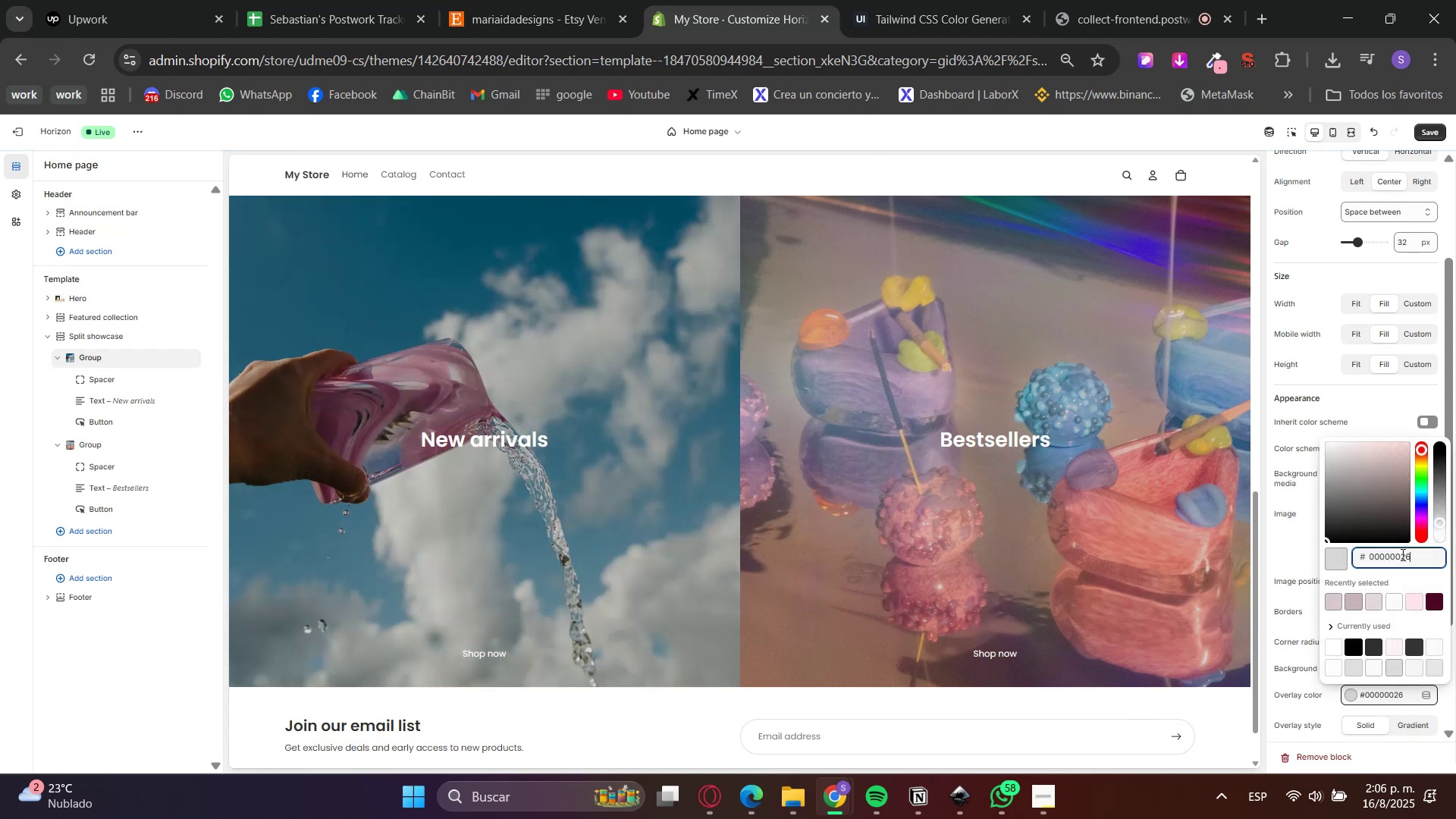 
double_click([1397, 558])
 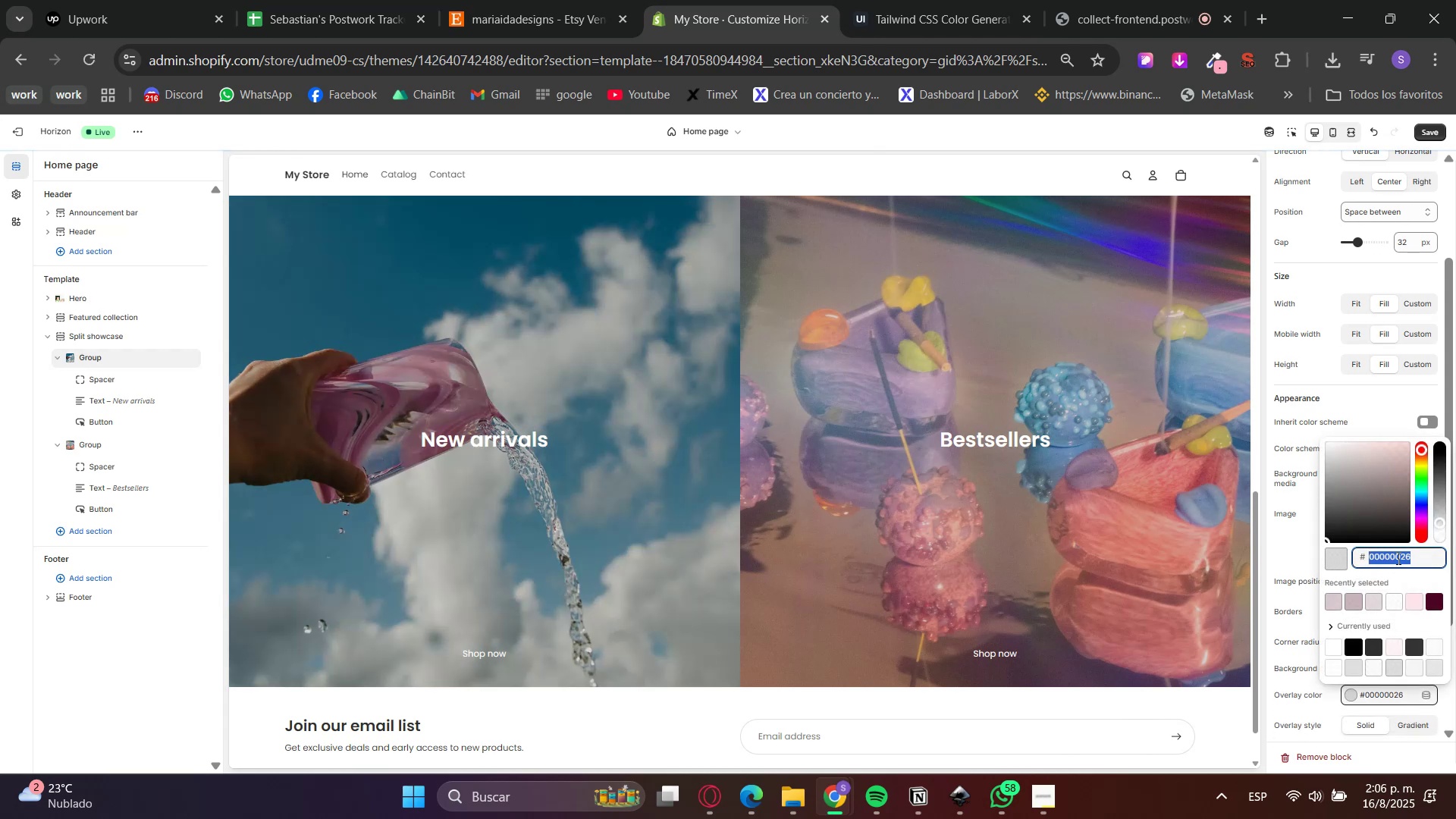 
key(Control+ControlLeft)
 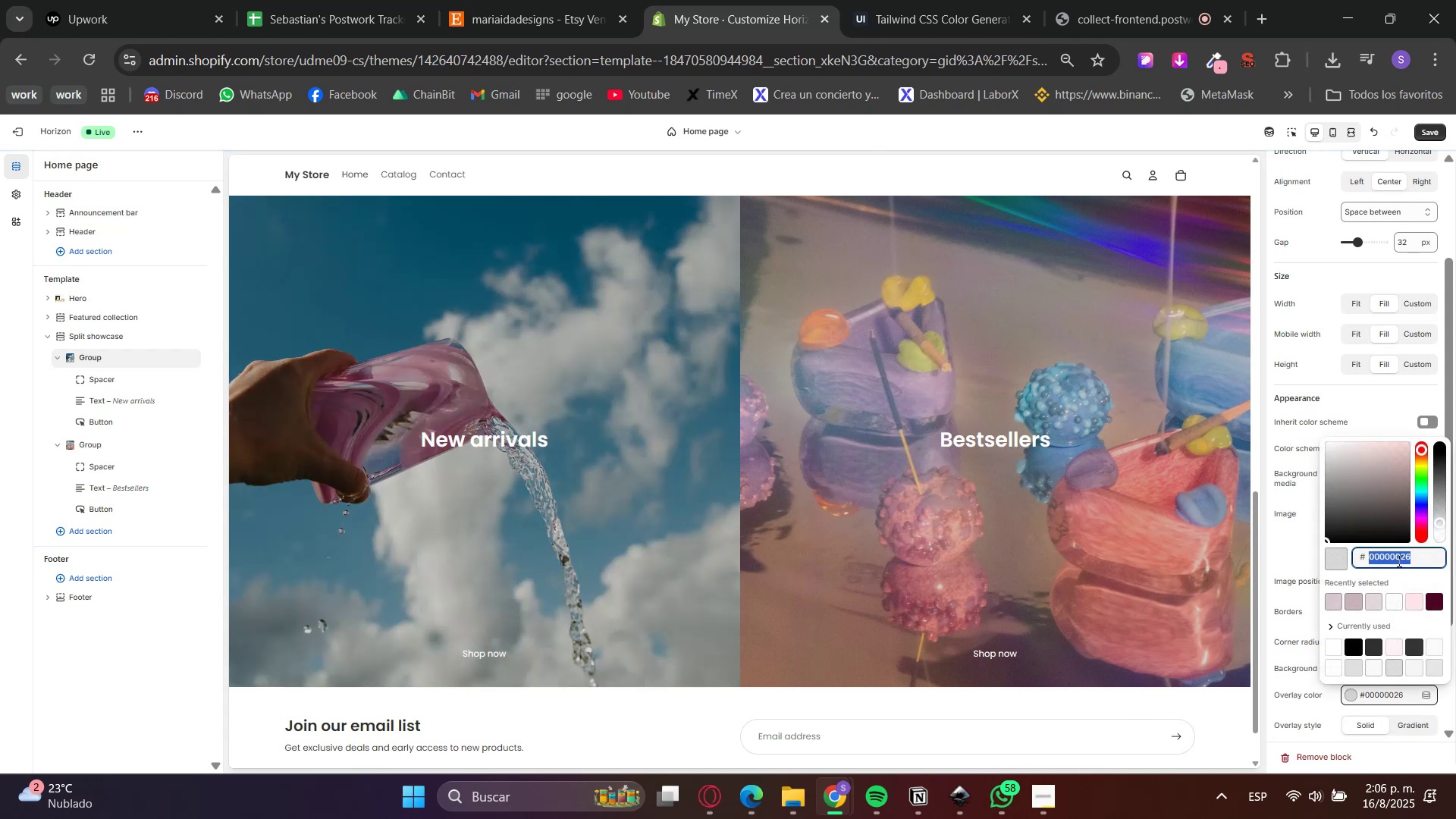 
key(Control+V)
 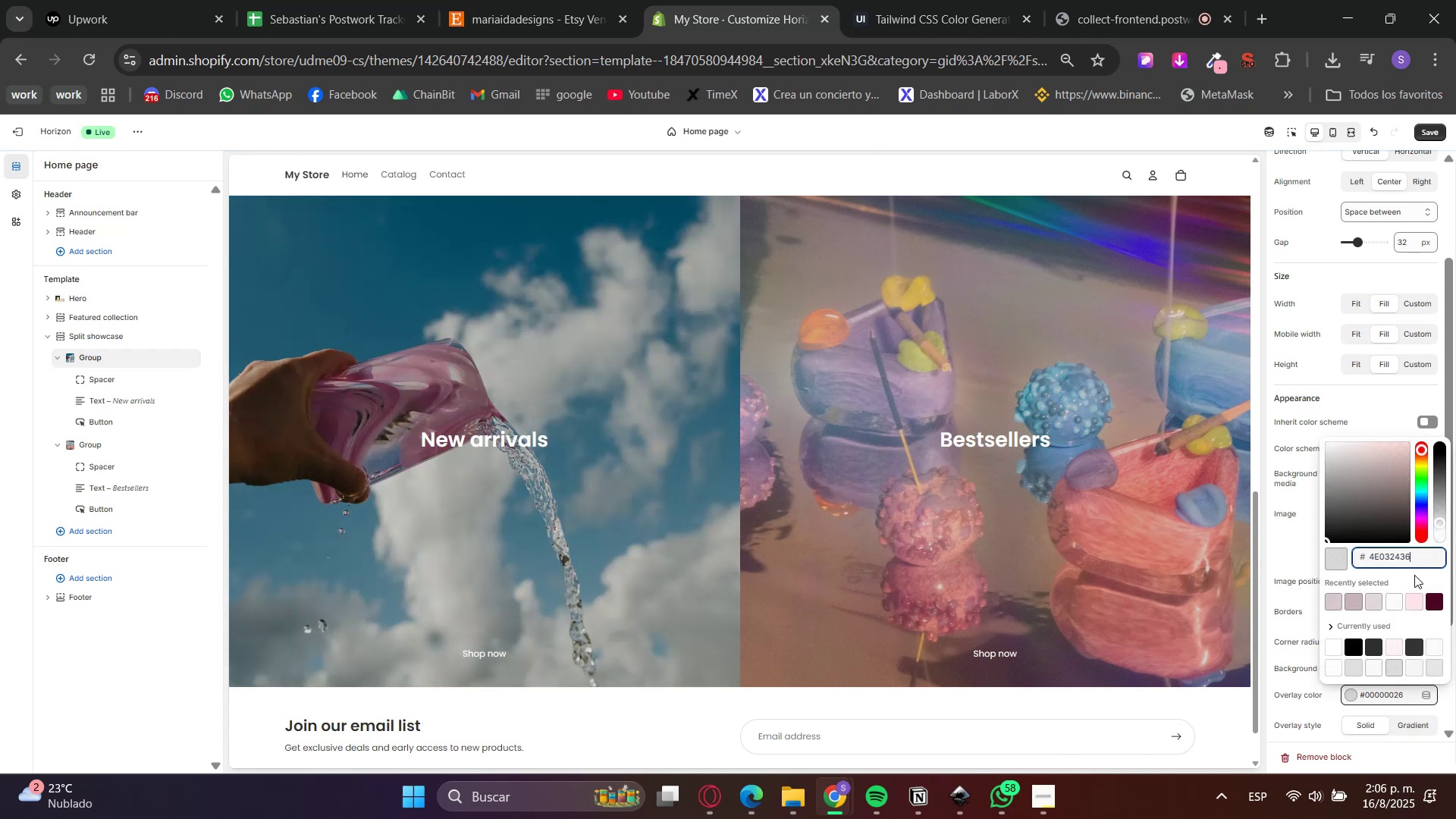 
left_click([1414, 575])
 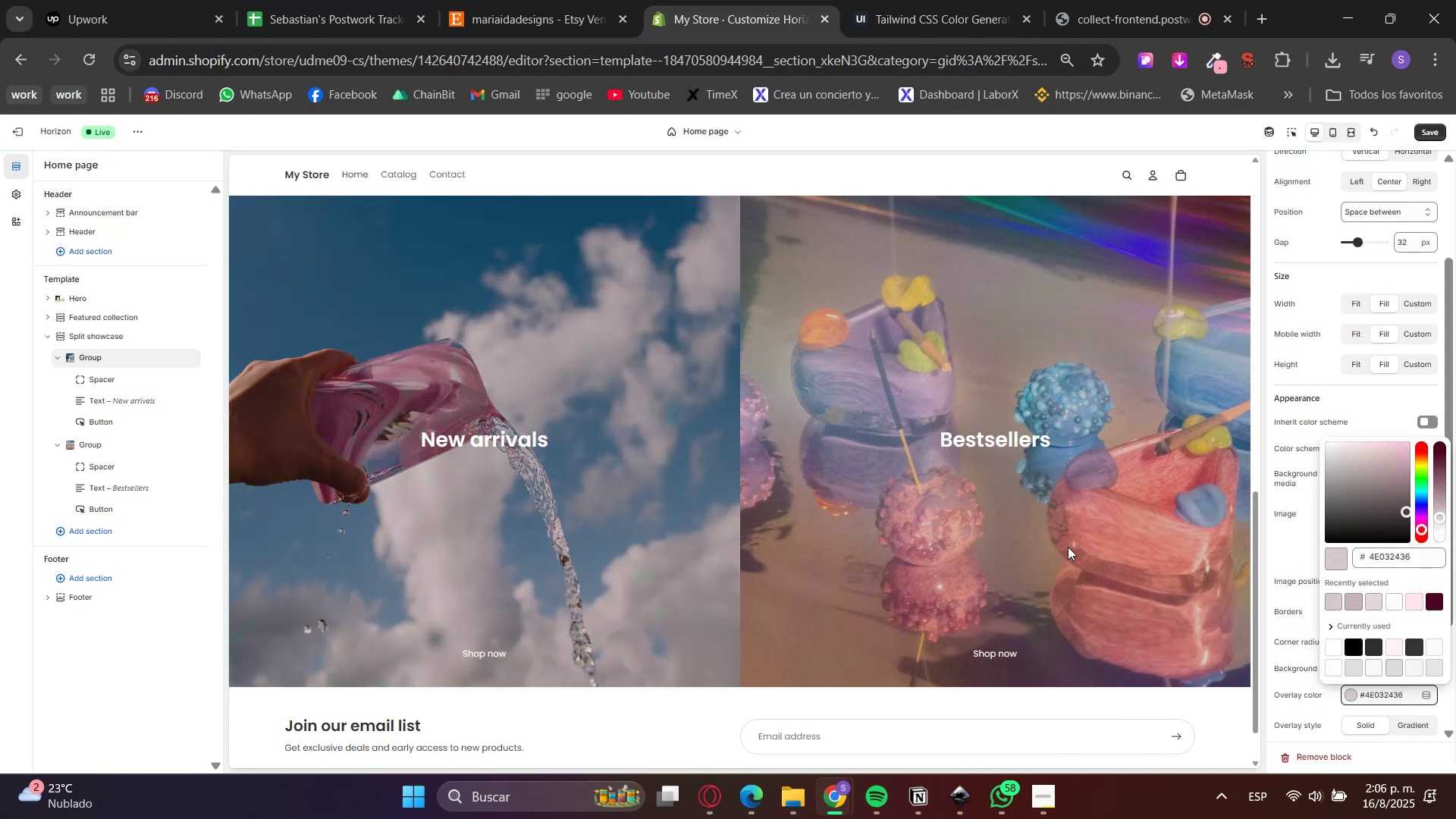 
scroll: coordinate [1121, 420], scroll_direction: up, amount: 4.0
 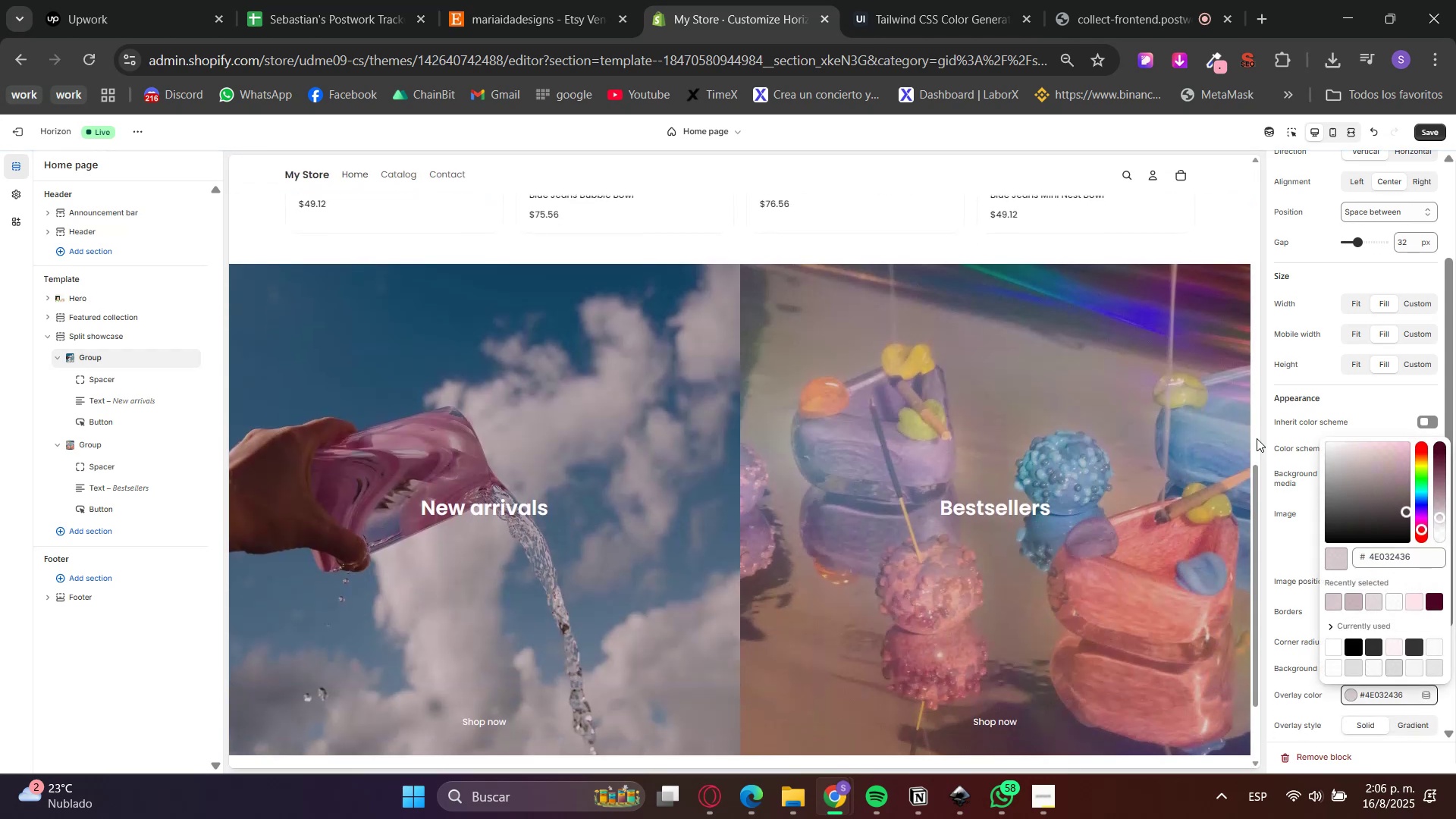 
left_click([1302, 475])
 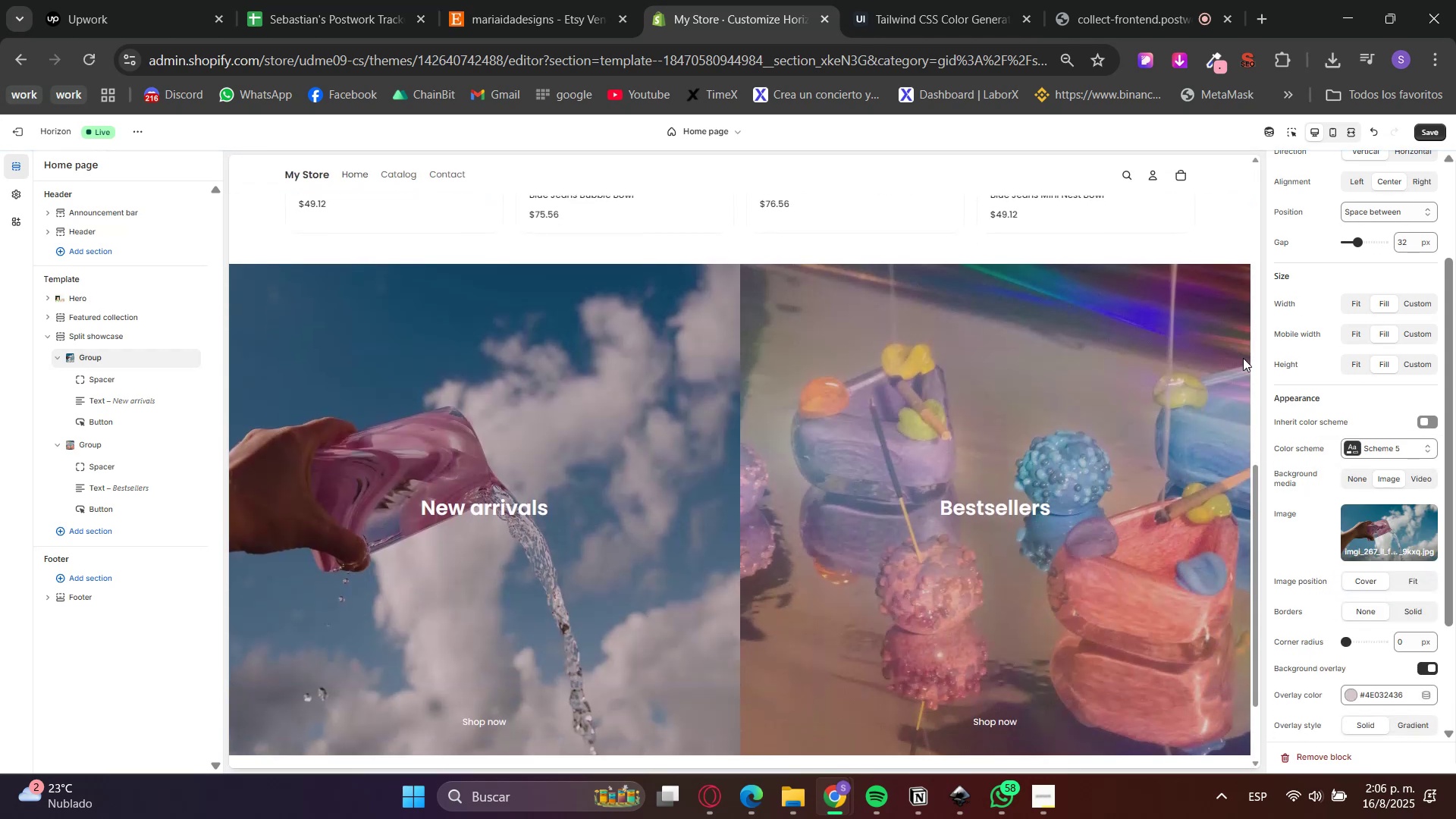 
scroll: coordinate [1052, 522], scroll_direction: down, amount: 2.0
 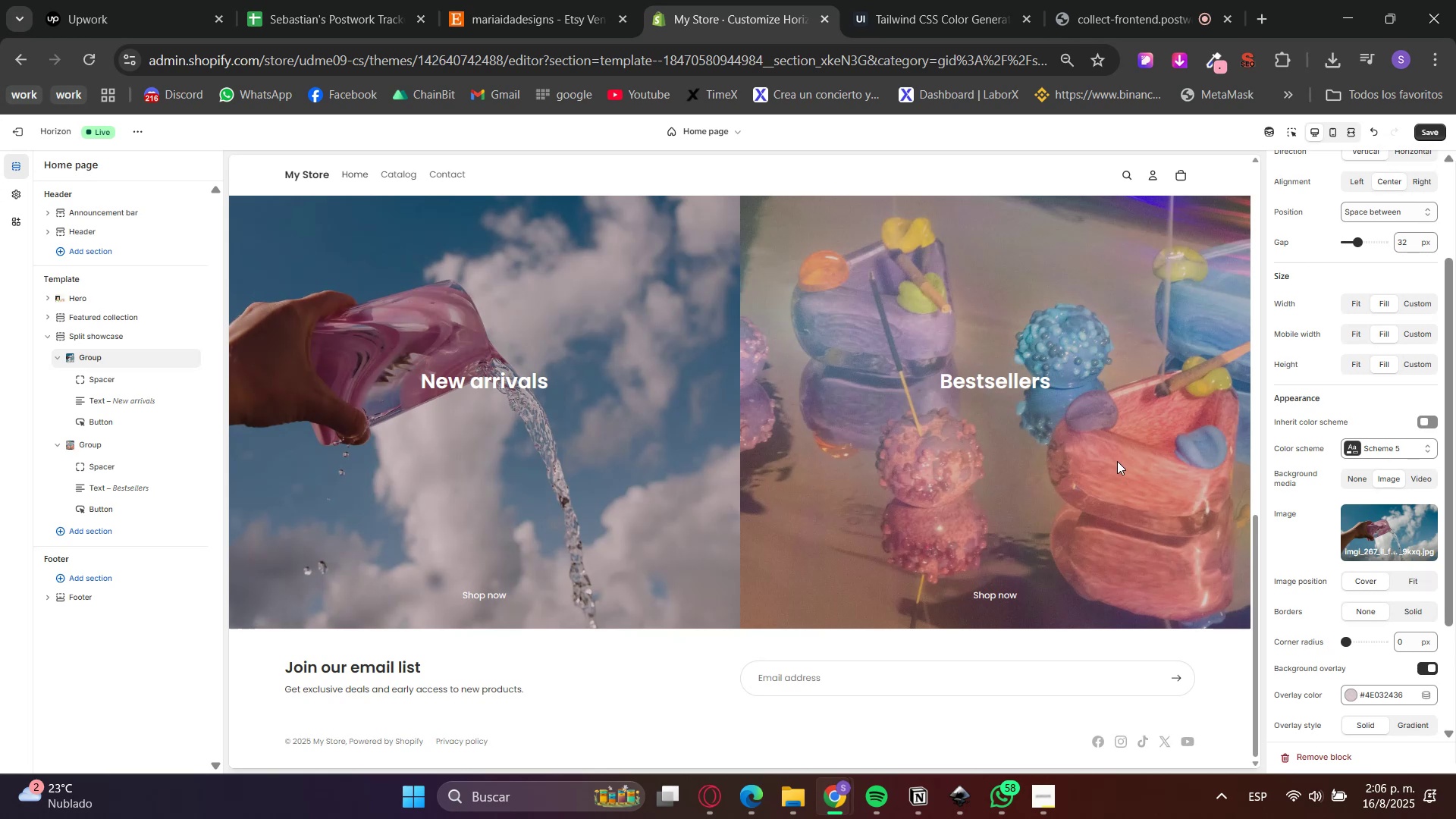 
wait(5.52)
 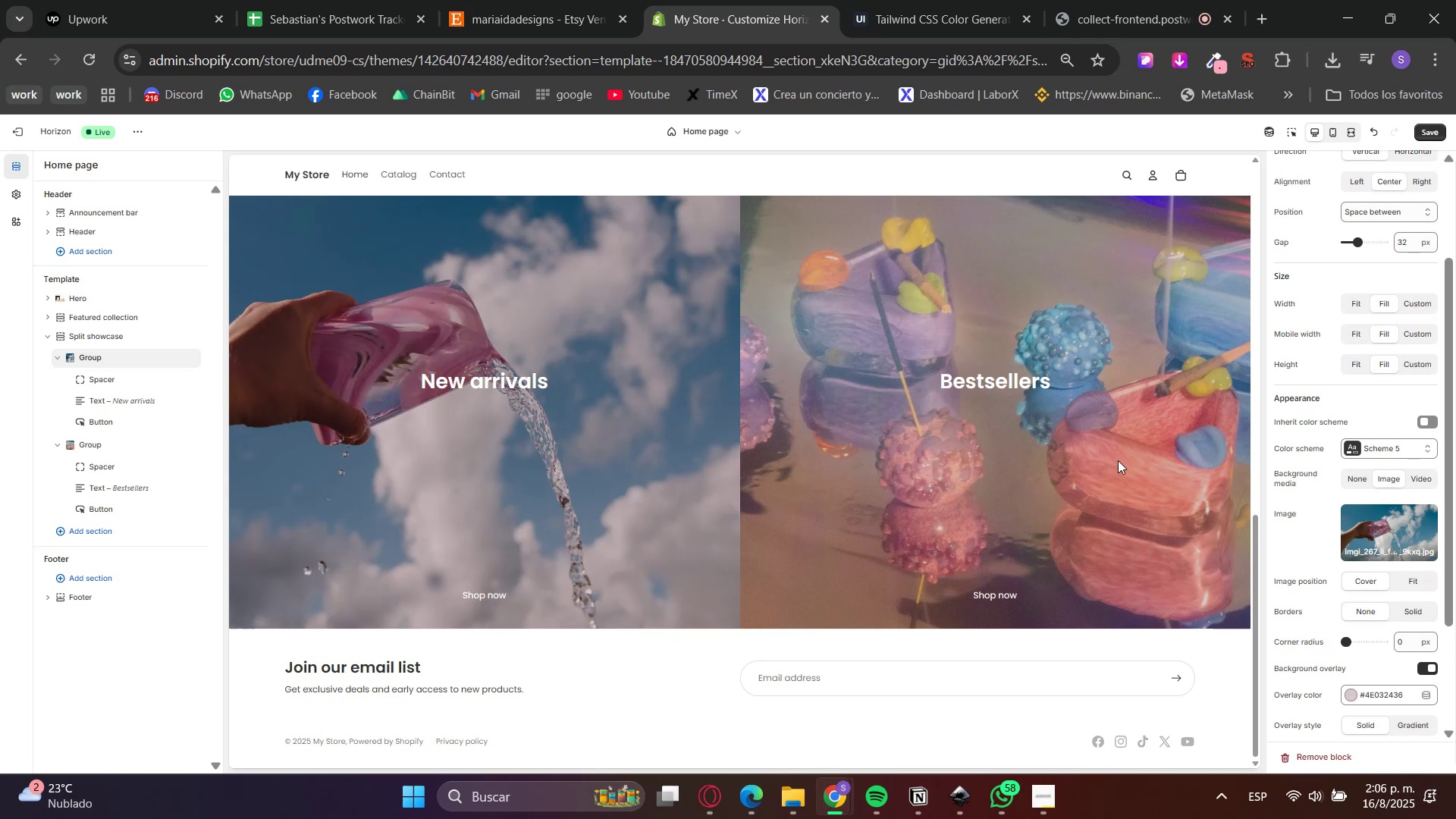 
scroll: coordinate [459, 580], scroll_direction: up, amount: 8.0
 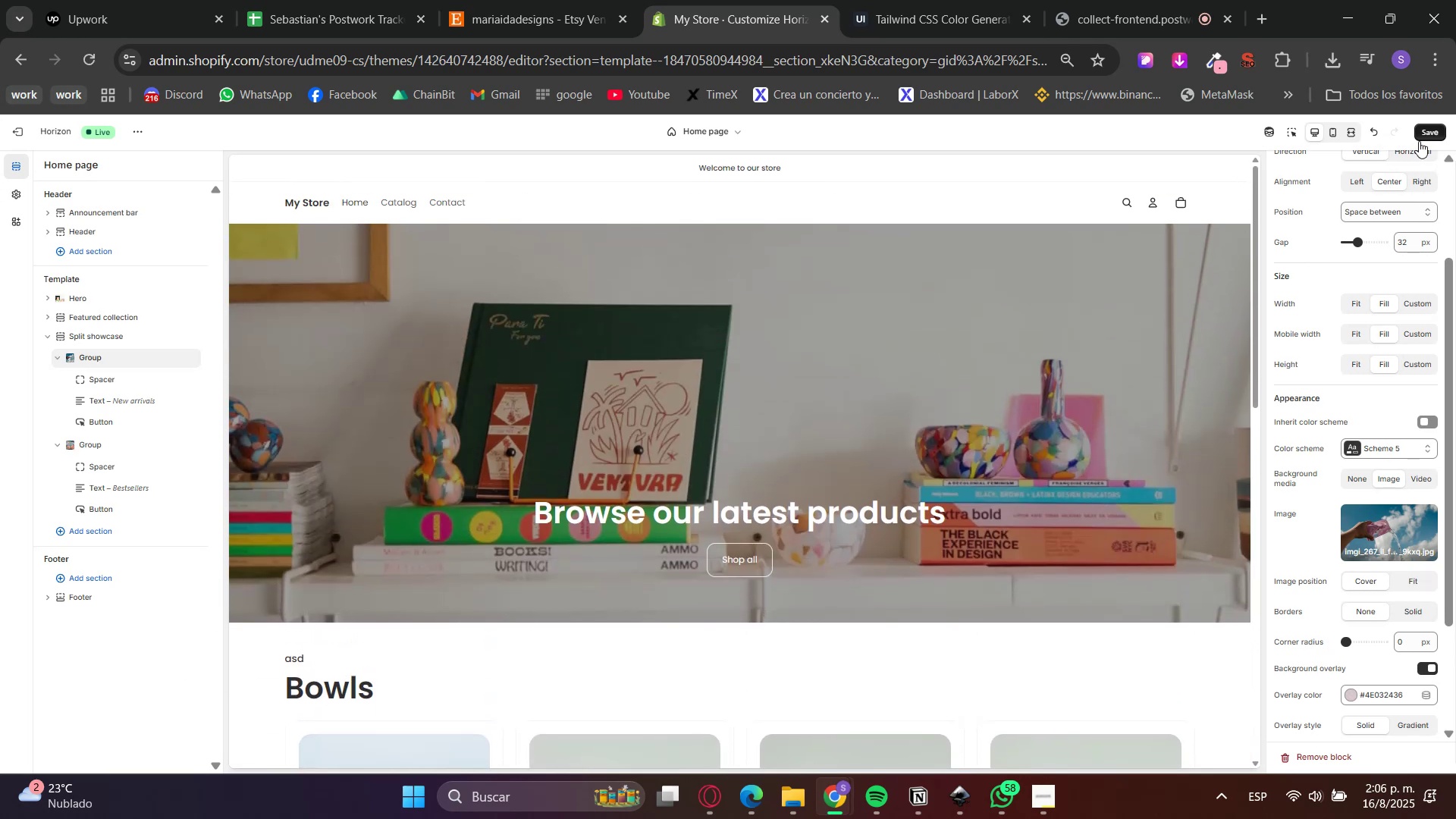 
left_click([1428, 135])
 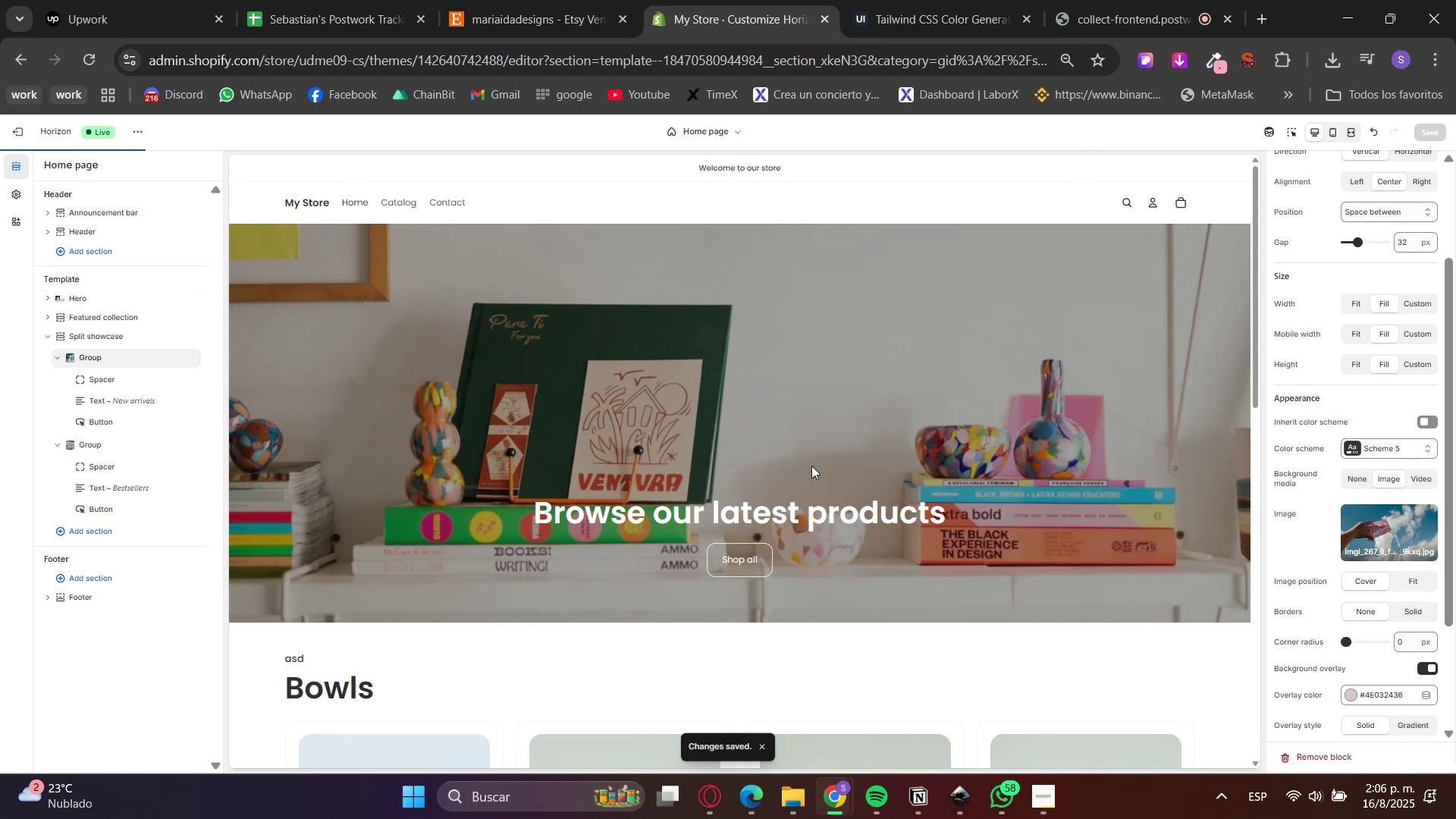 
scroll: coordinate [653, 573], scroll_direction: down, amount: 9.0
 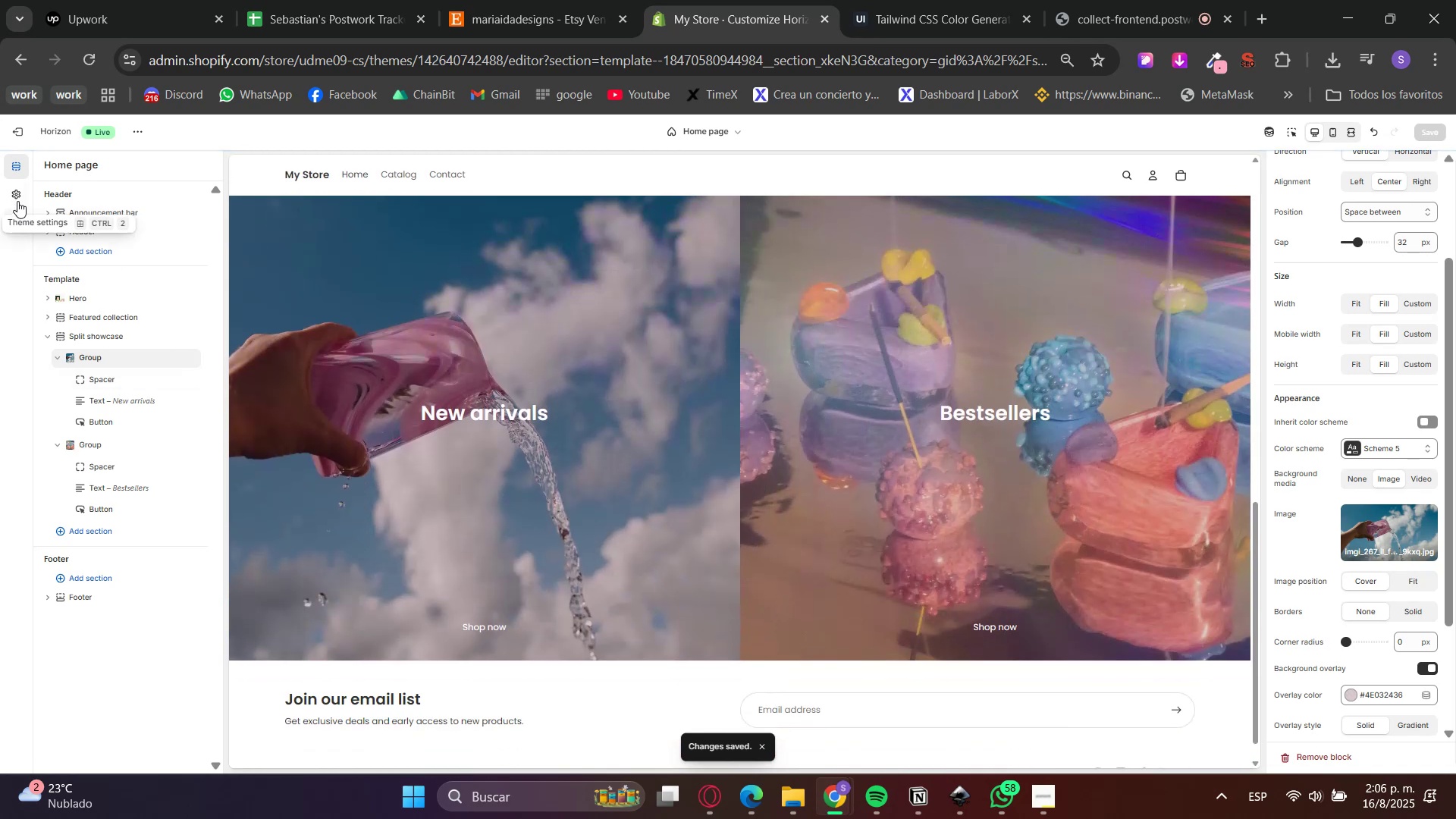 
left_click([20, 189])
 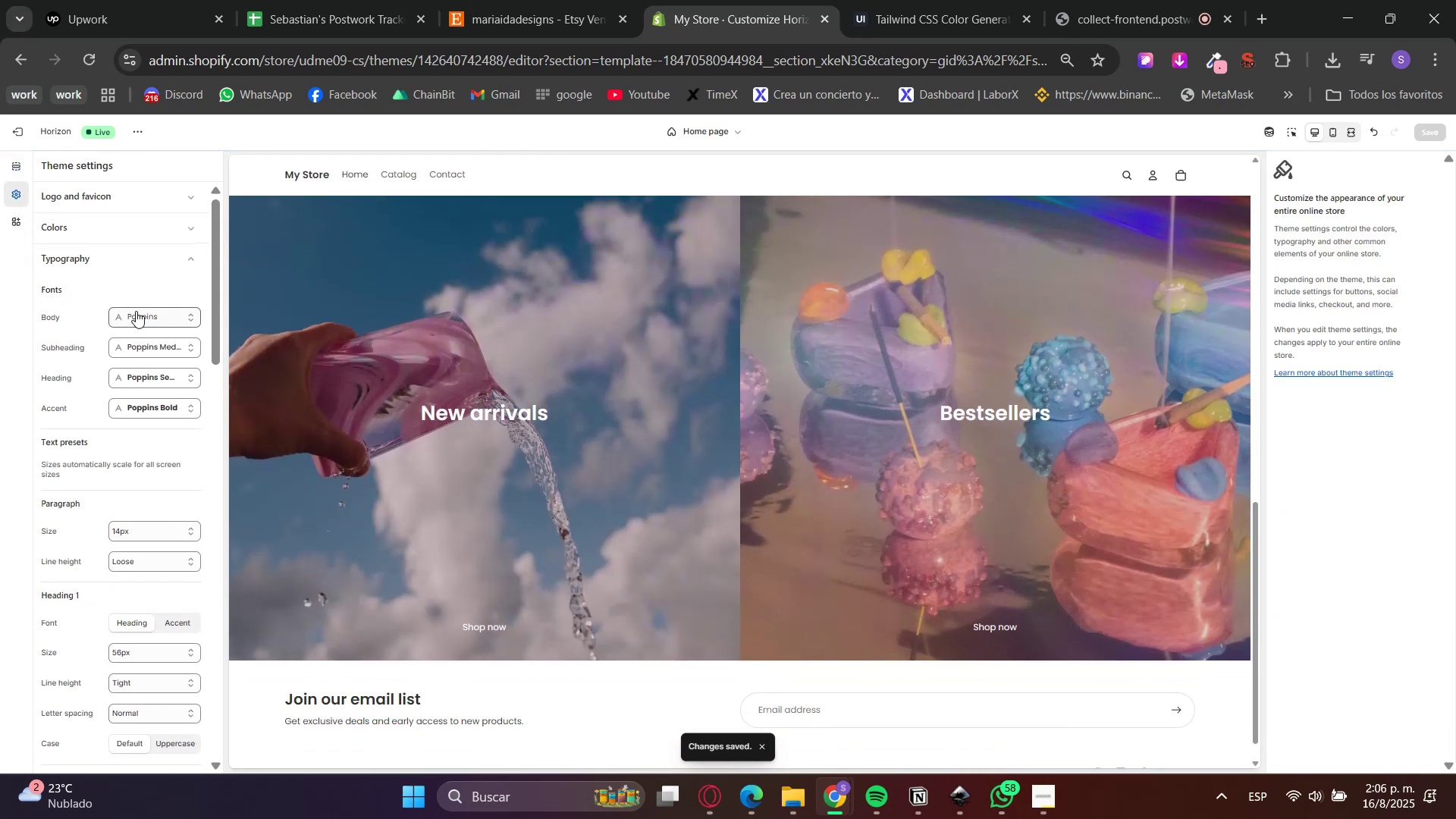 
left_click([137, 227])
 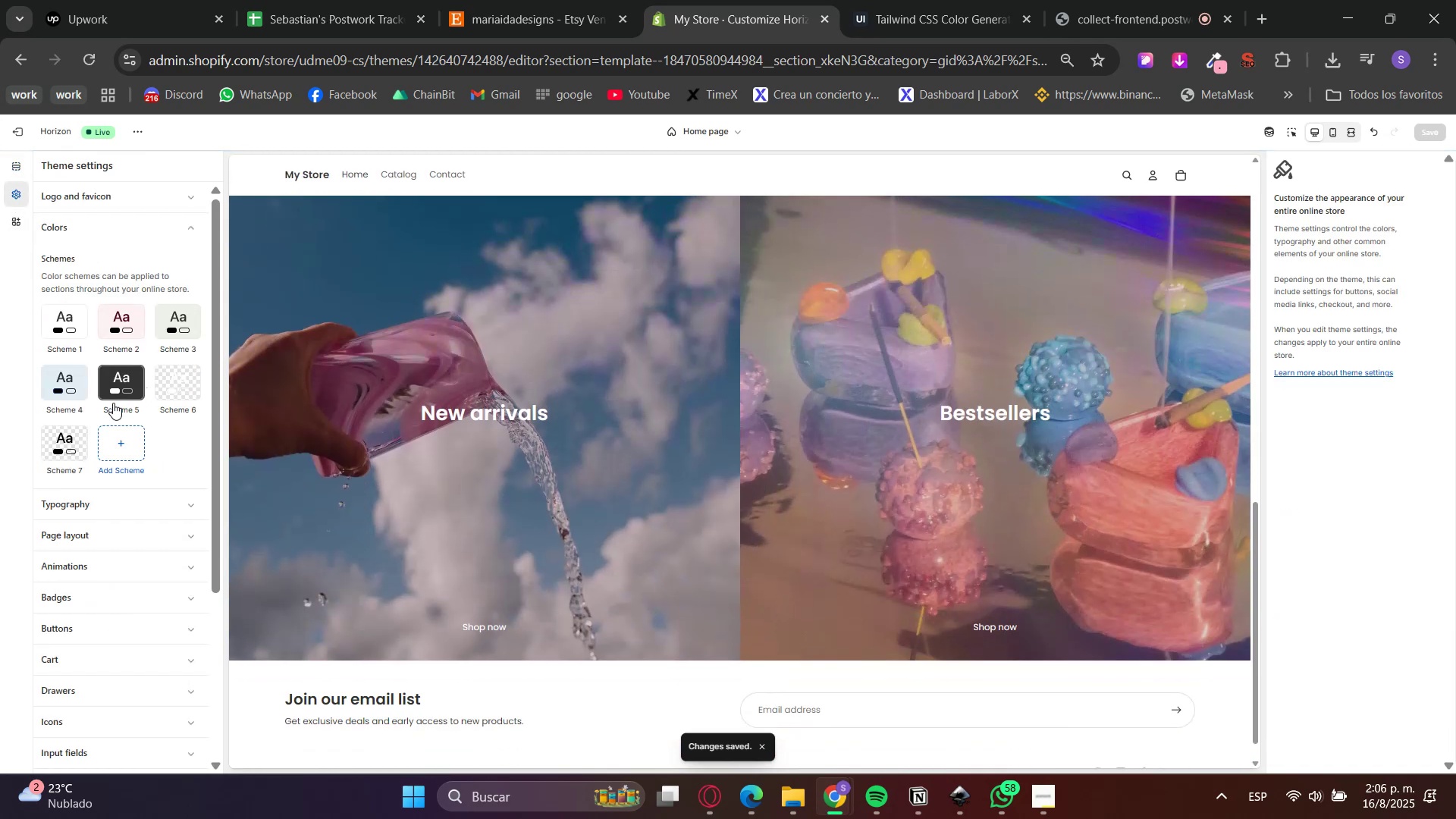 
left_click([117, 382])
 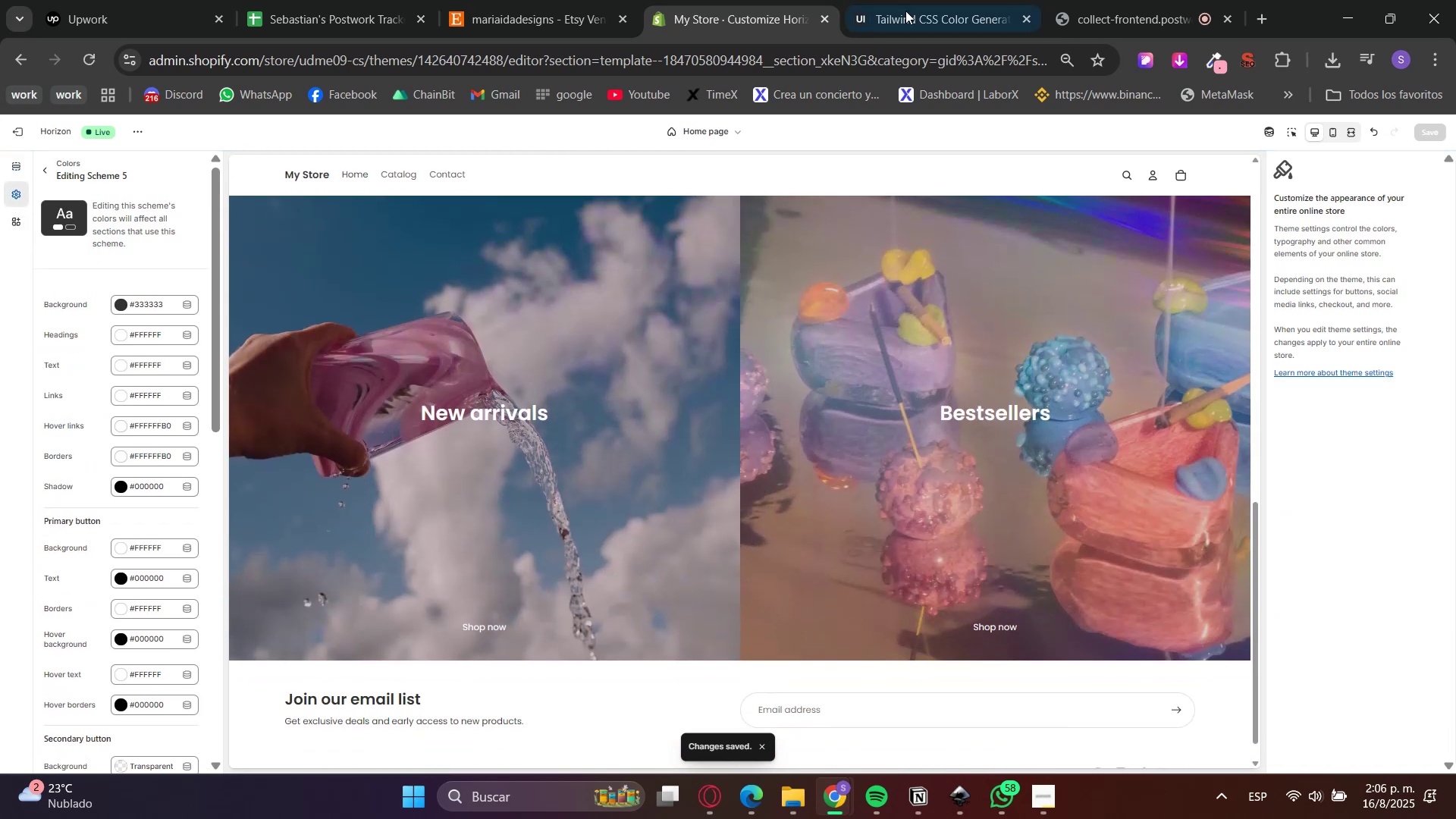 
left_click([916, 0])
 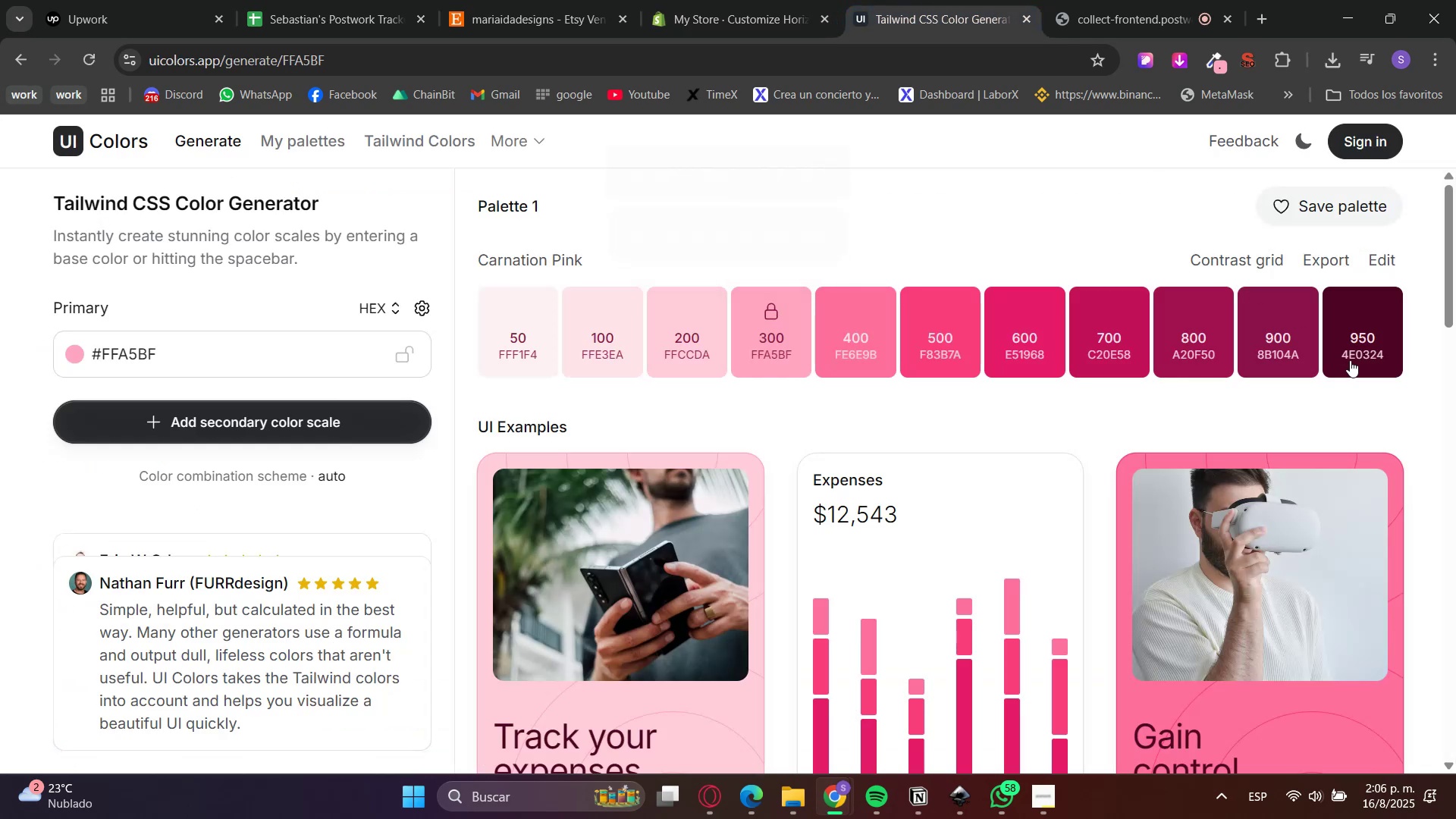 
left_click([1363, 355])
 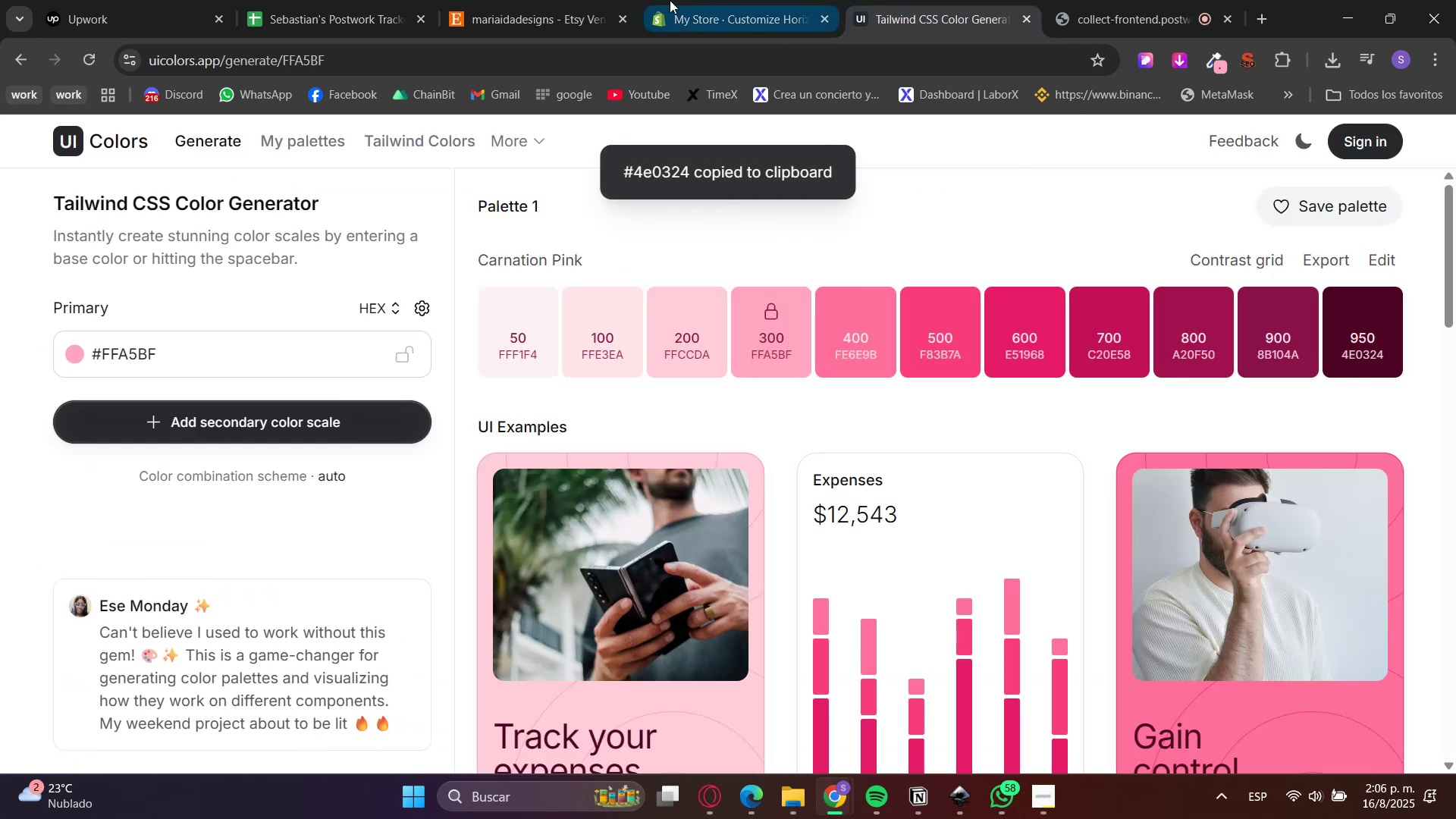 
left_click([711, 0])
 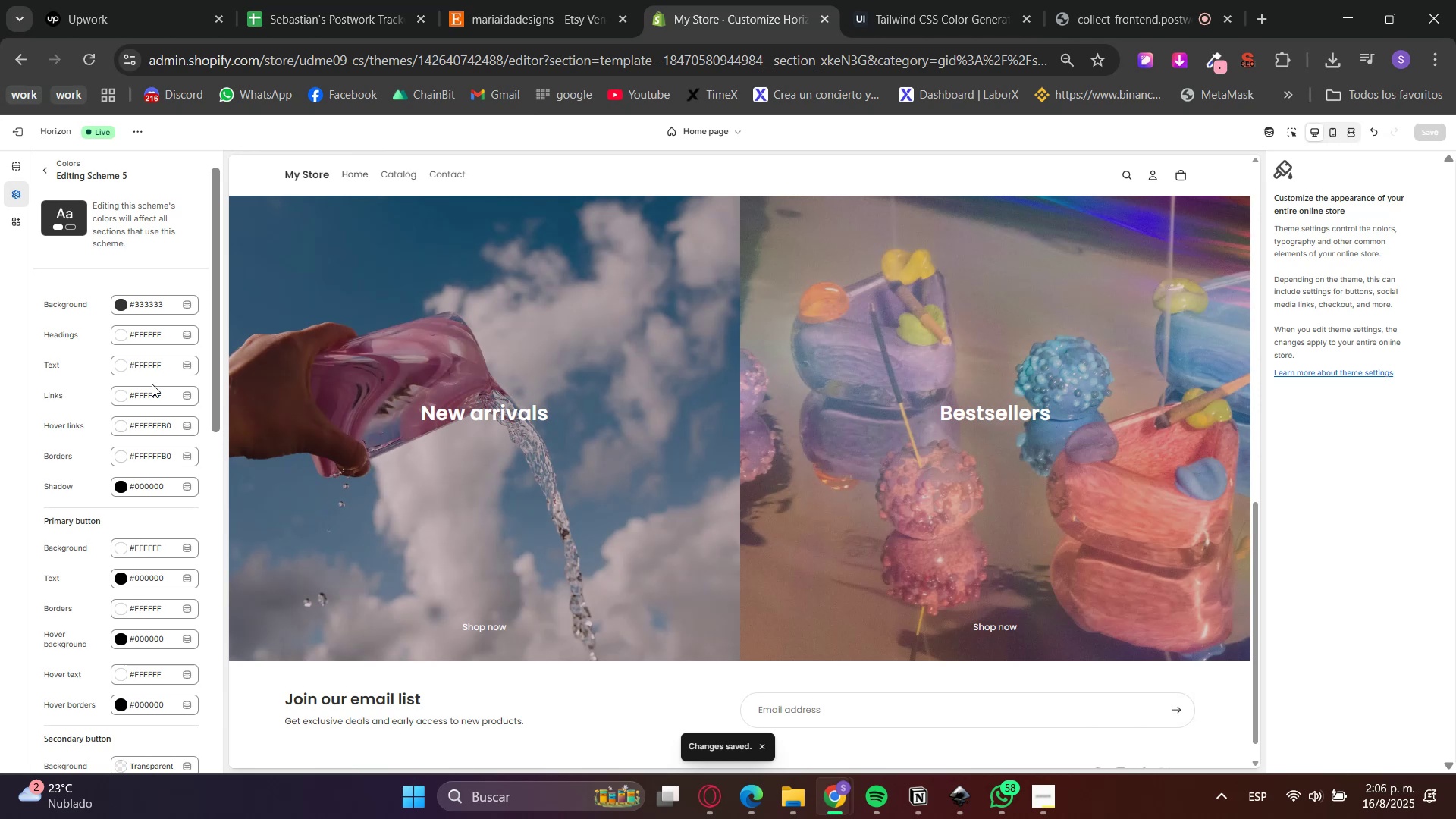 
left_click([149, 303])
 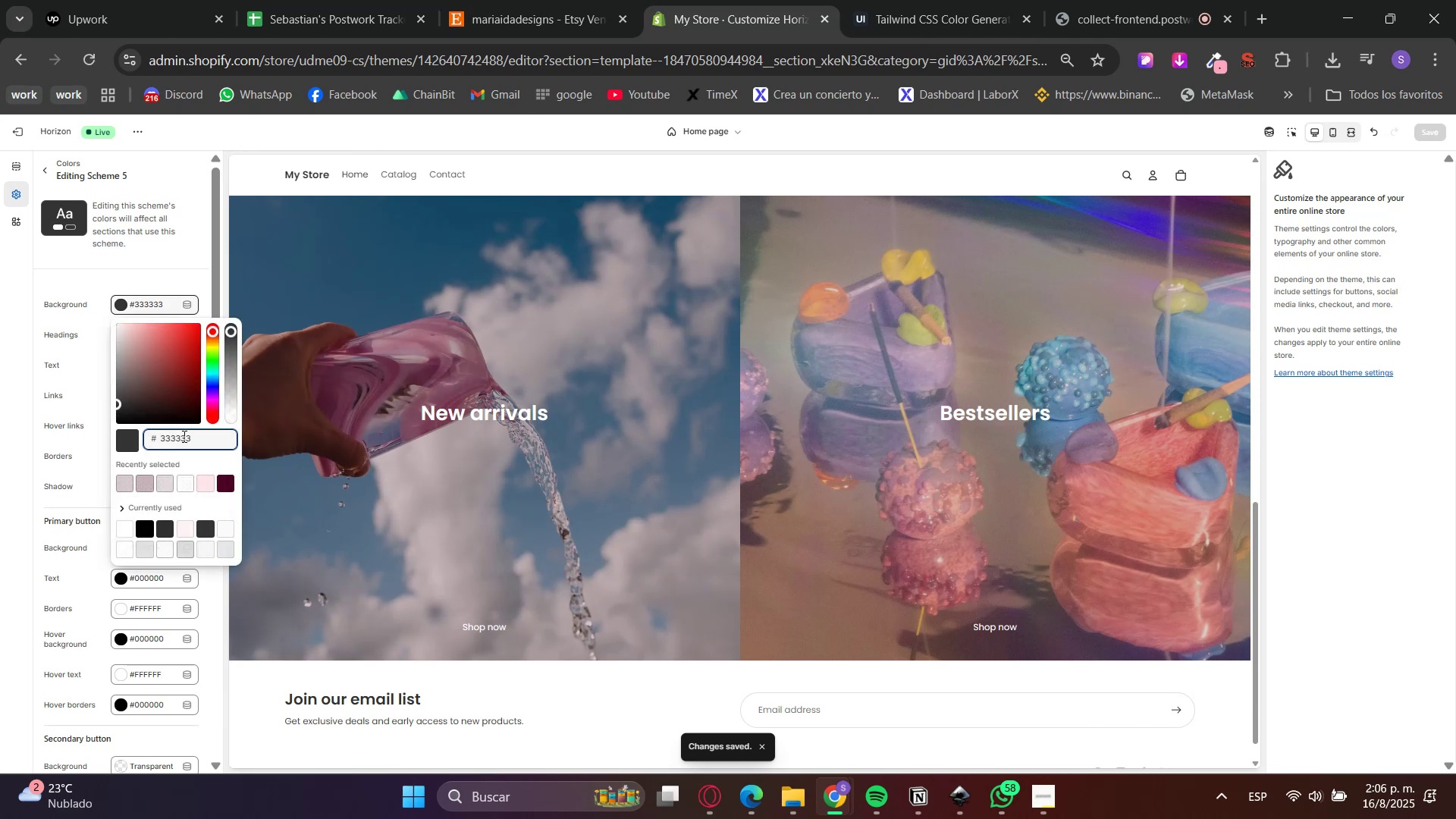 
double_click([182, 436])
 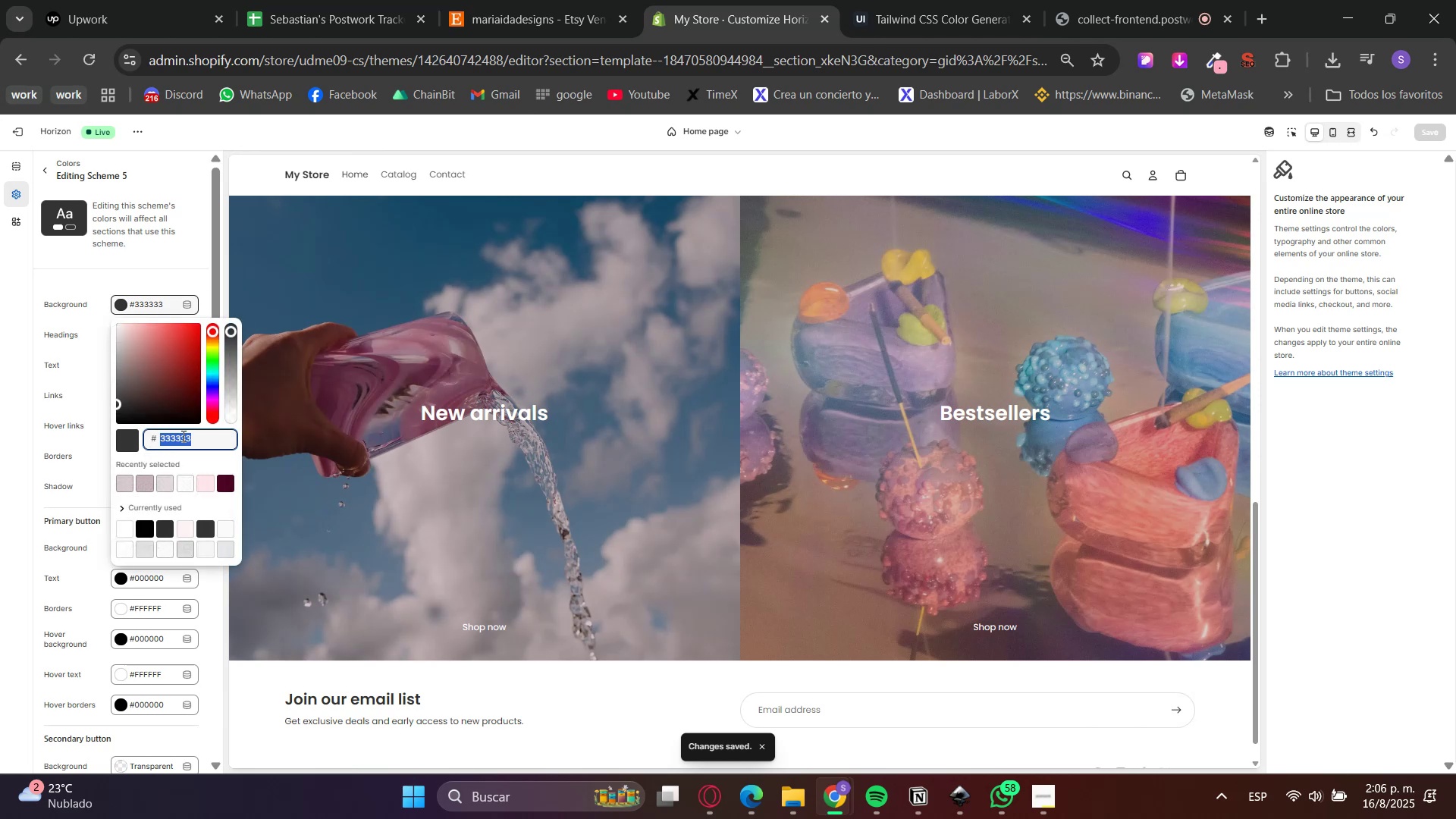 
key(Control+ControlLeft)
 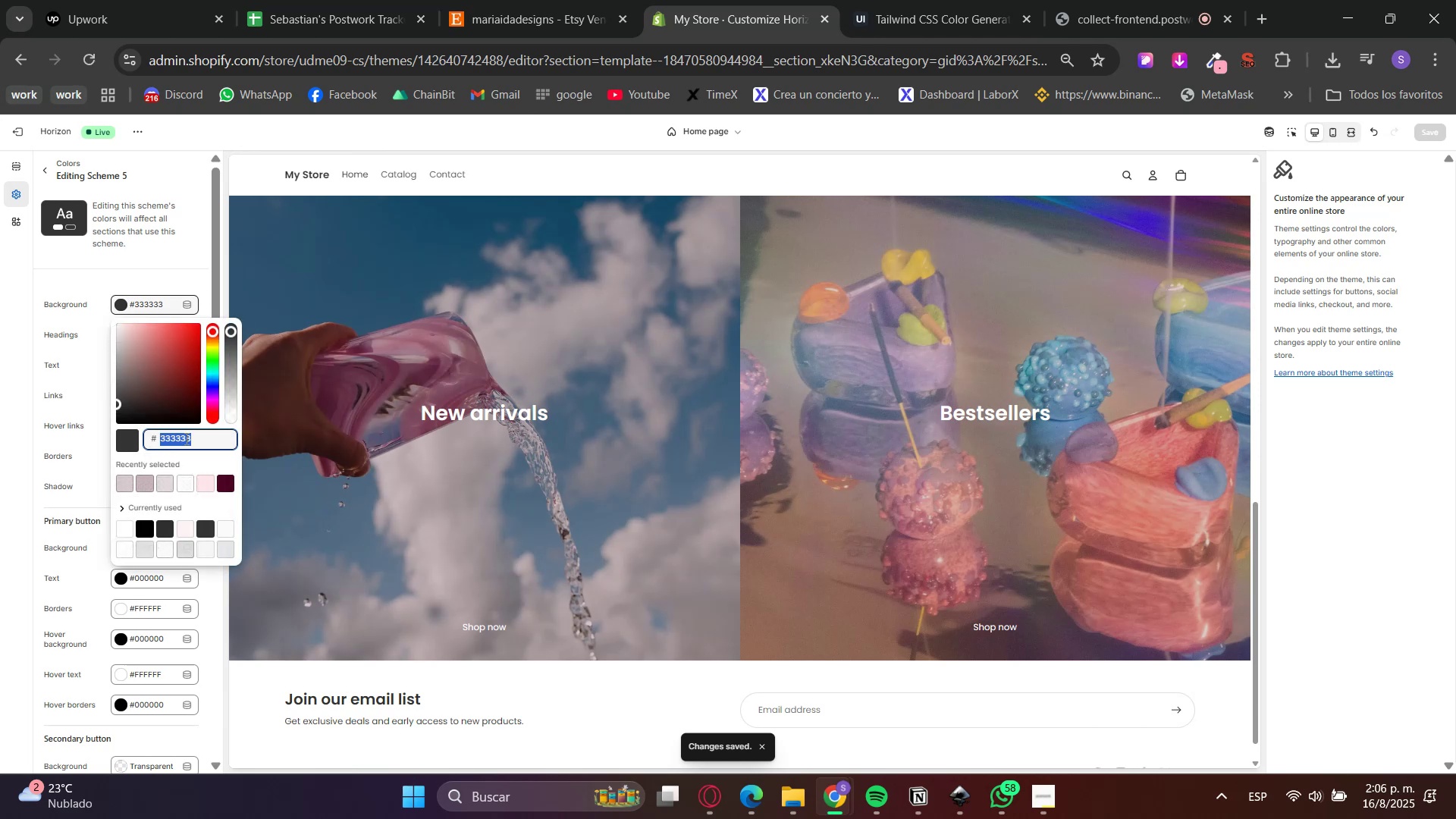 
key(Control+V)
 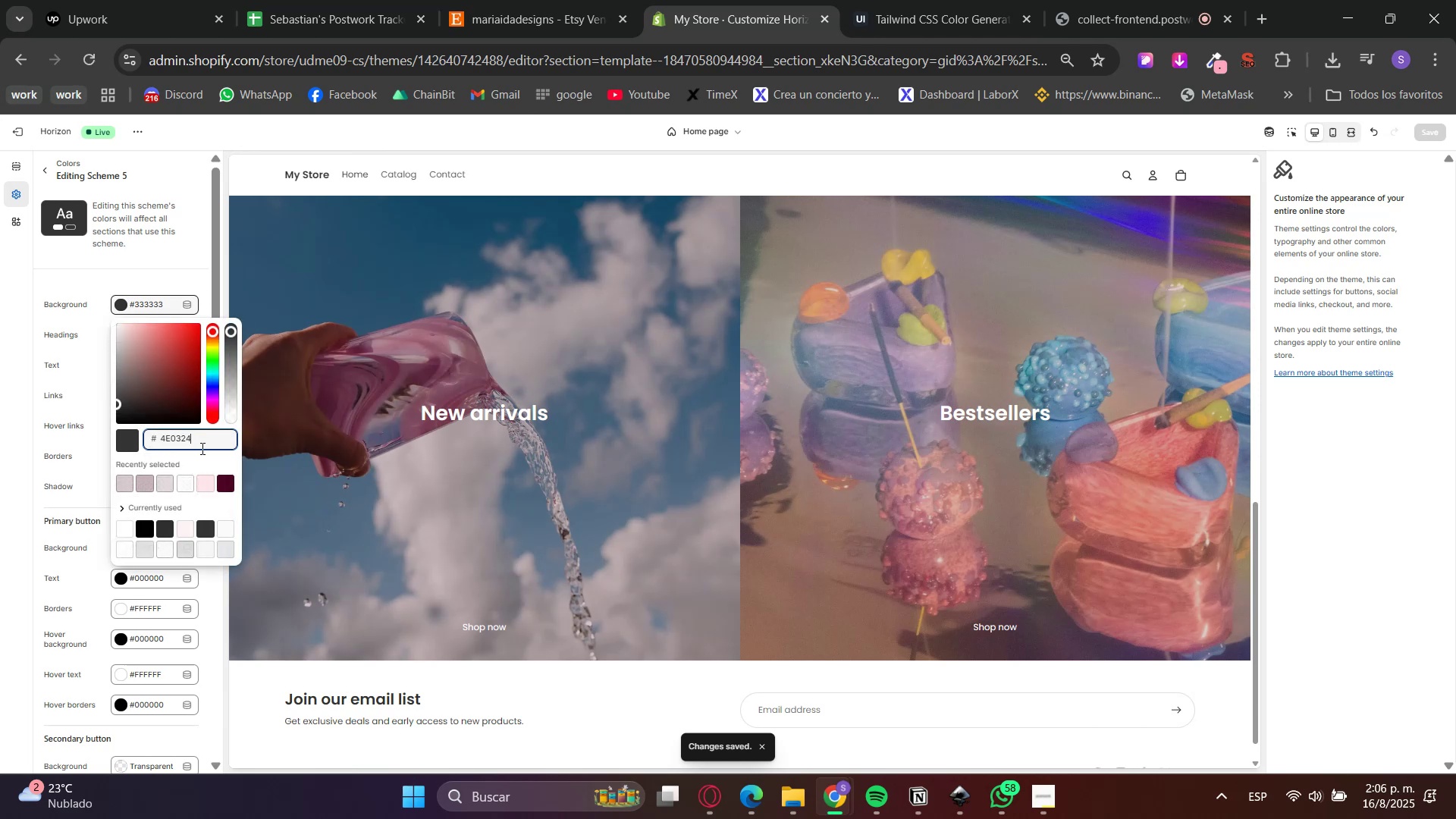 
triple_click([212, 456])
 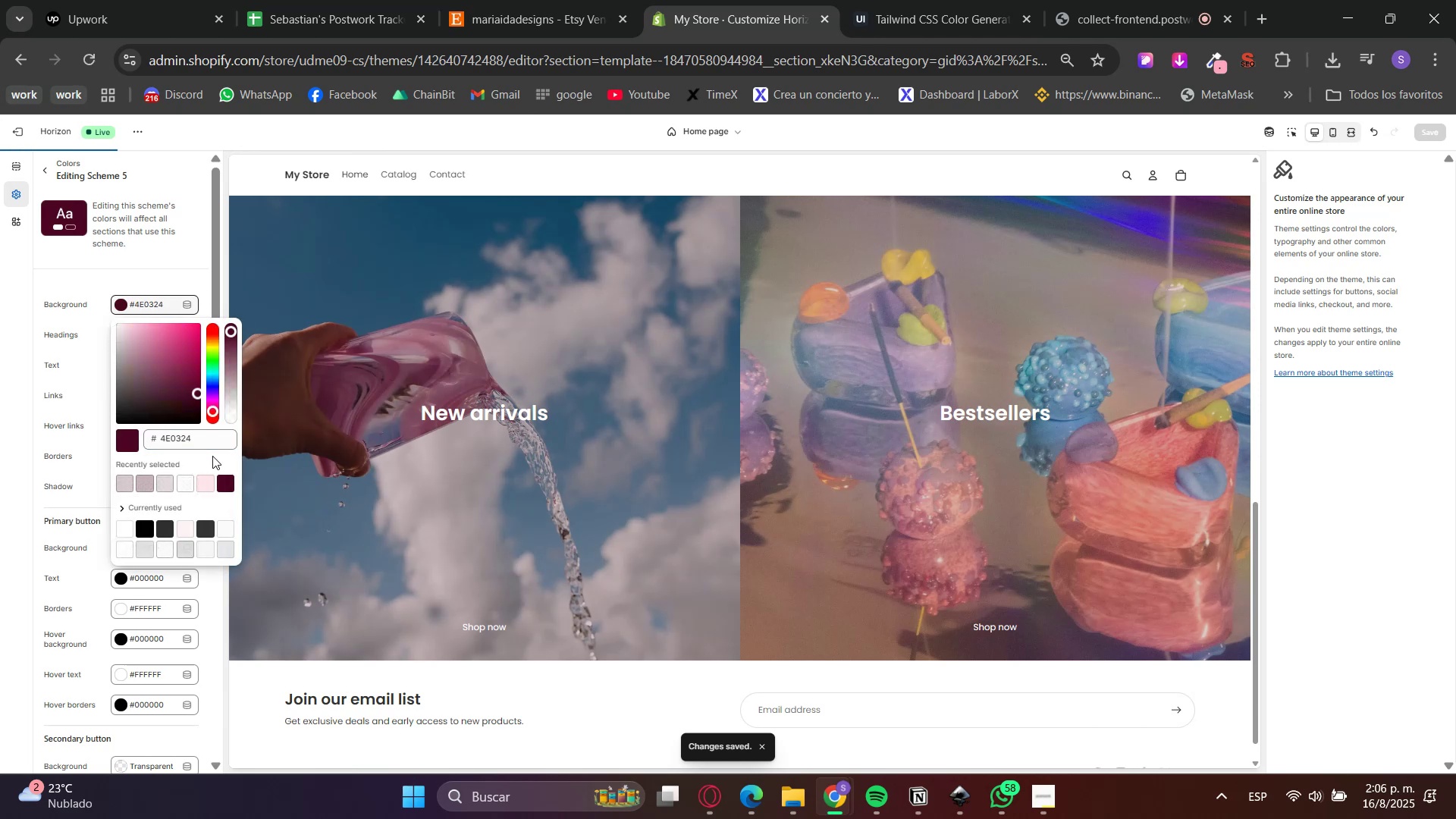 
left_click([0, 386])
 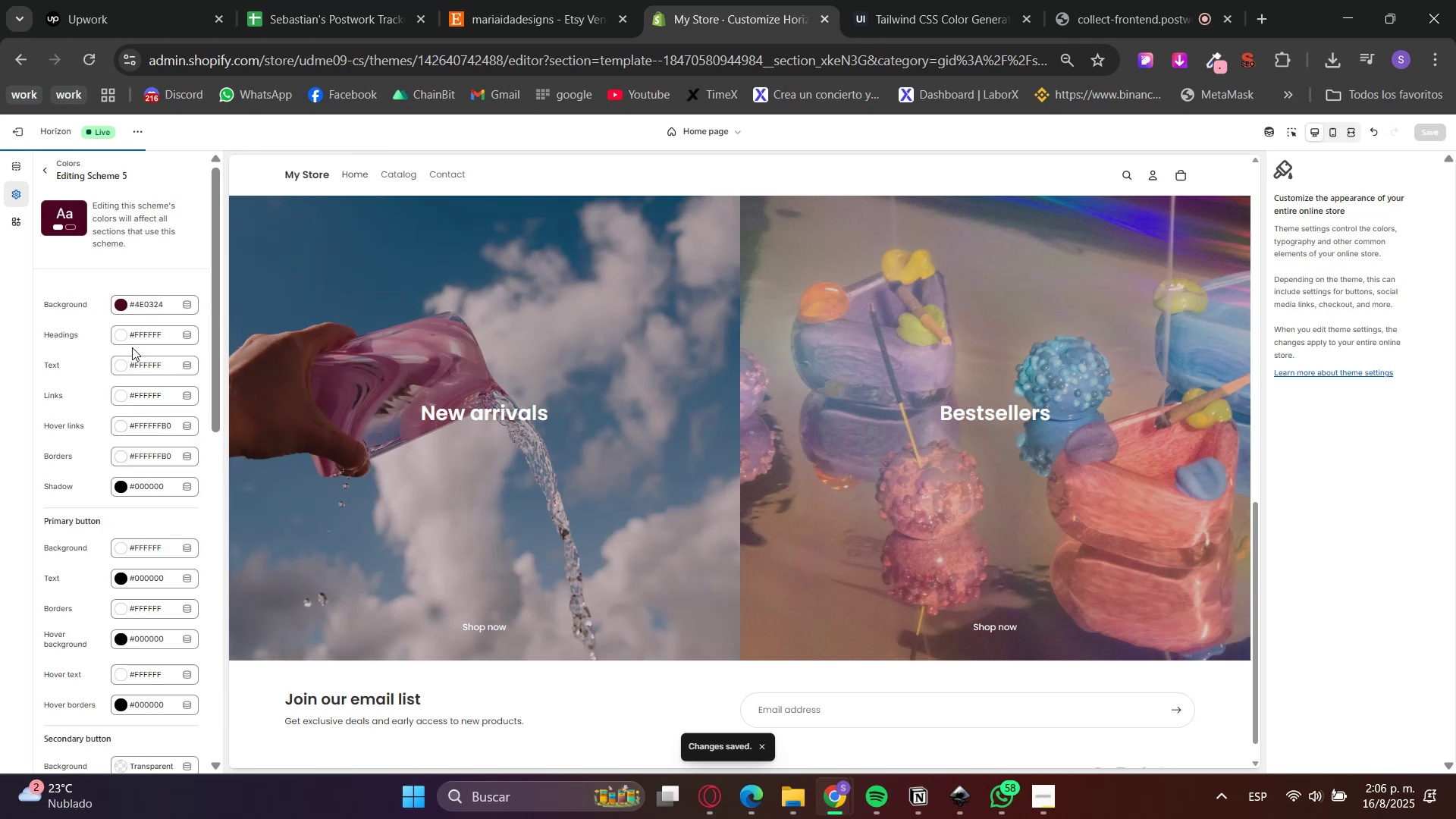 
left_click([129, 337])
 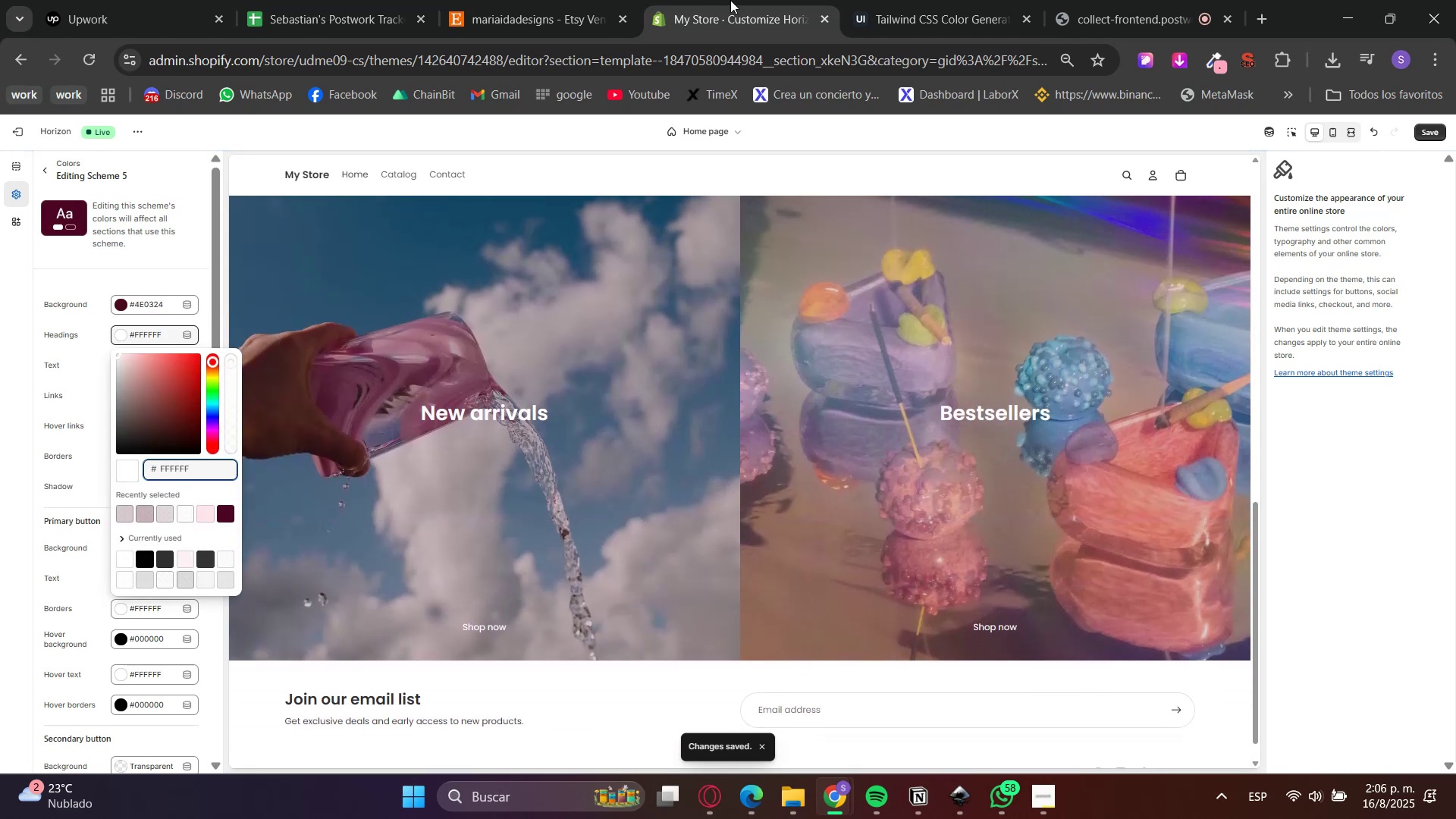 
left_click([887, 0])
 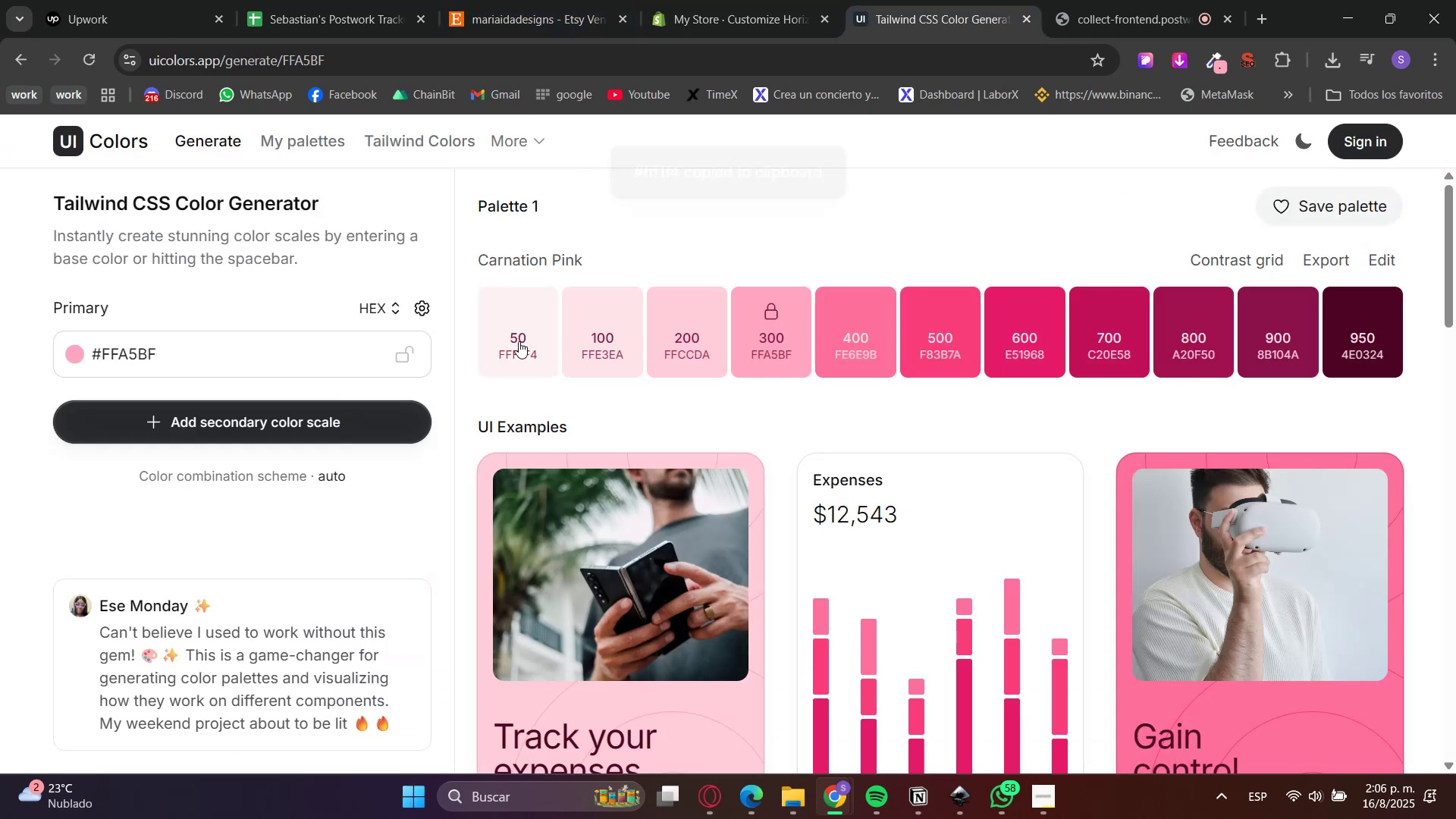 
double_click([721, 0])
 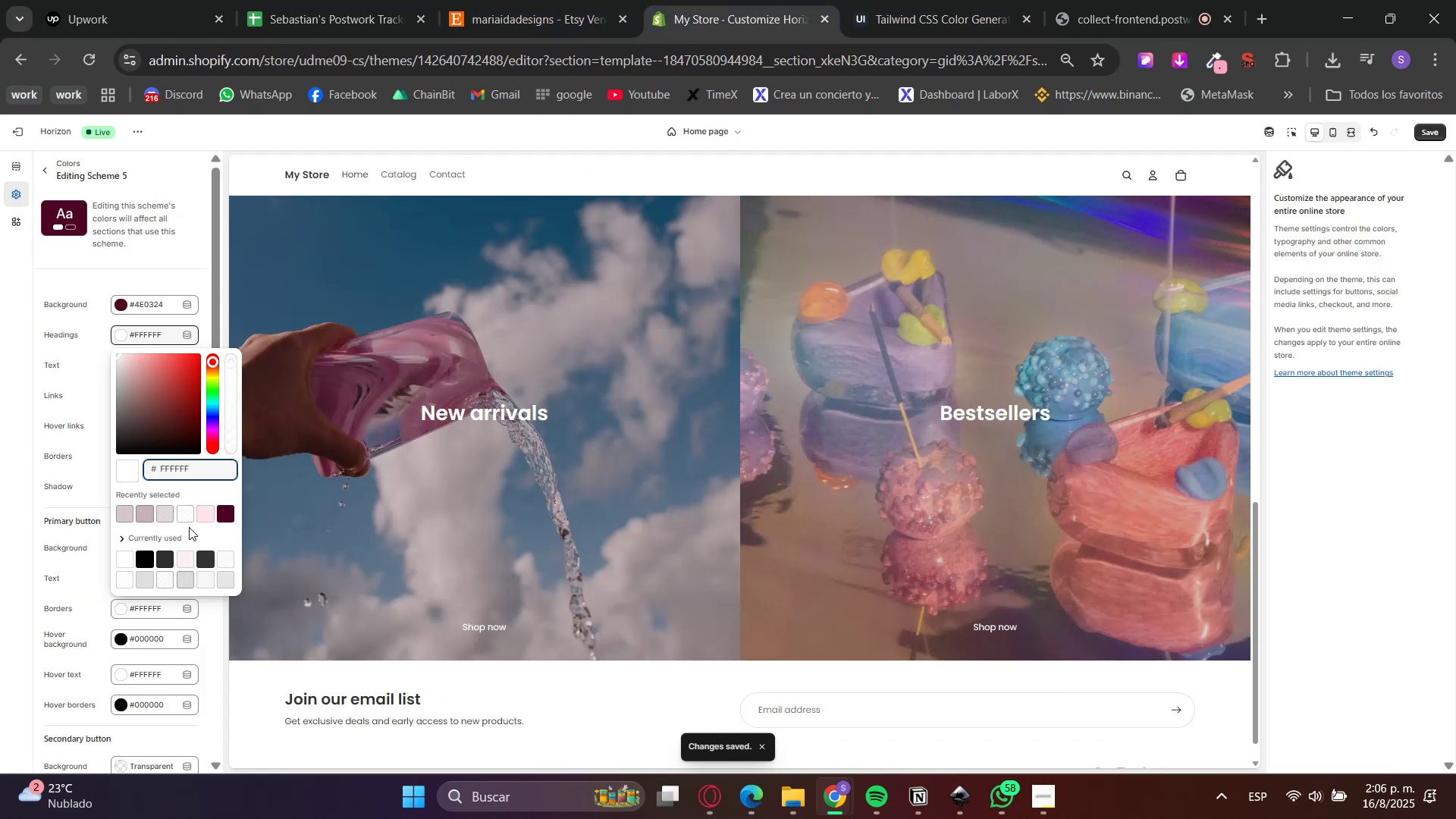 
left_click([7, 450])
 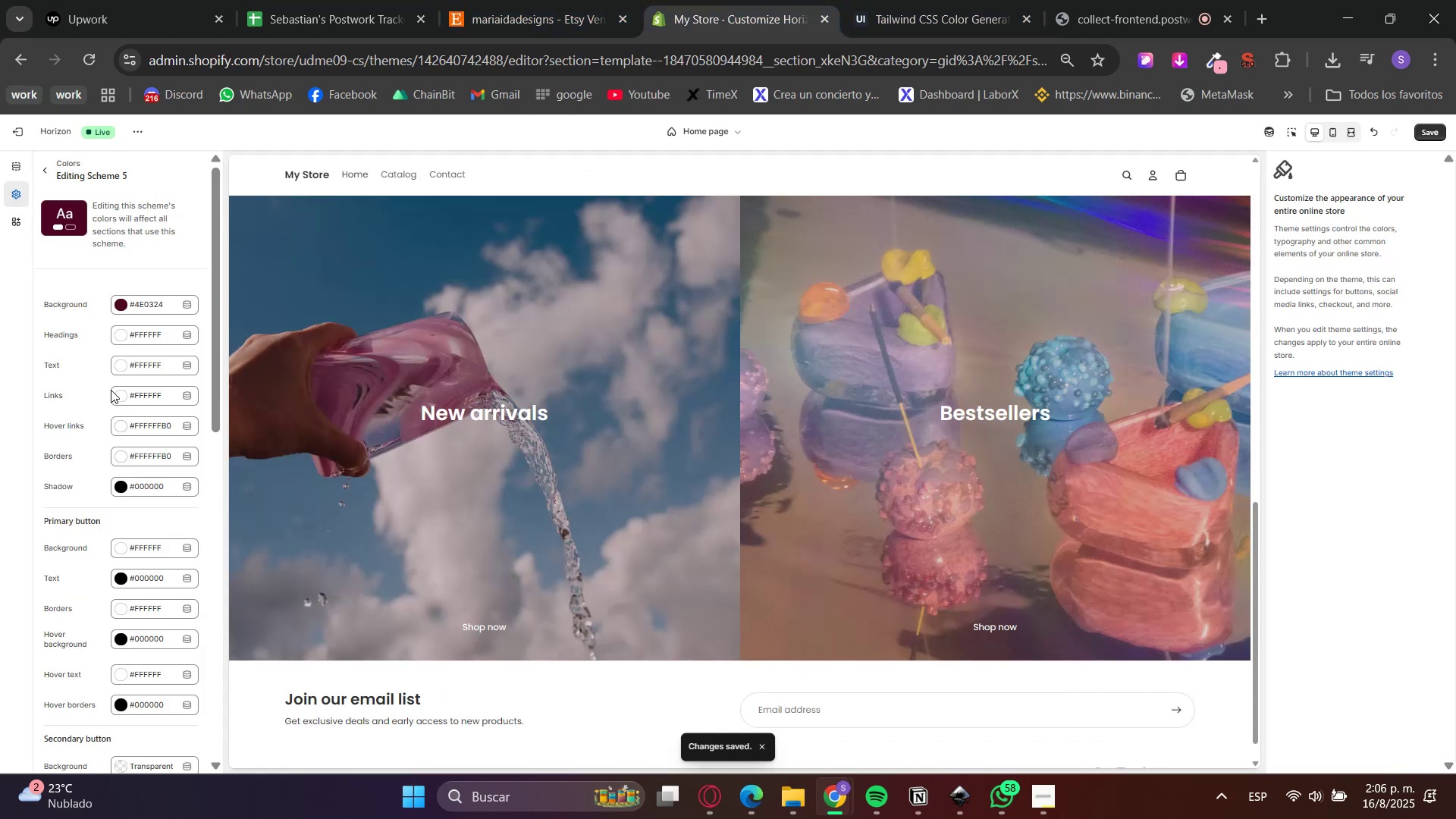 
left_click([134, 373])
 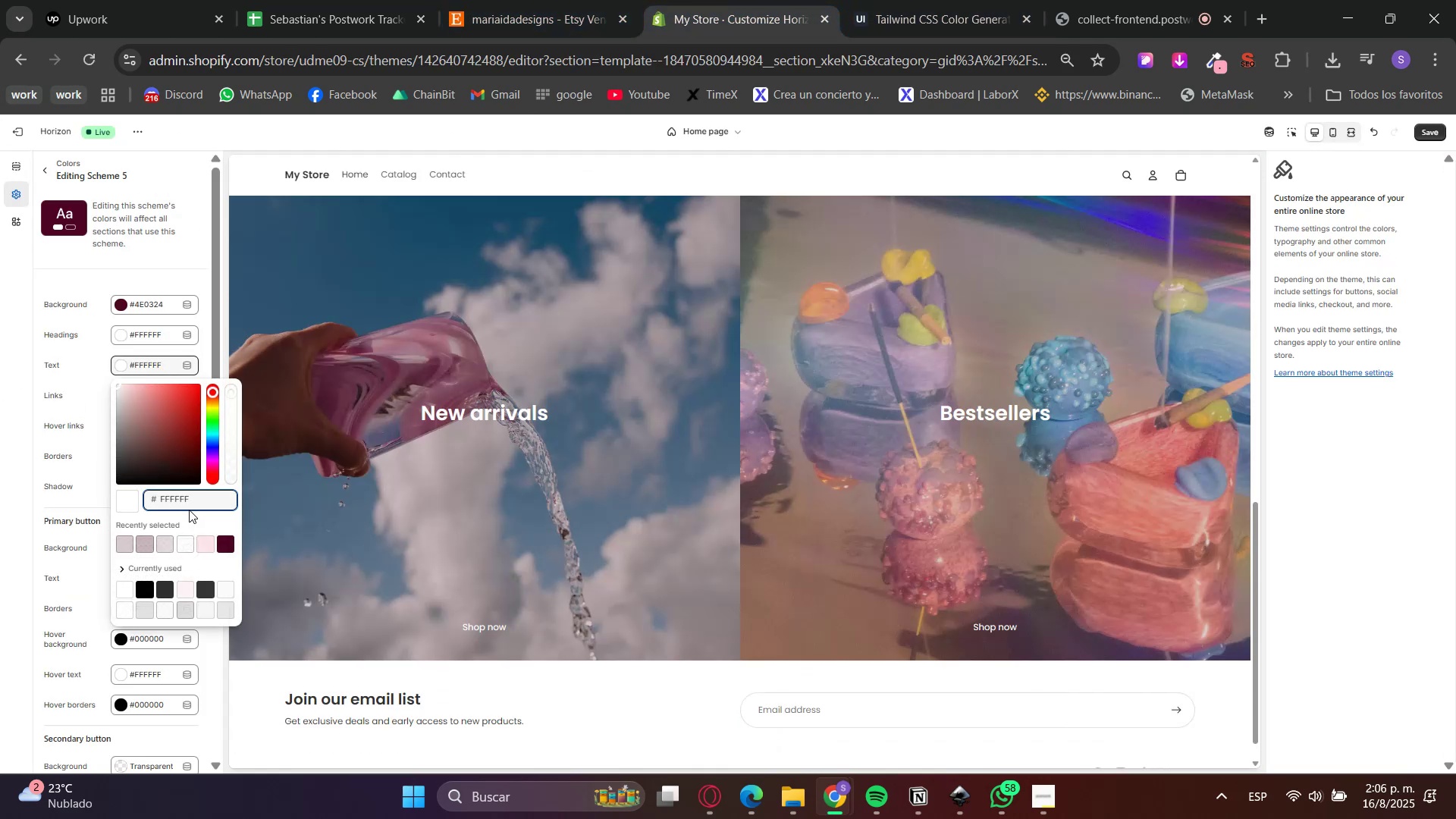 
double_click([182, 494])
 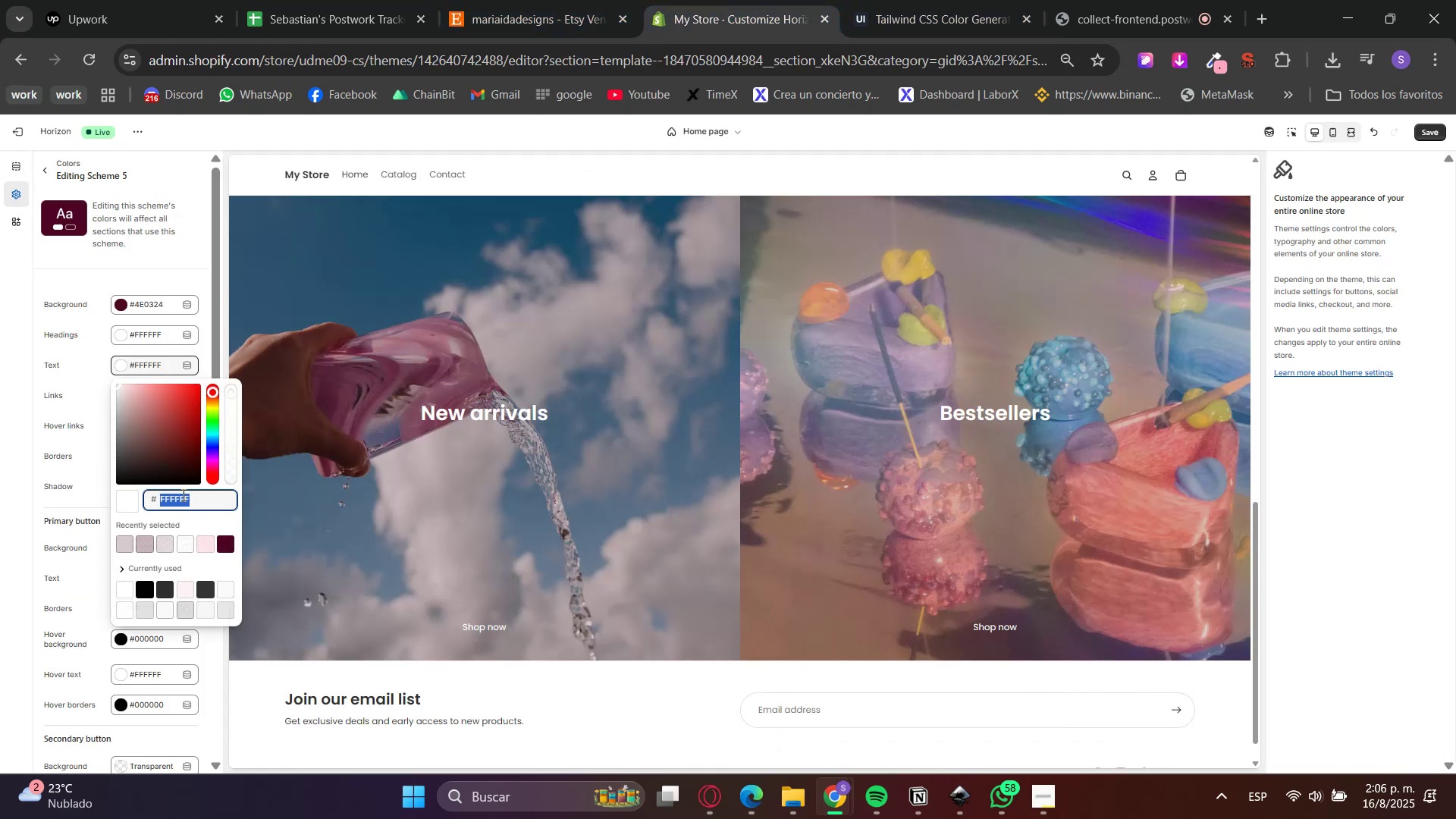 
key(Control+ControlLeft)
 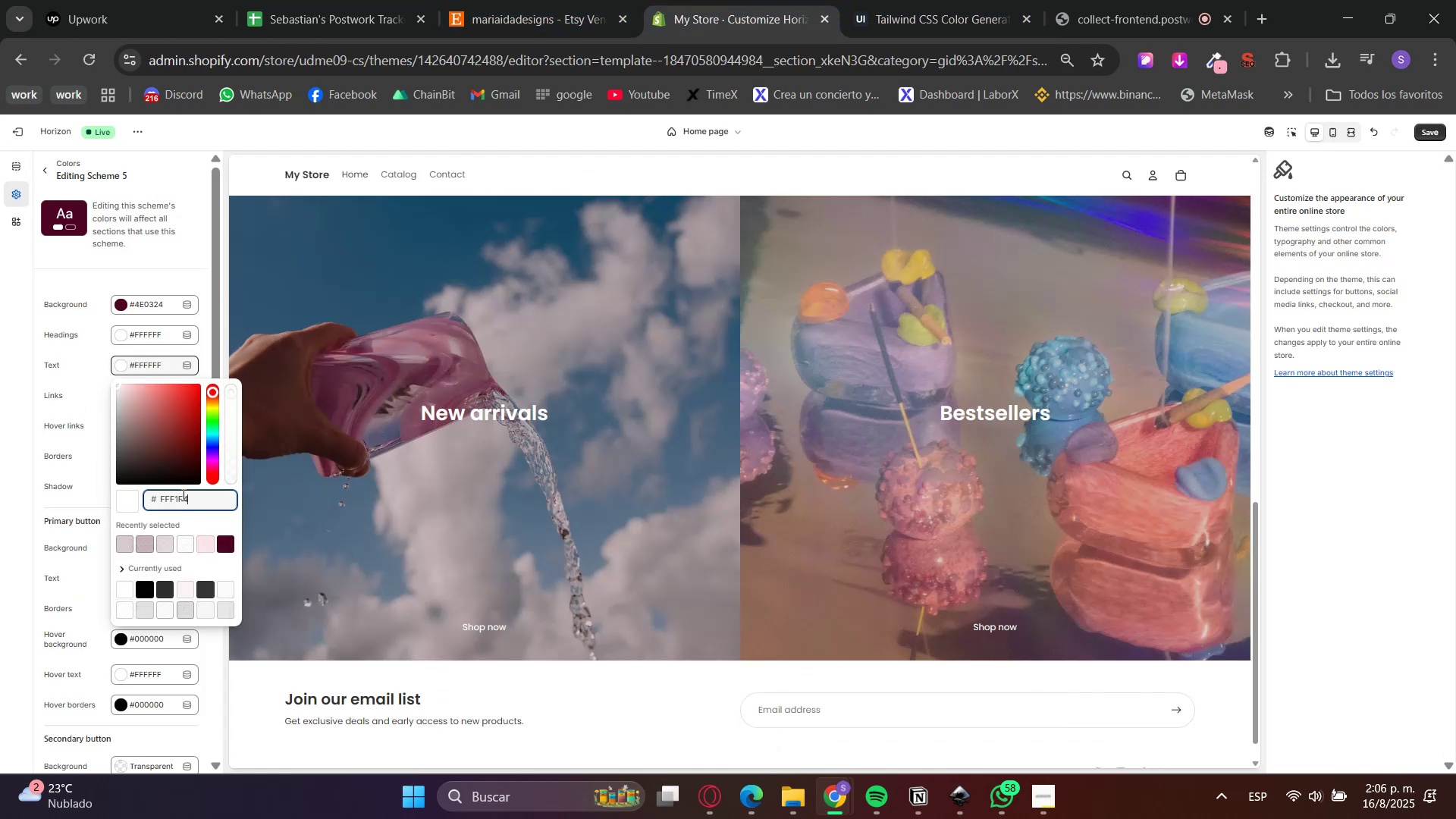 
key(Control+V)
 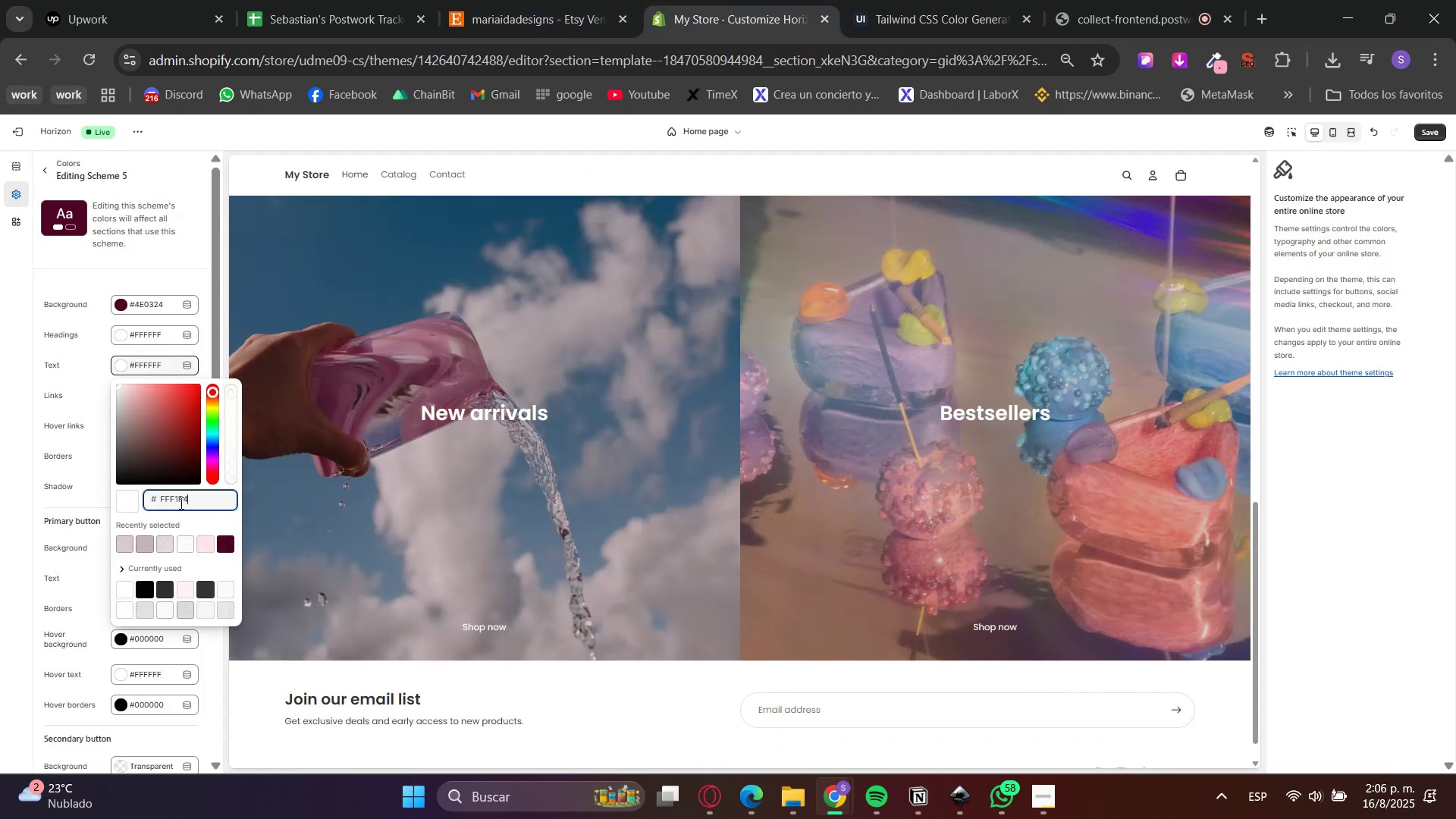 
triple_click([187, 517])
 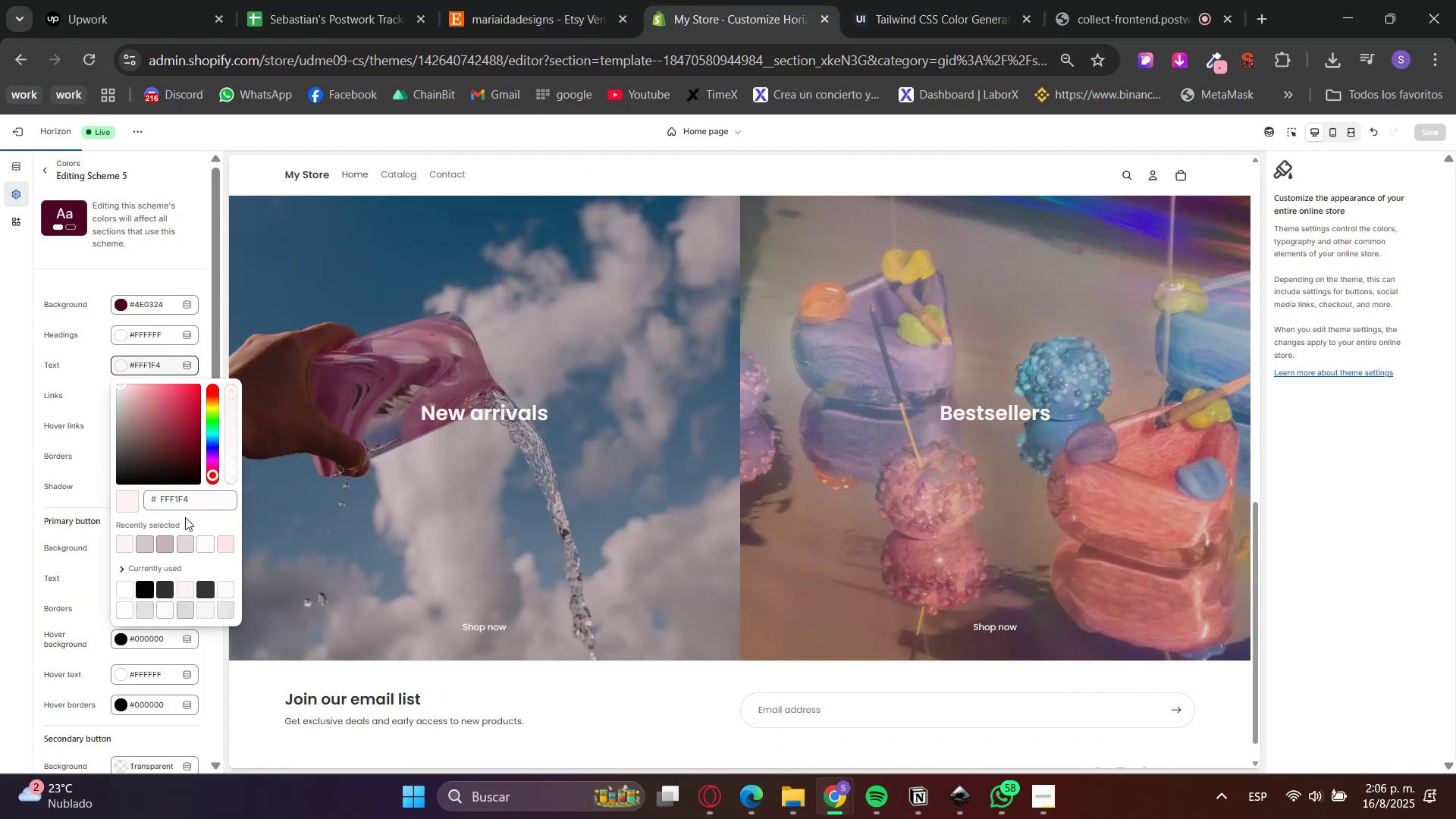 
triple_click([0, 460])
 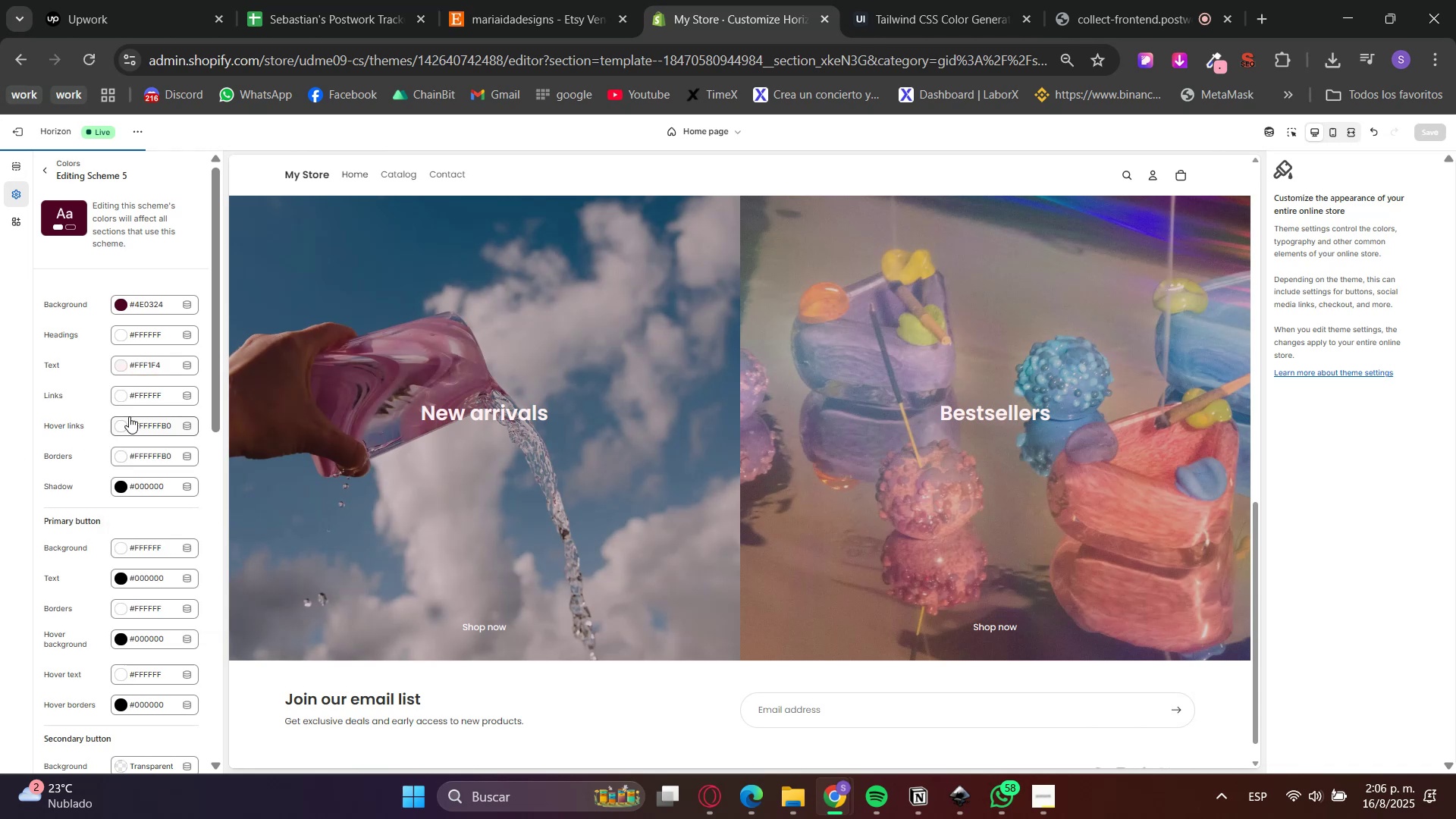 
left_click([137, 398])
 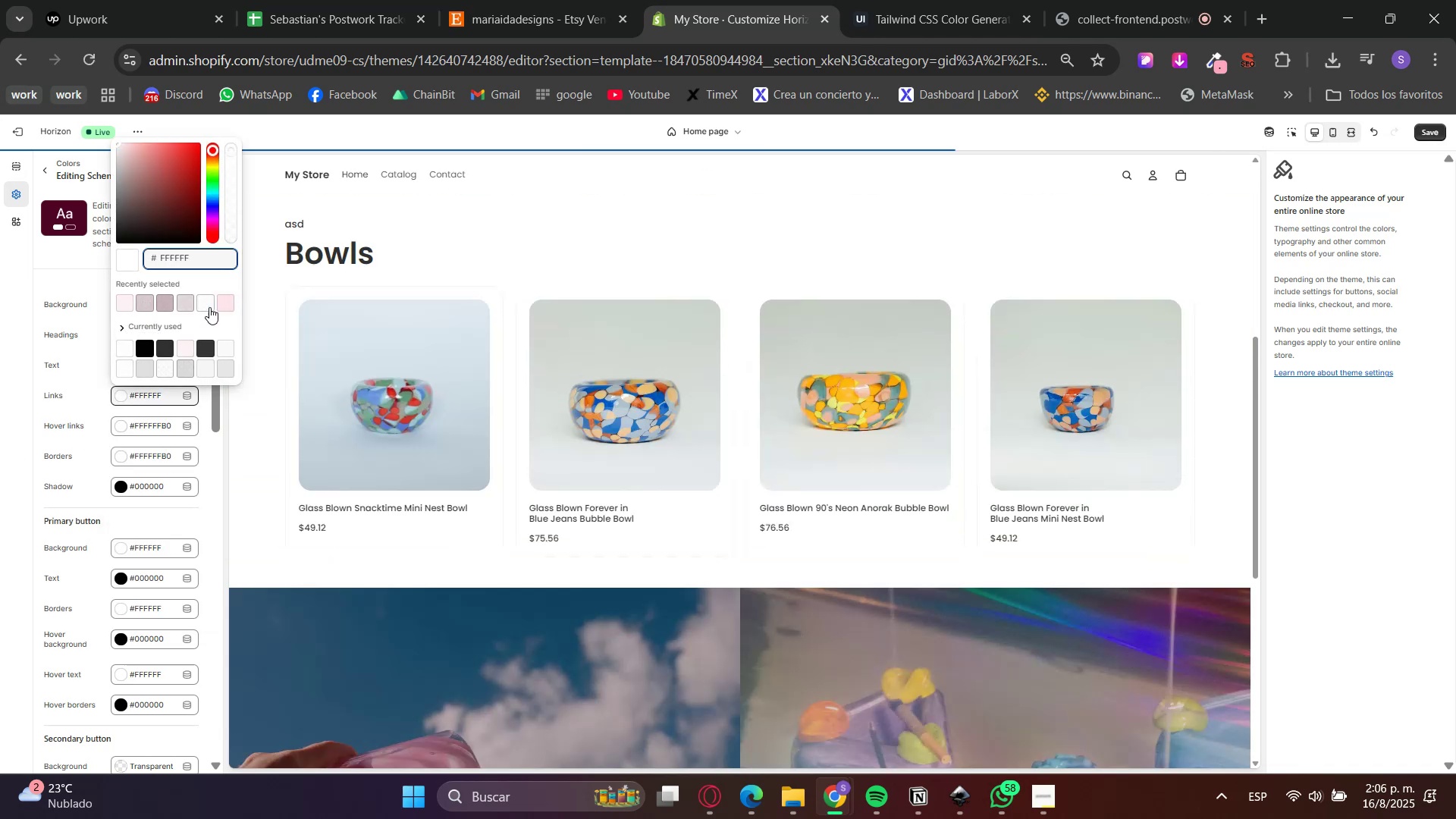 
left_click([227, 303])
 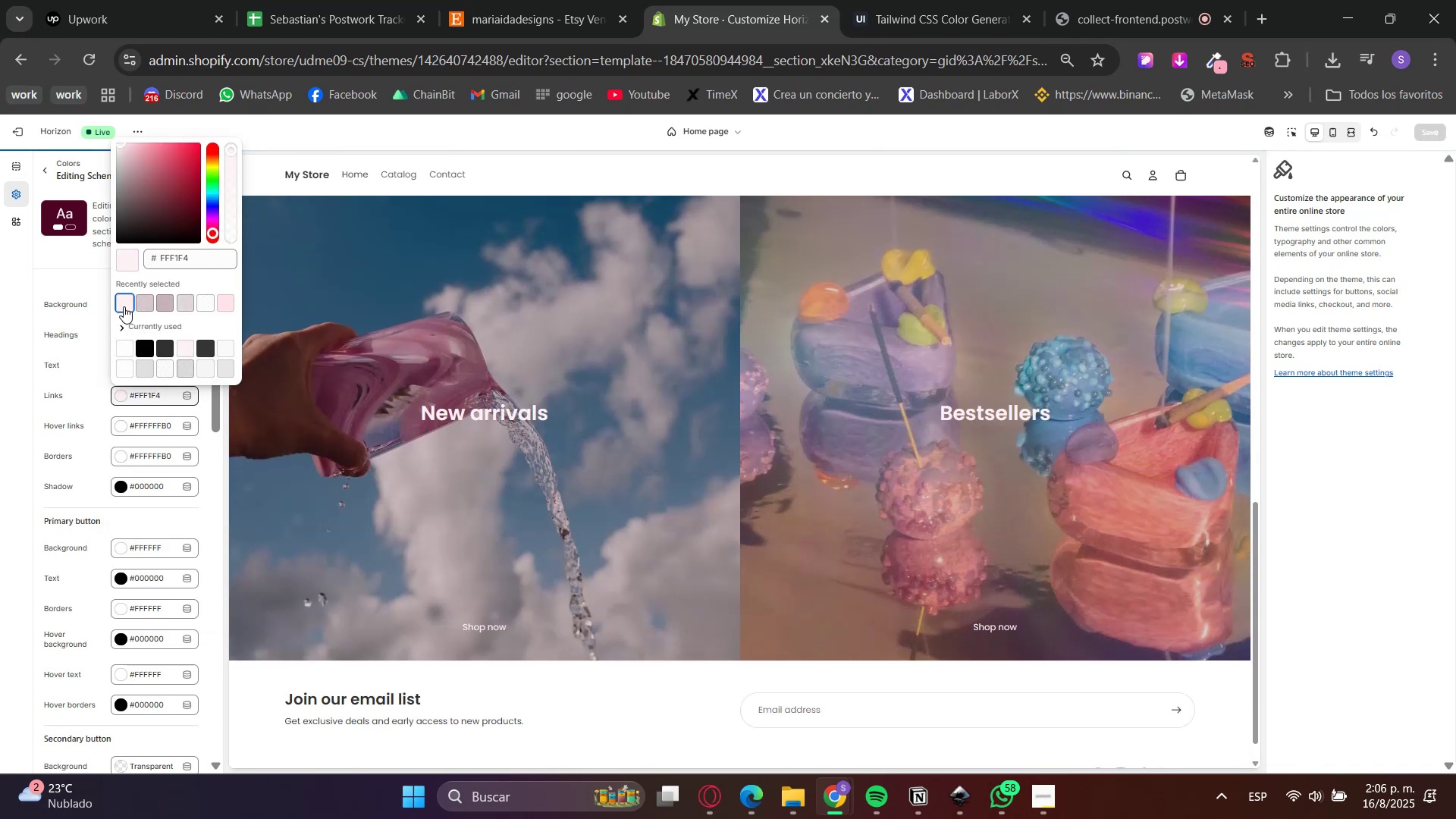 
triple_click([31, 338])
 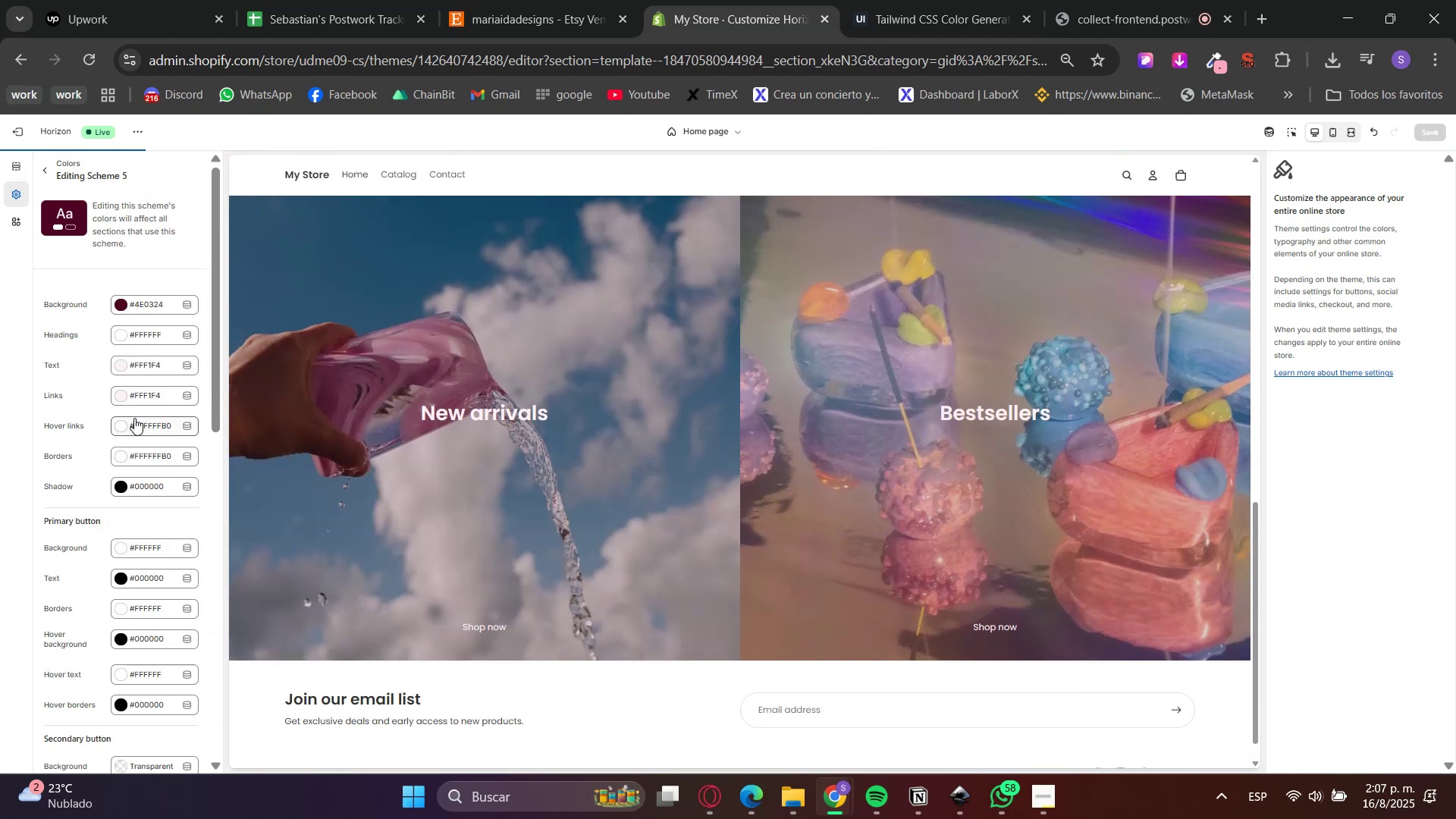 
left_click([133, 427])
 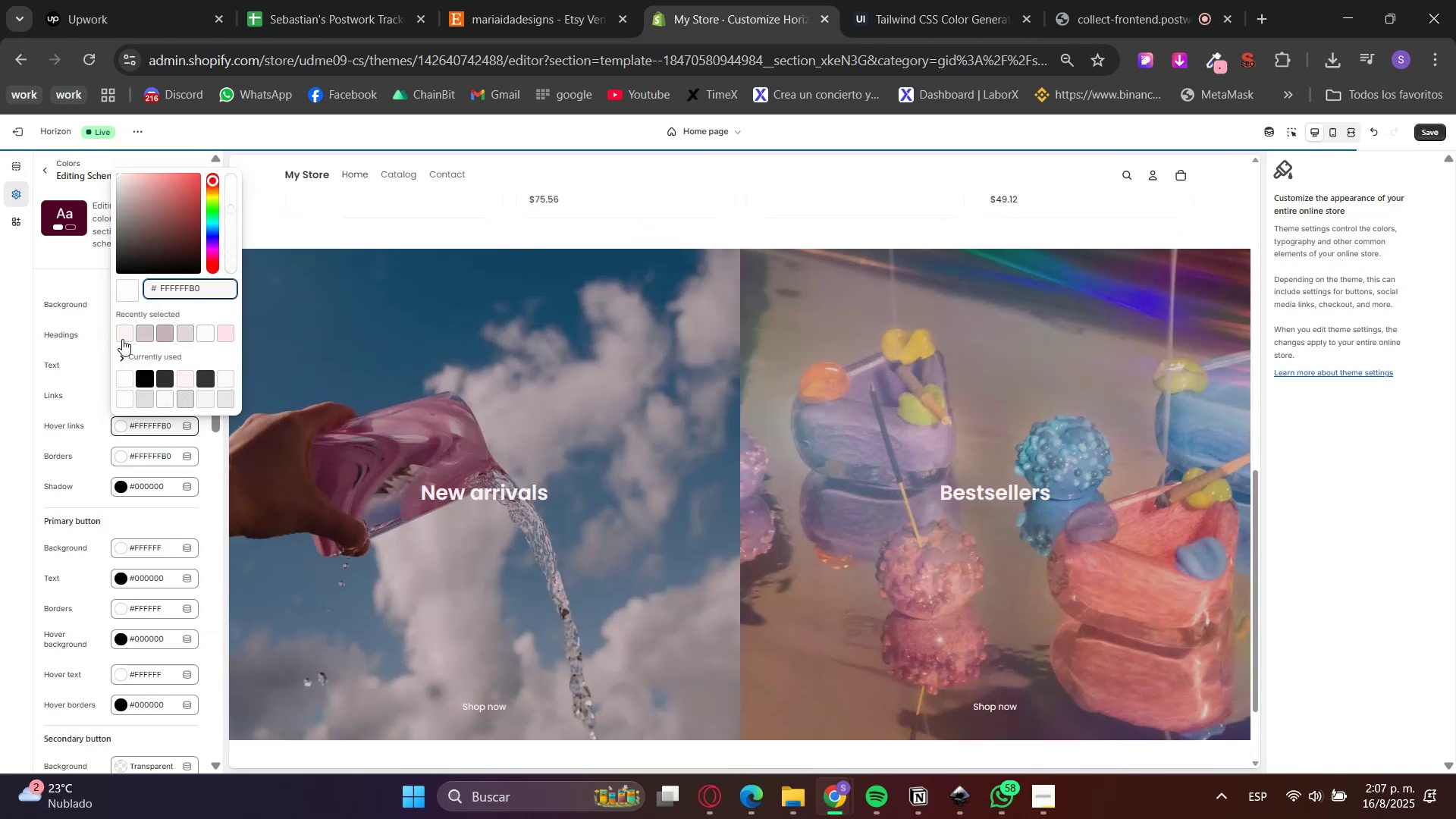 
double_click([46, 379])
 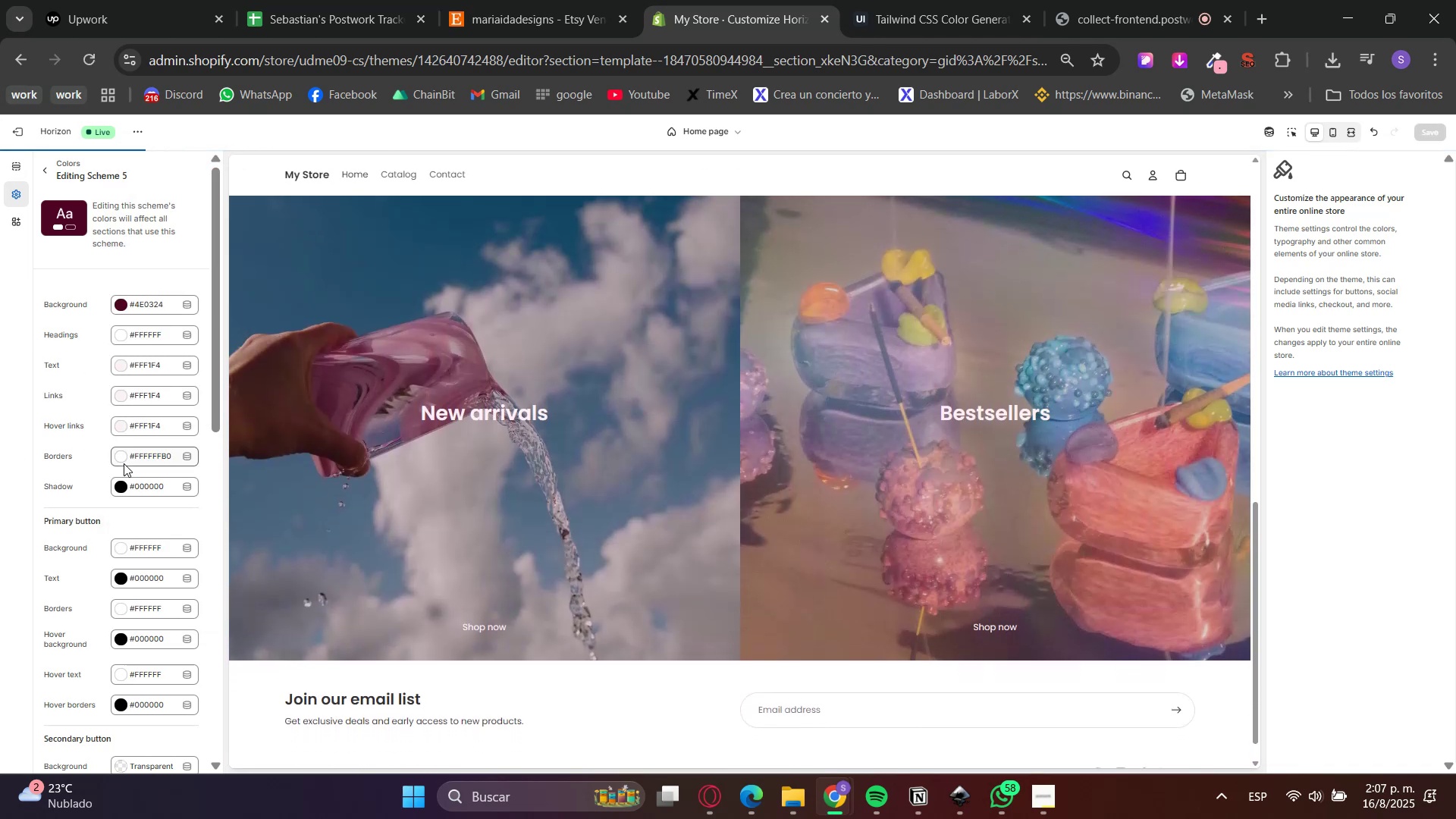 
left_click([123, 459])
 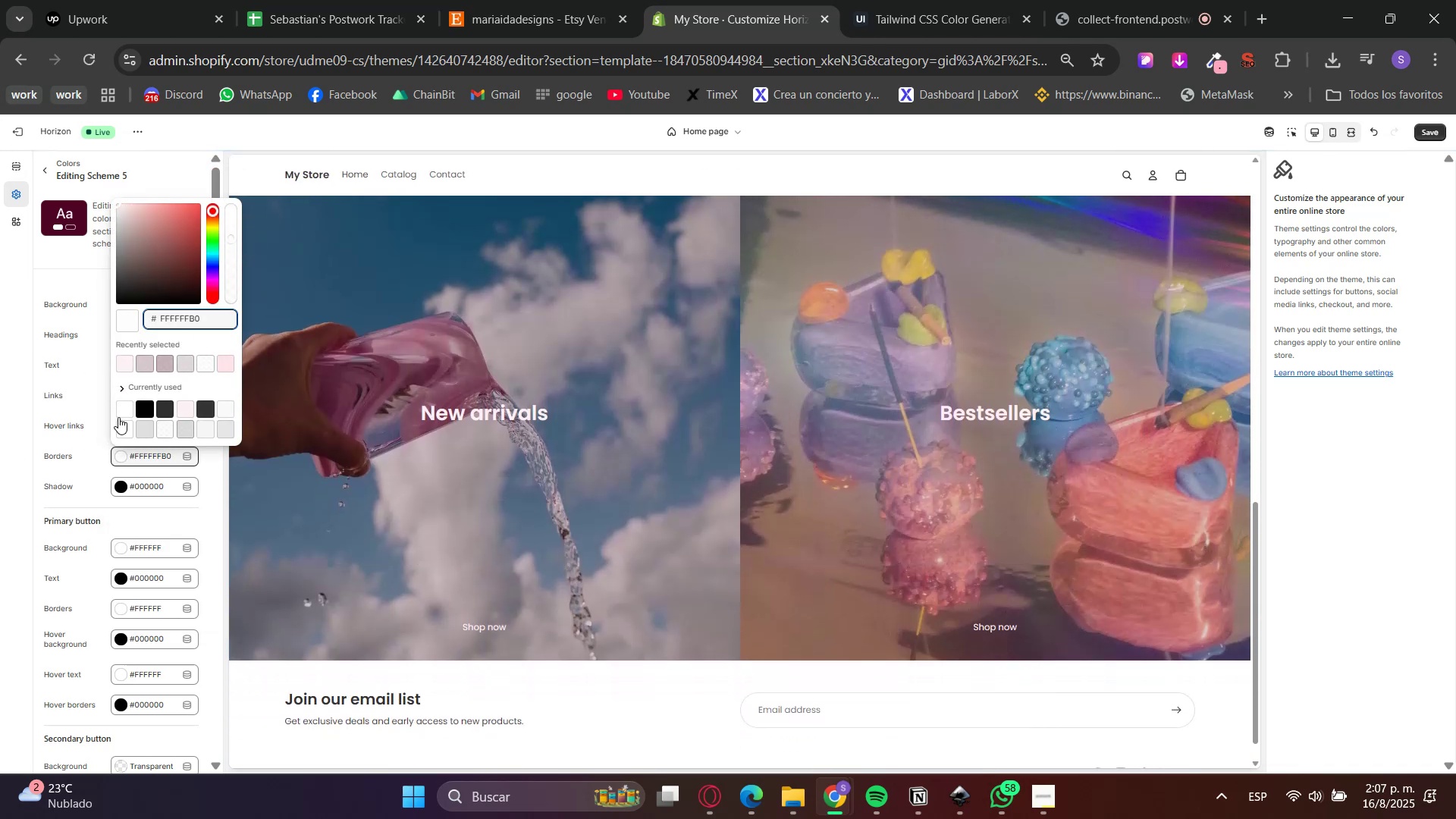 
double_click([34, 447])
 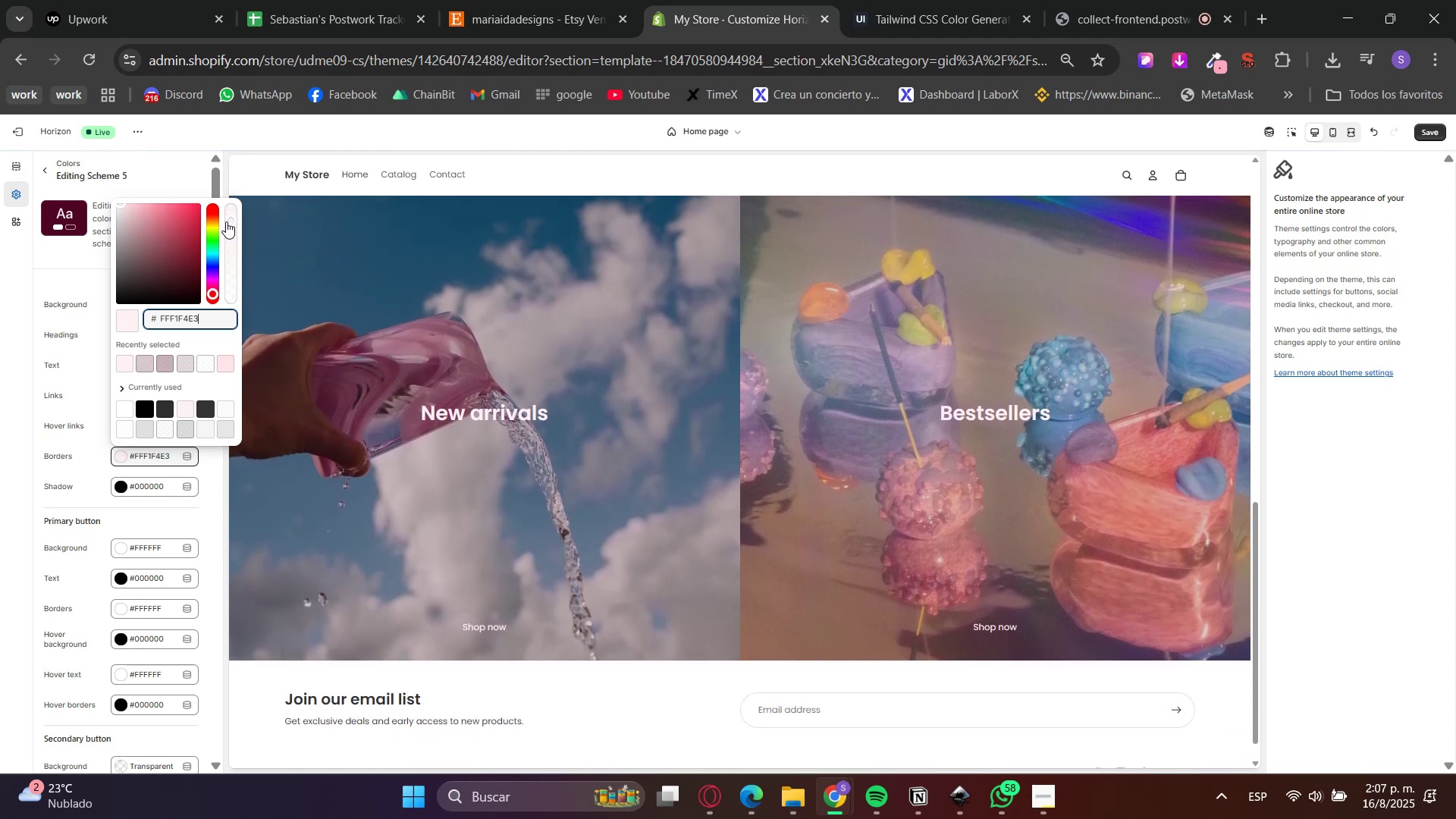 
wait(5.32)
 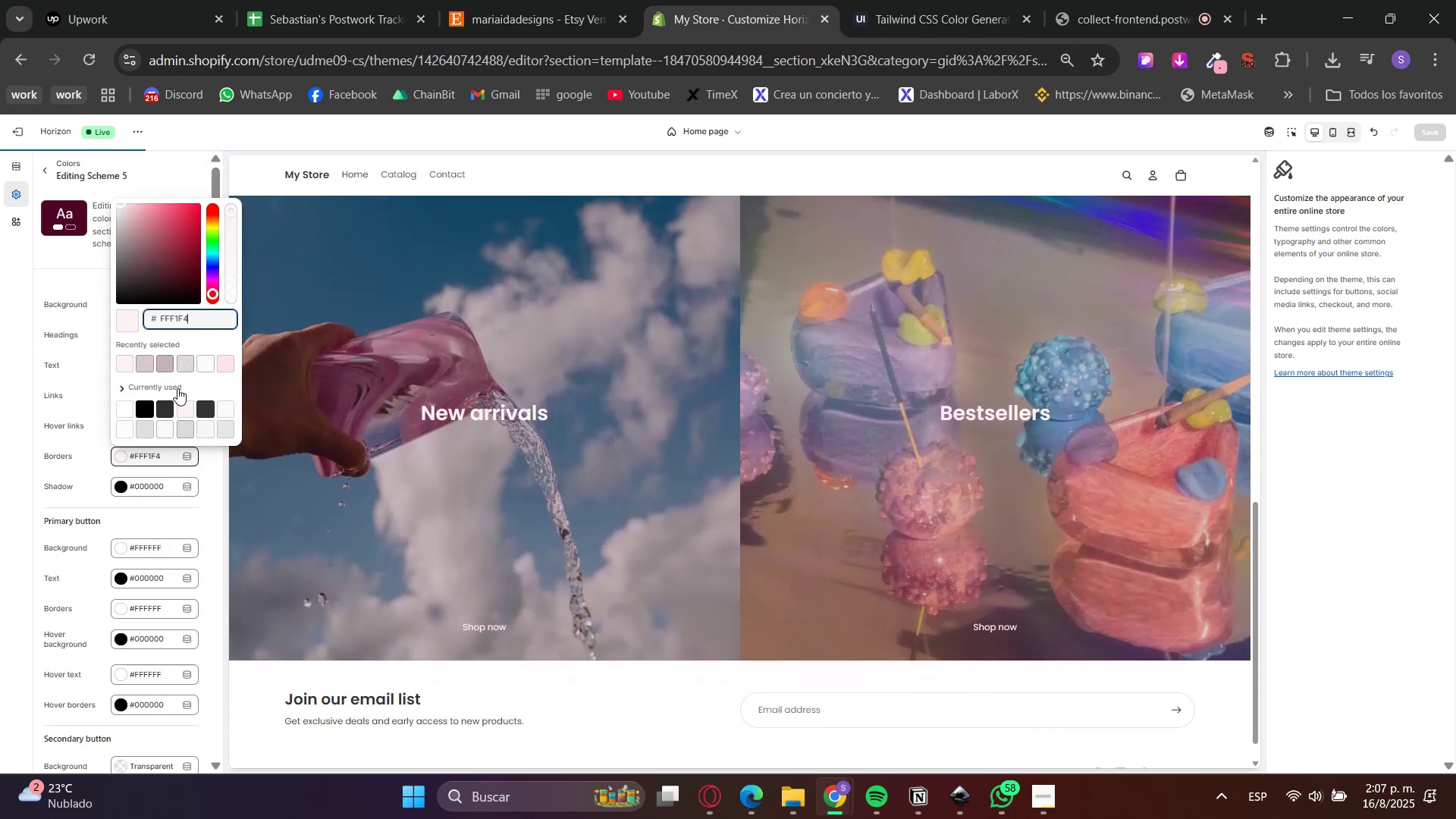 
left_click([10, 397])
 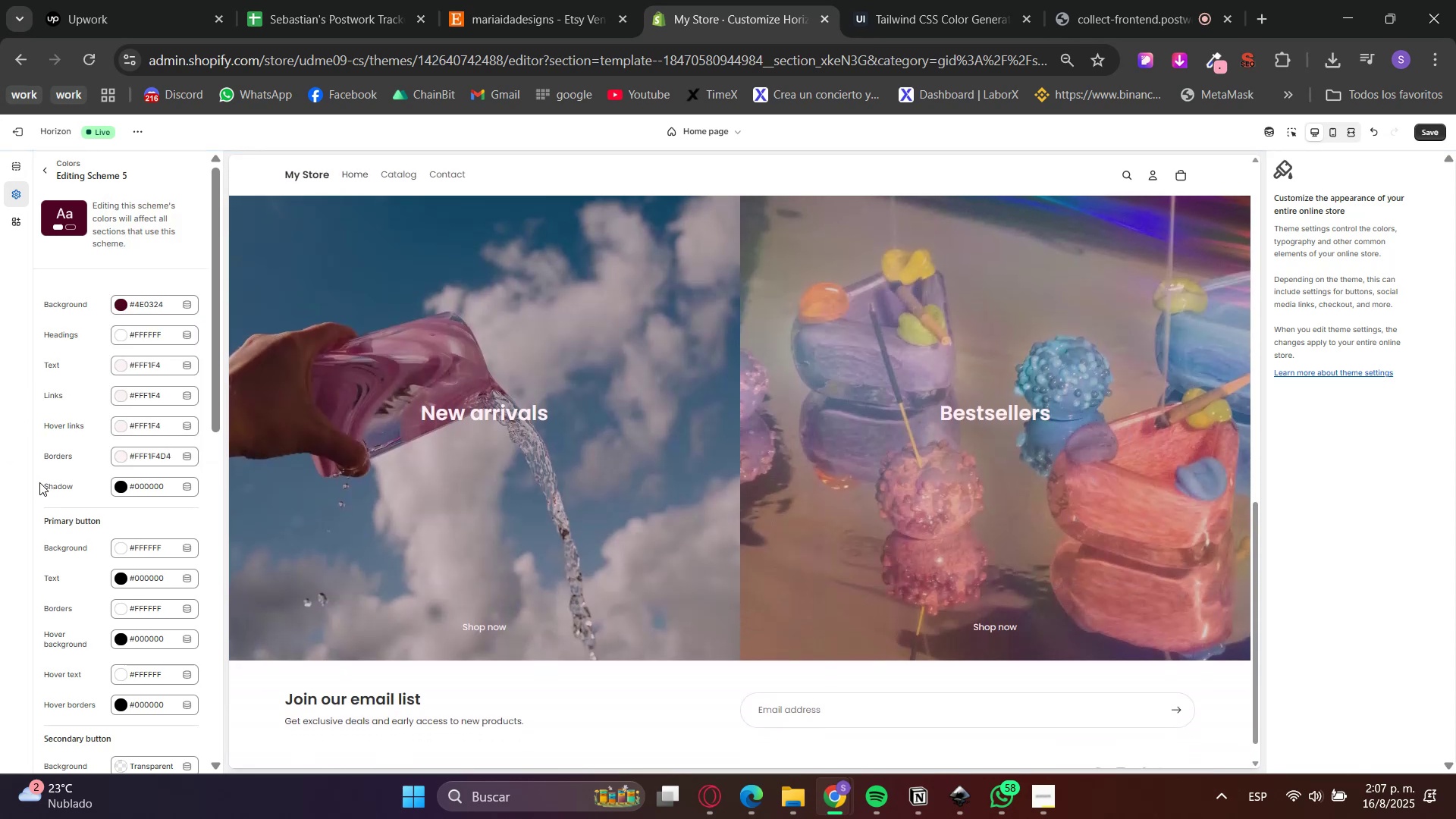 
scroll: coordinate [459, 603], scroll_direction: up, amount: 3.0
 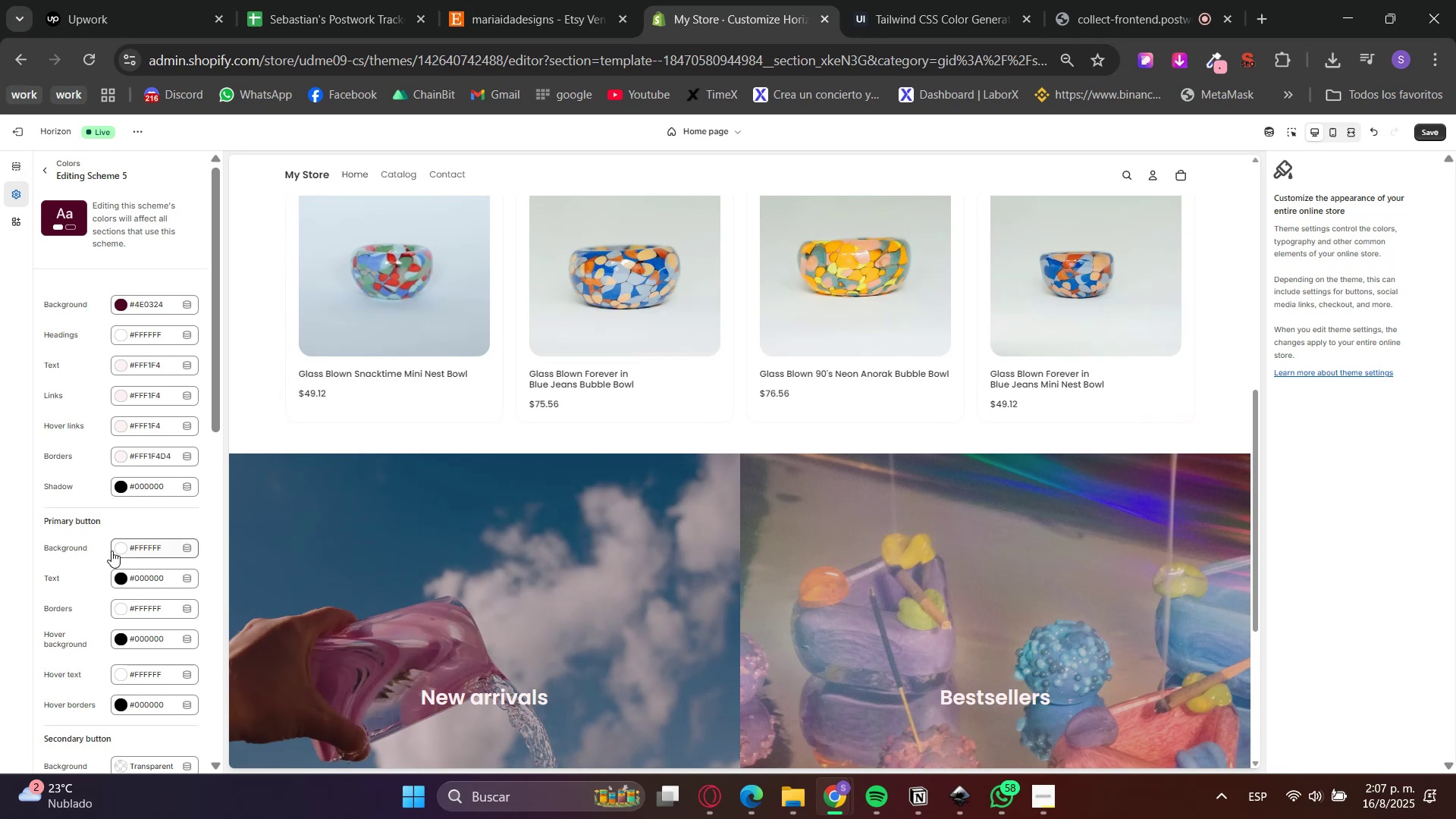 
wait(5.87)
 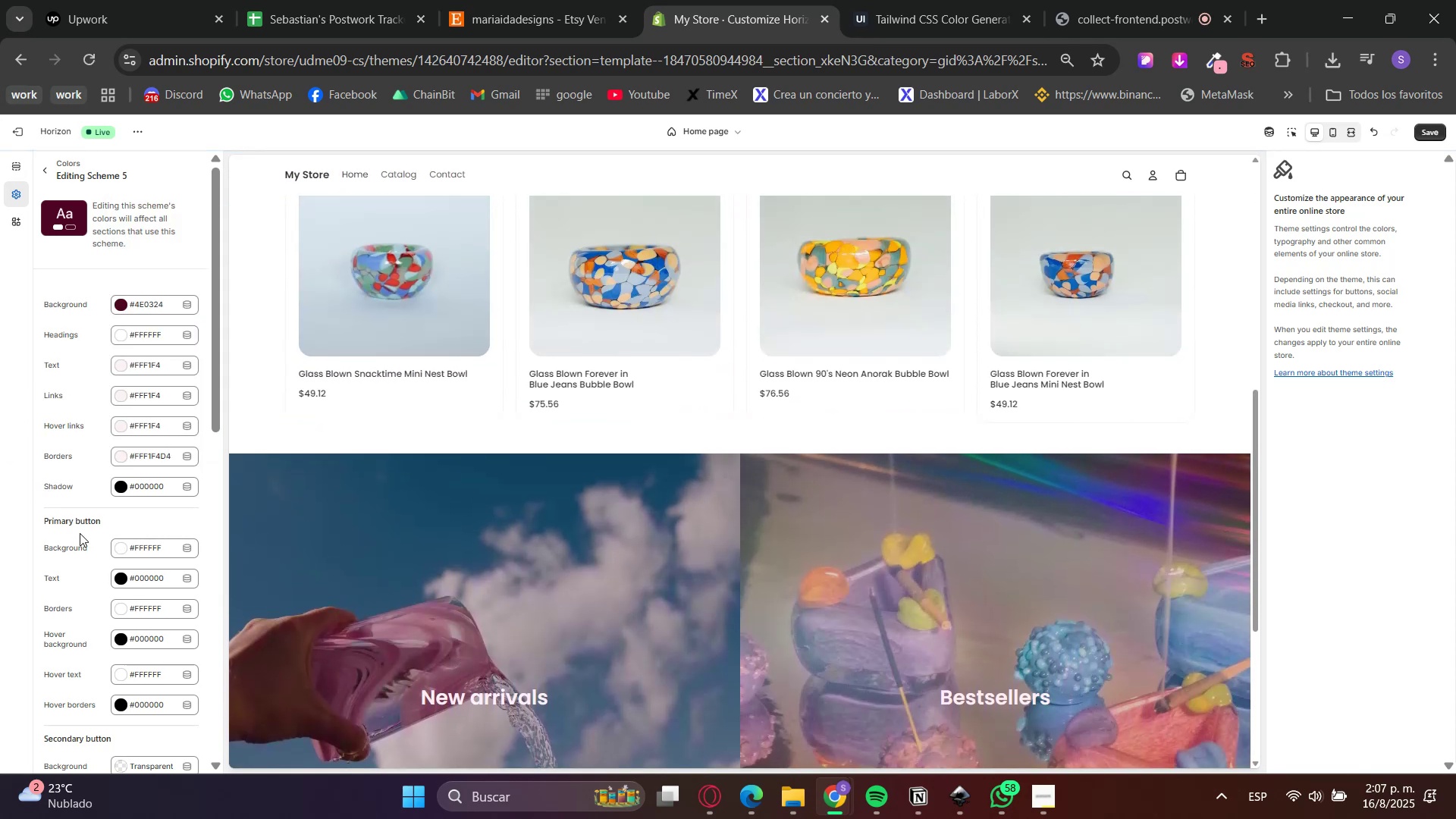 
left_click([111, 551])
 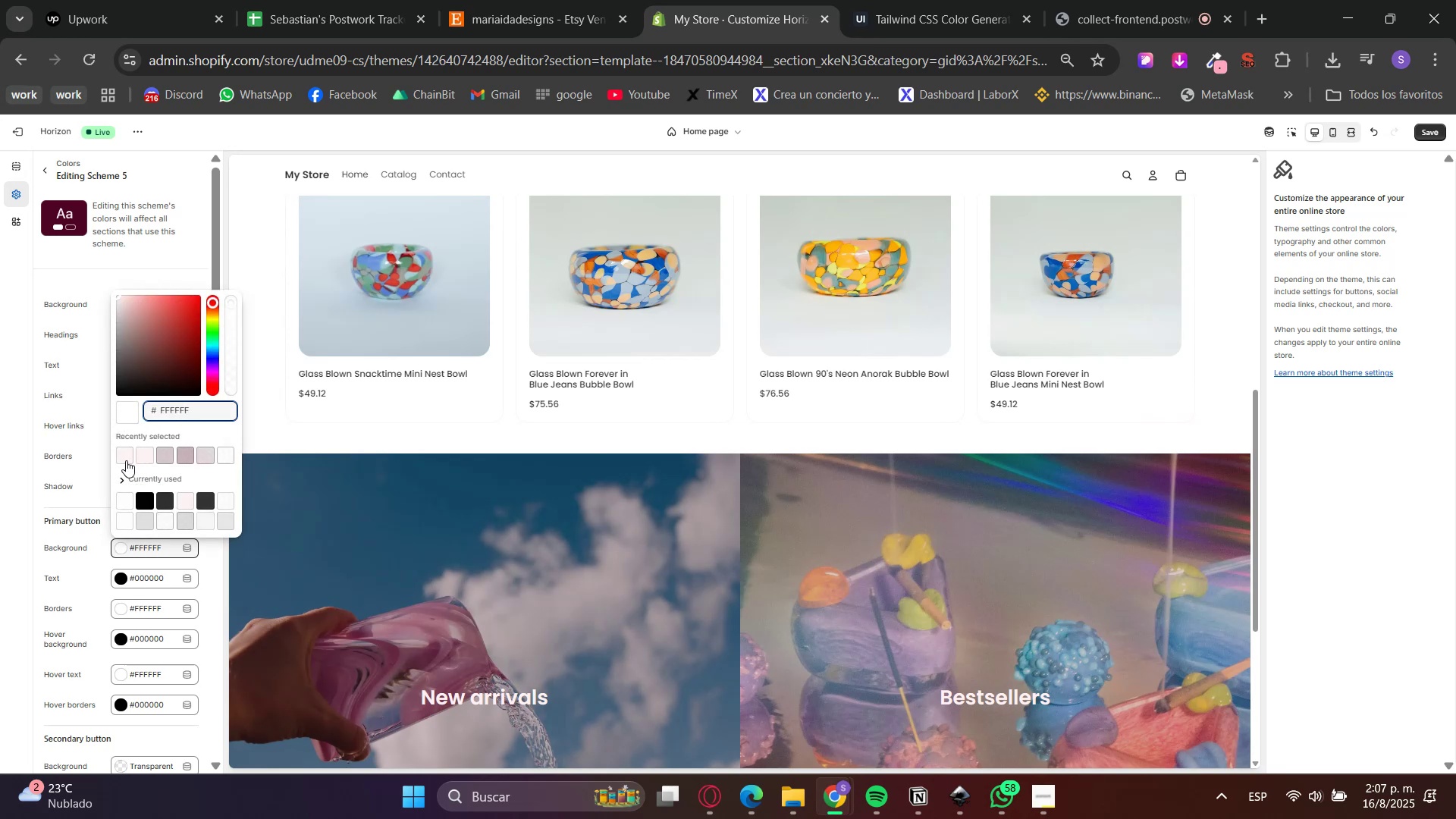 
left_click([125, 461])
 